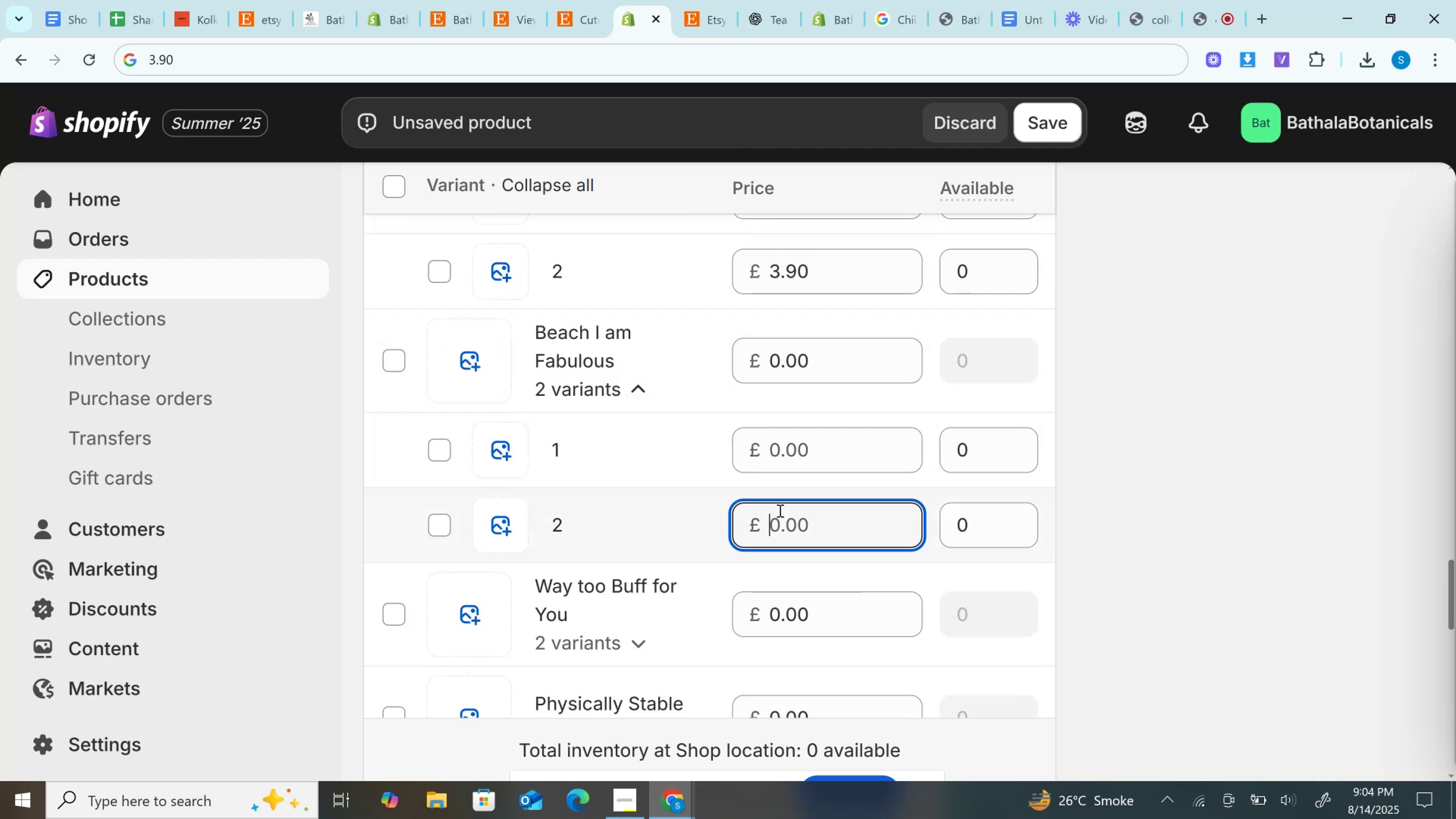 
key(Control+V)
 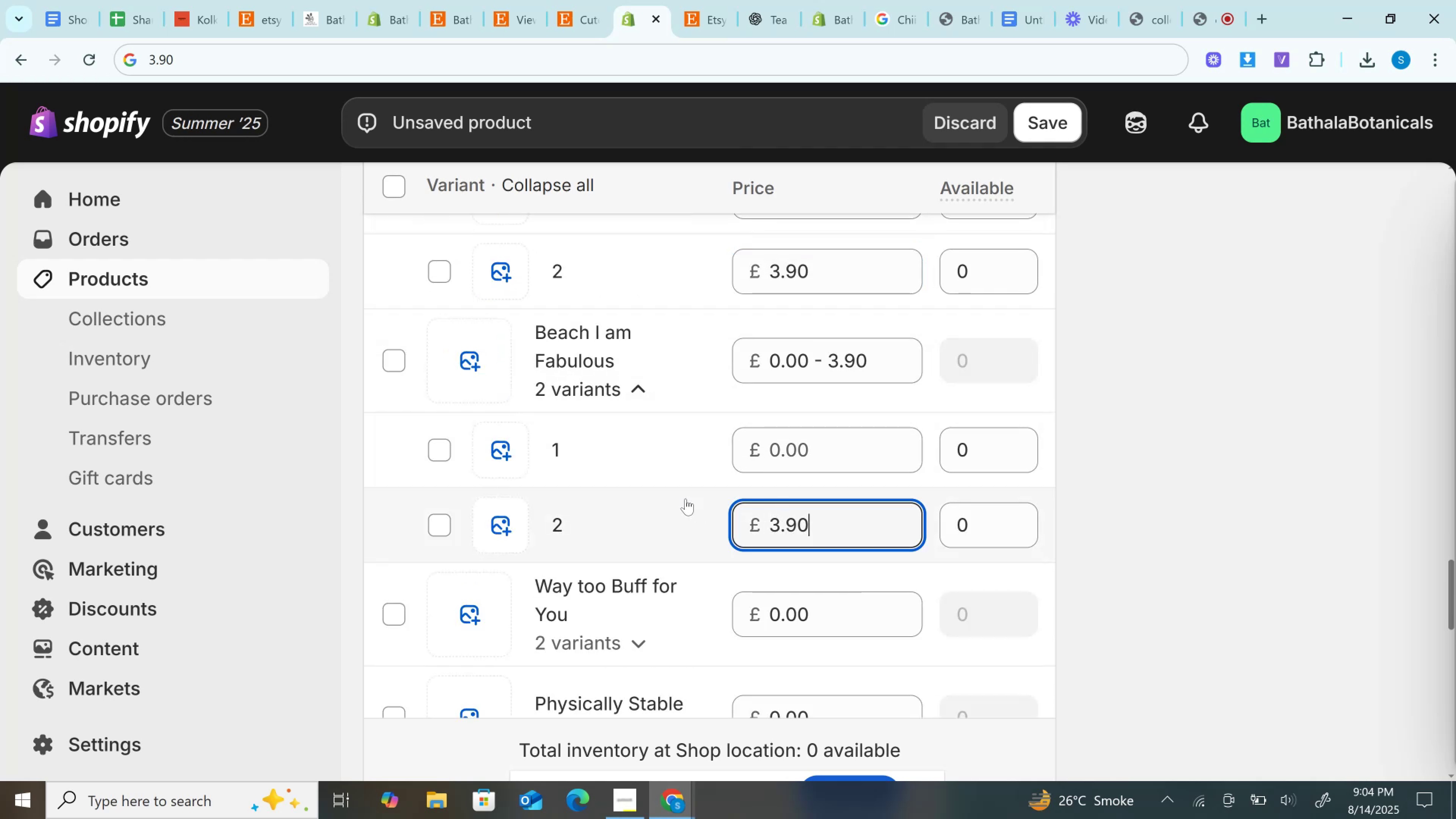 
scroll: coordinate [667, 480], scroll_direction: down, amount: 2.0
 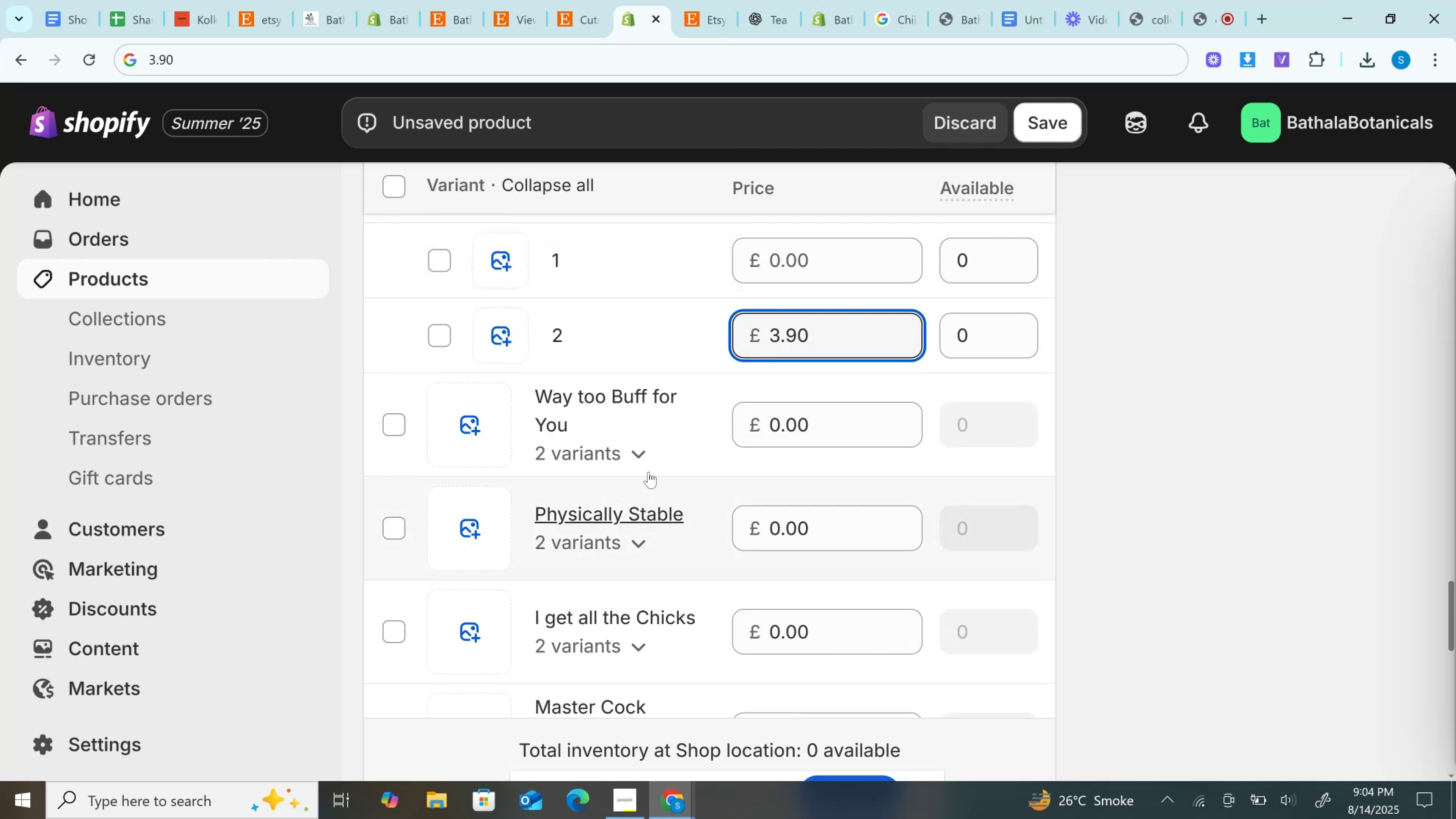 
left_click([648, 472])
 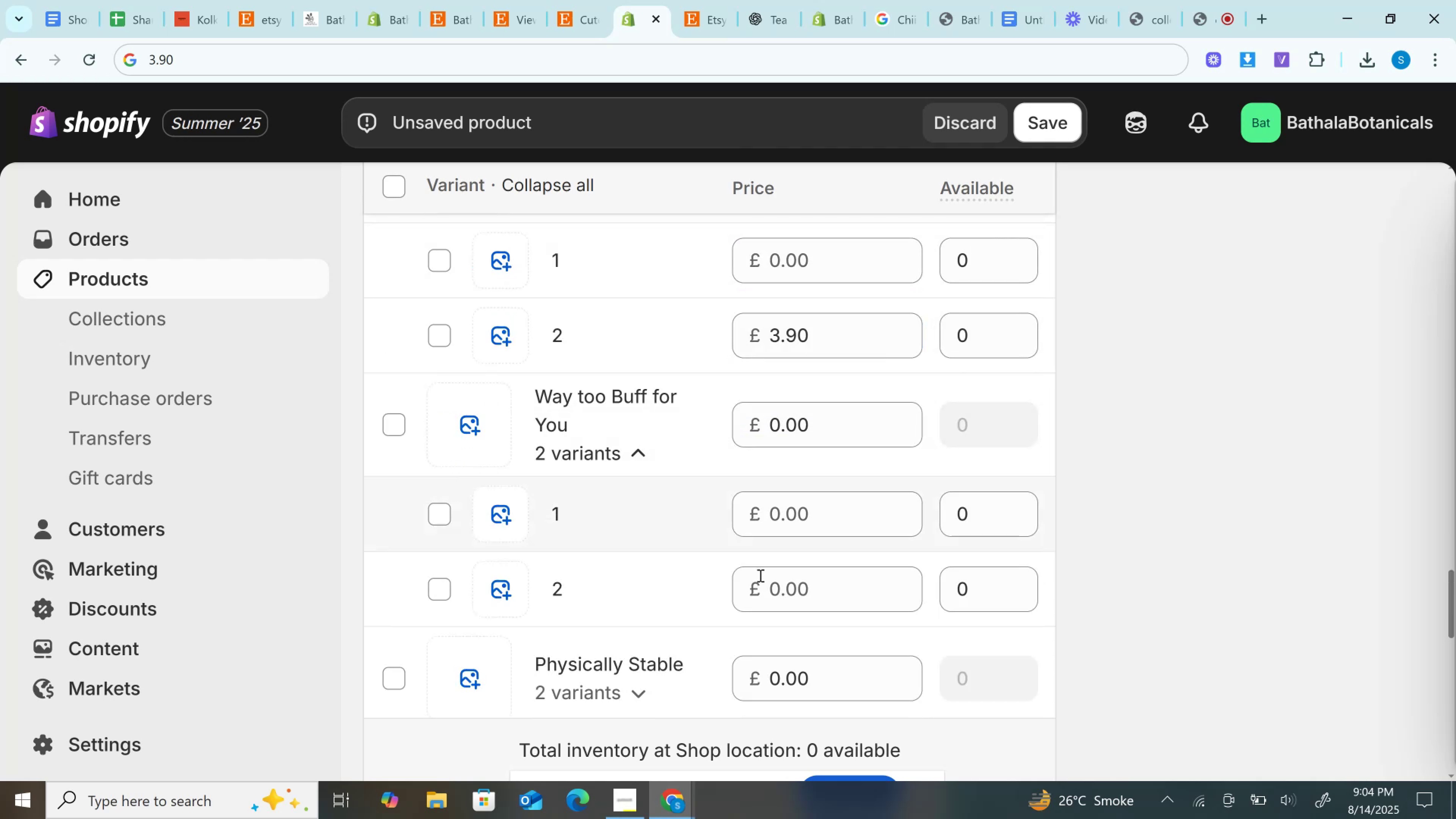 
key(Control+V)
 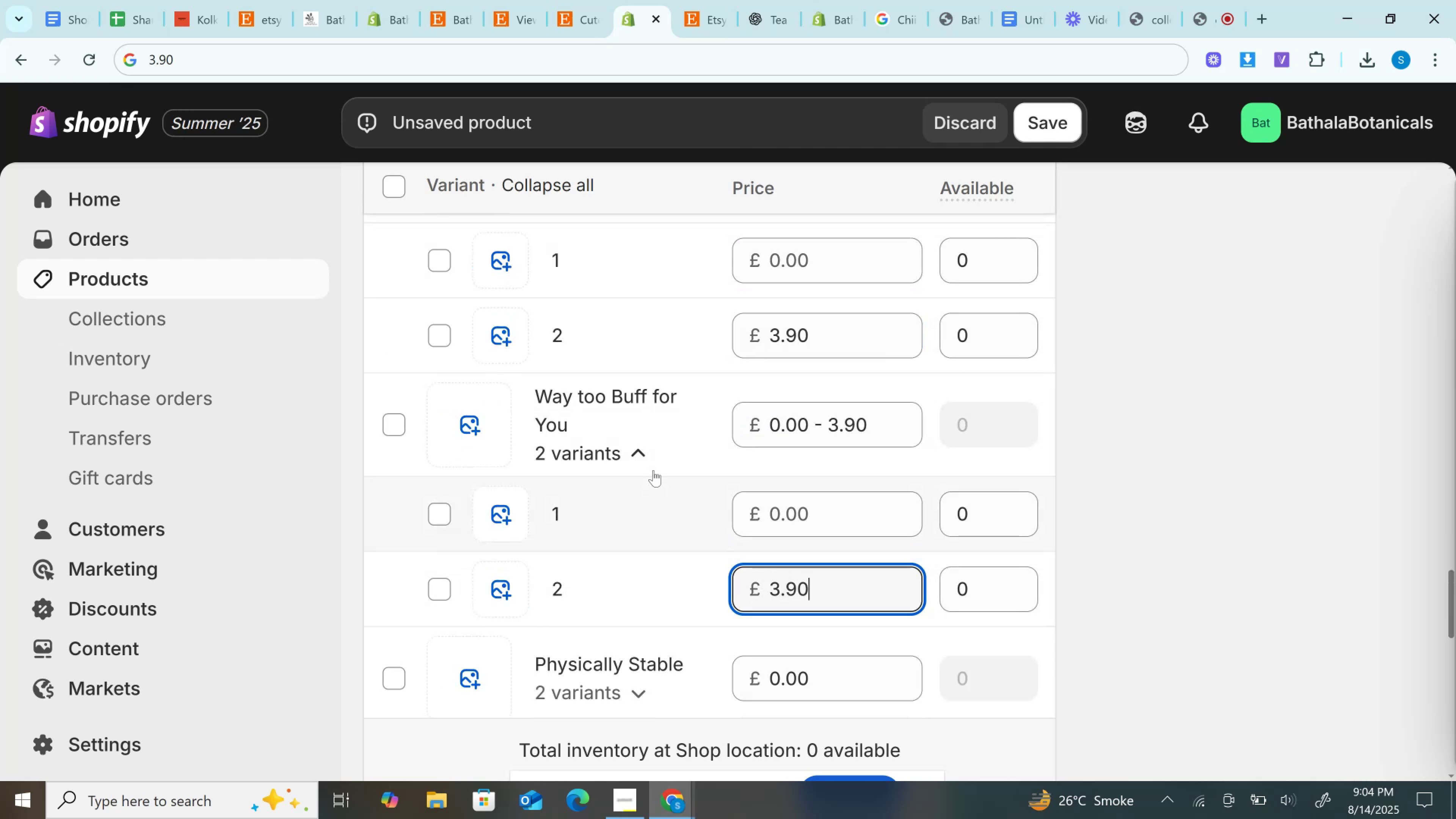 
scroll: coordinate [653, 466], scroll_direction: down, amount: 3.0
 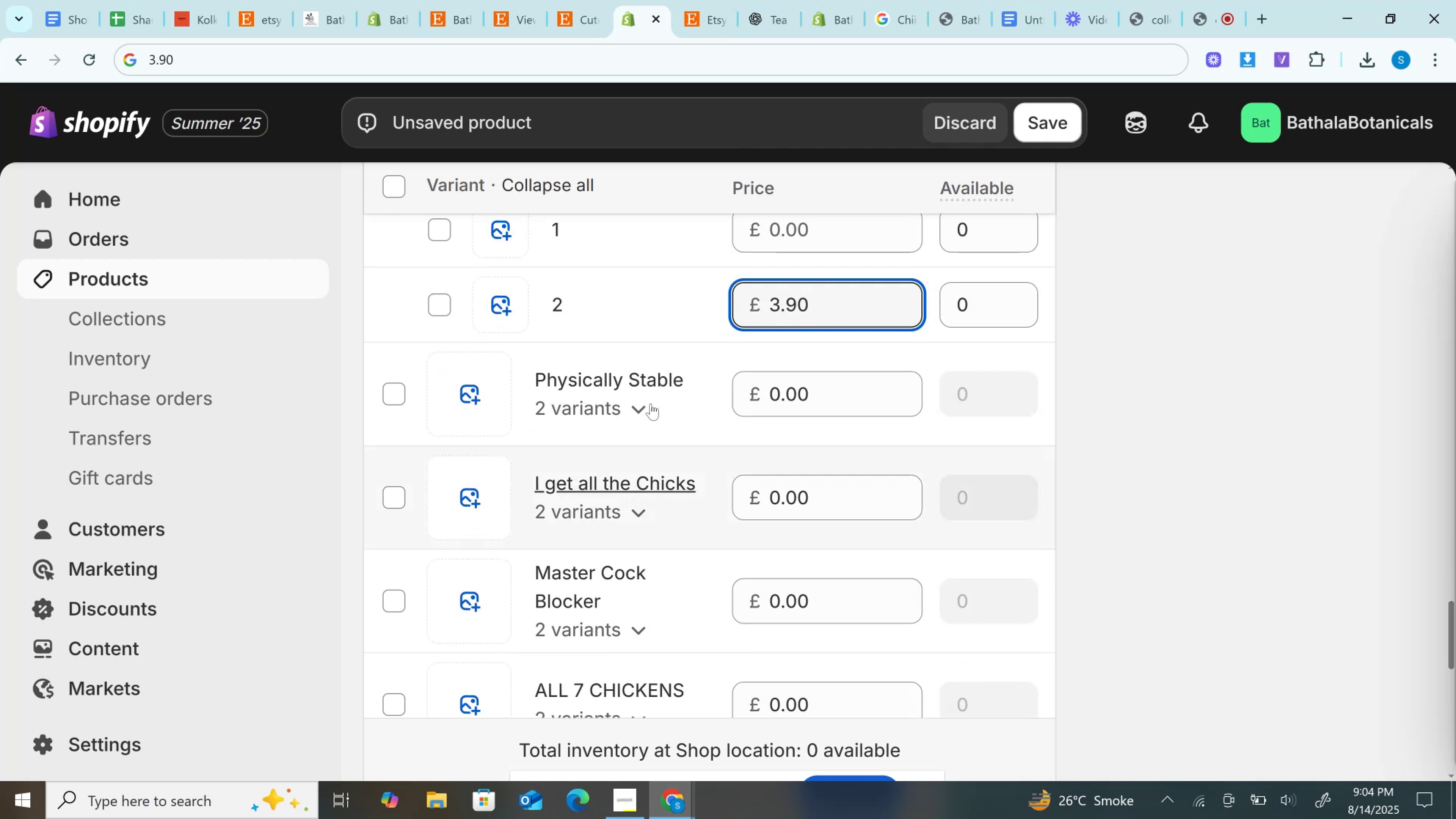 
left_click([649, 401])
 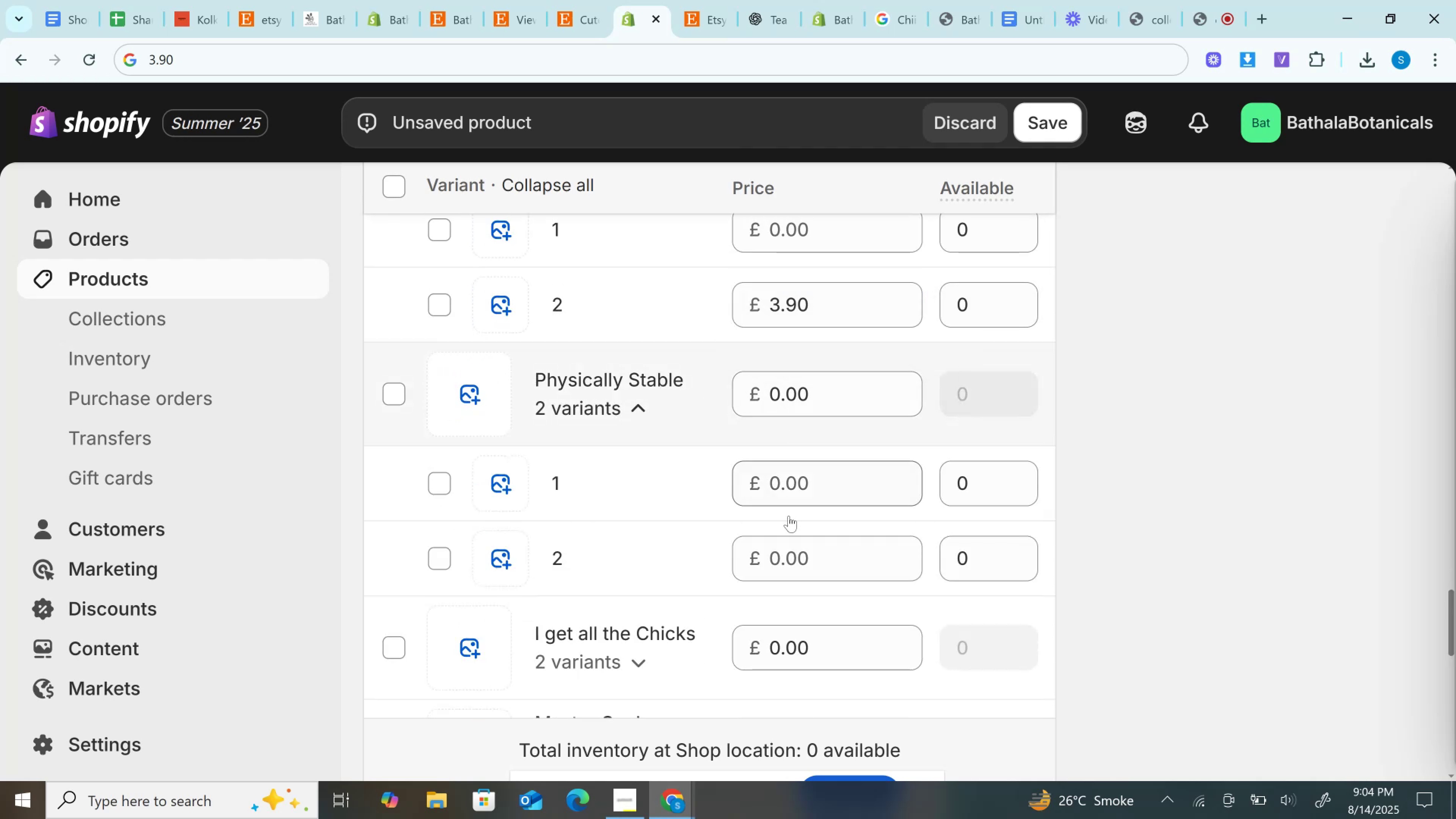 
left_click([784, 550])
 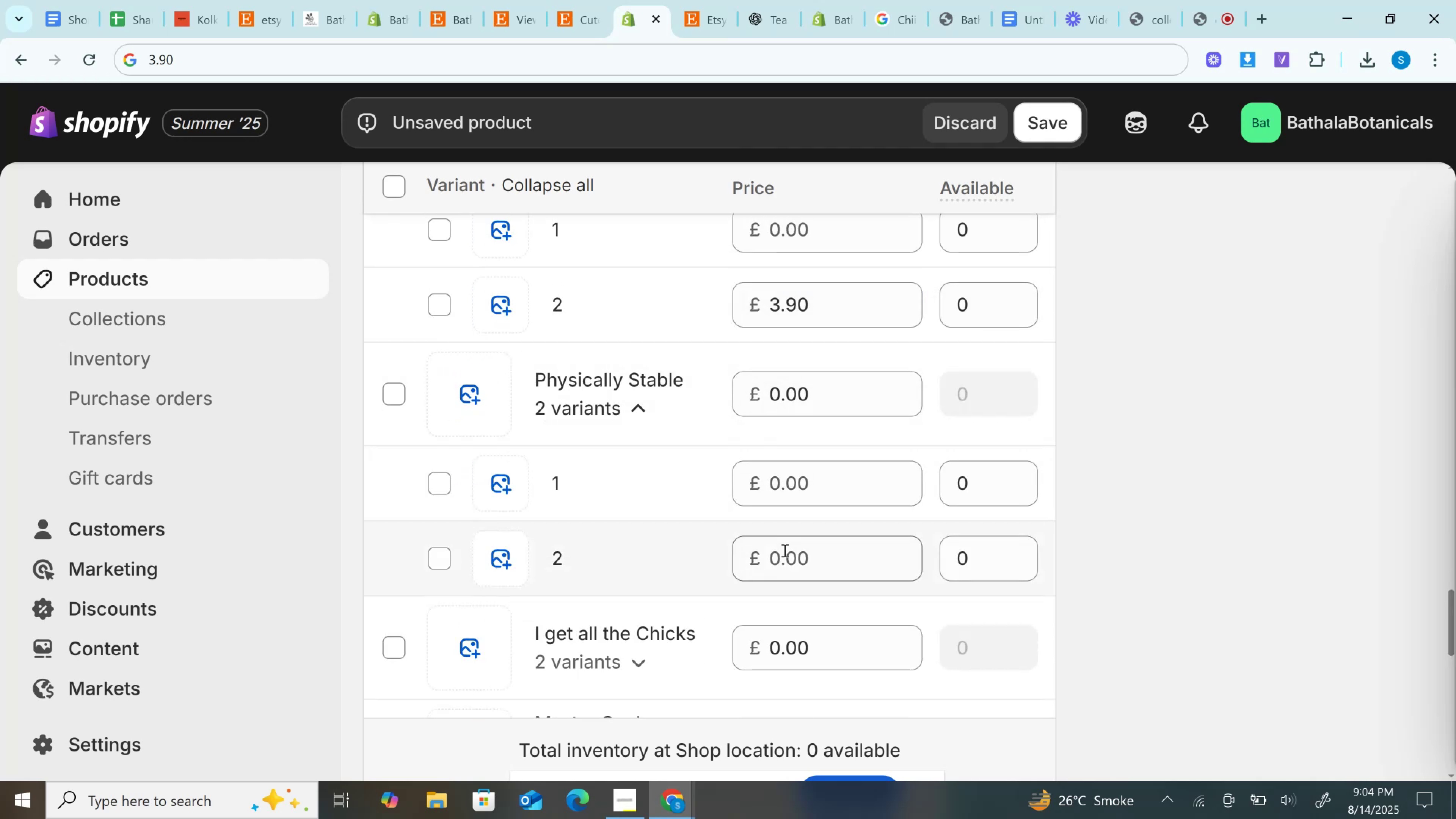 
key(Control+V)
 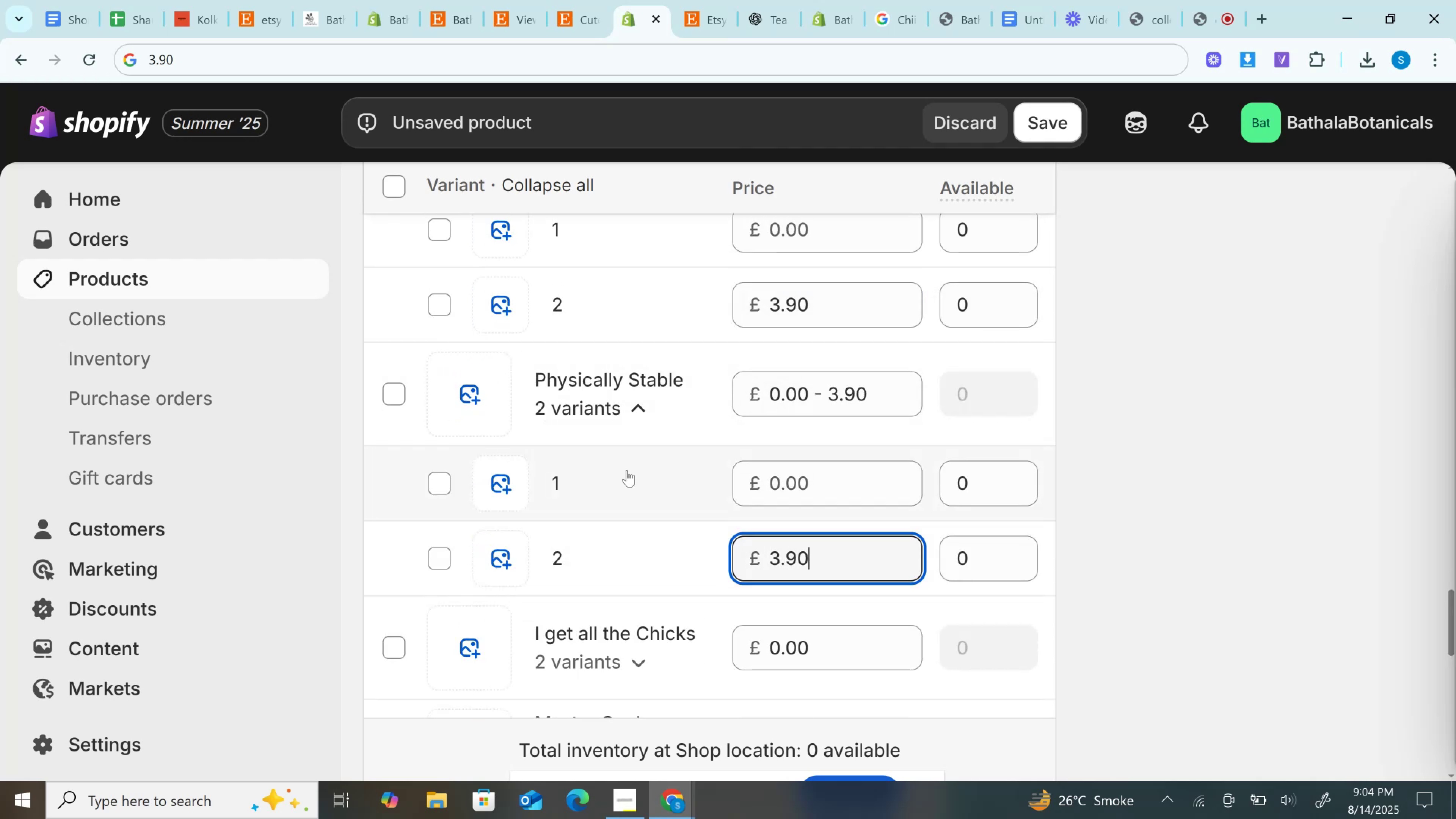 
scroll: coordinate [628, 469], scroll_direction: down, amount: 3.0
 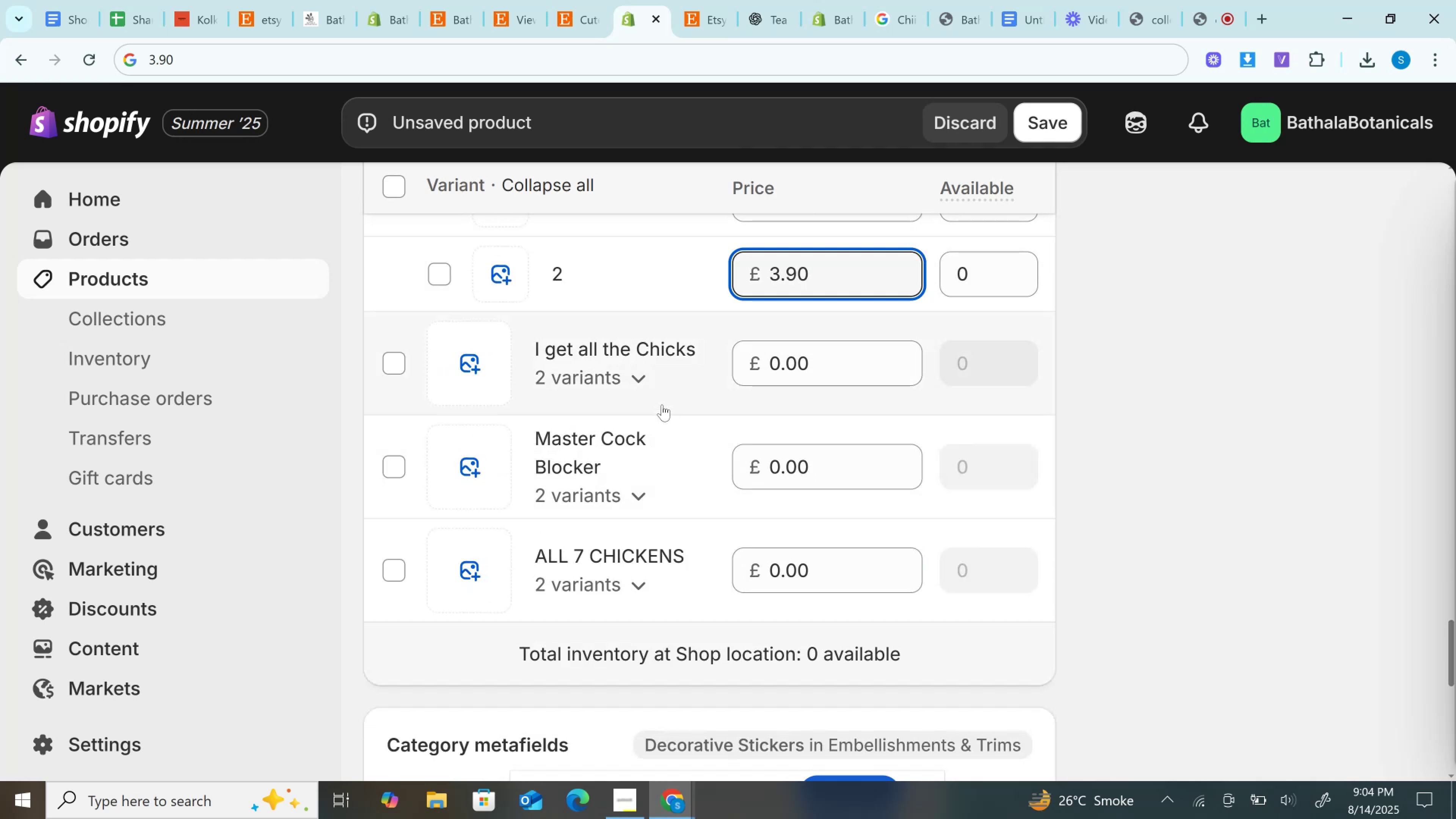 
left_click([655, 380])
 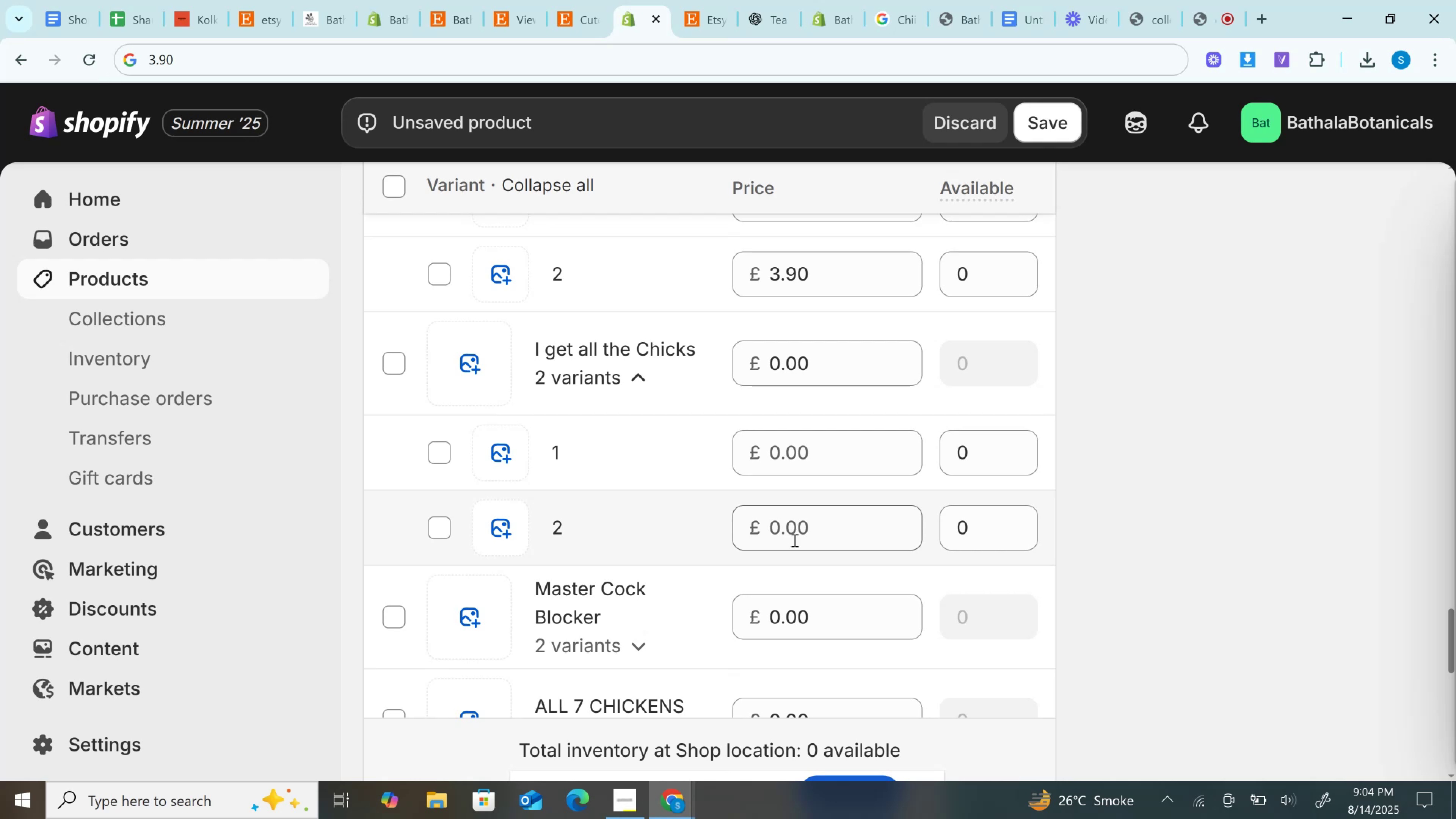 
key(Control+V)
 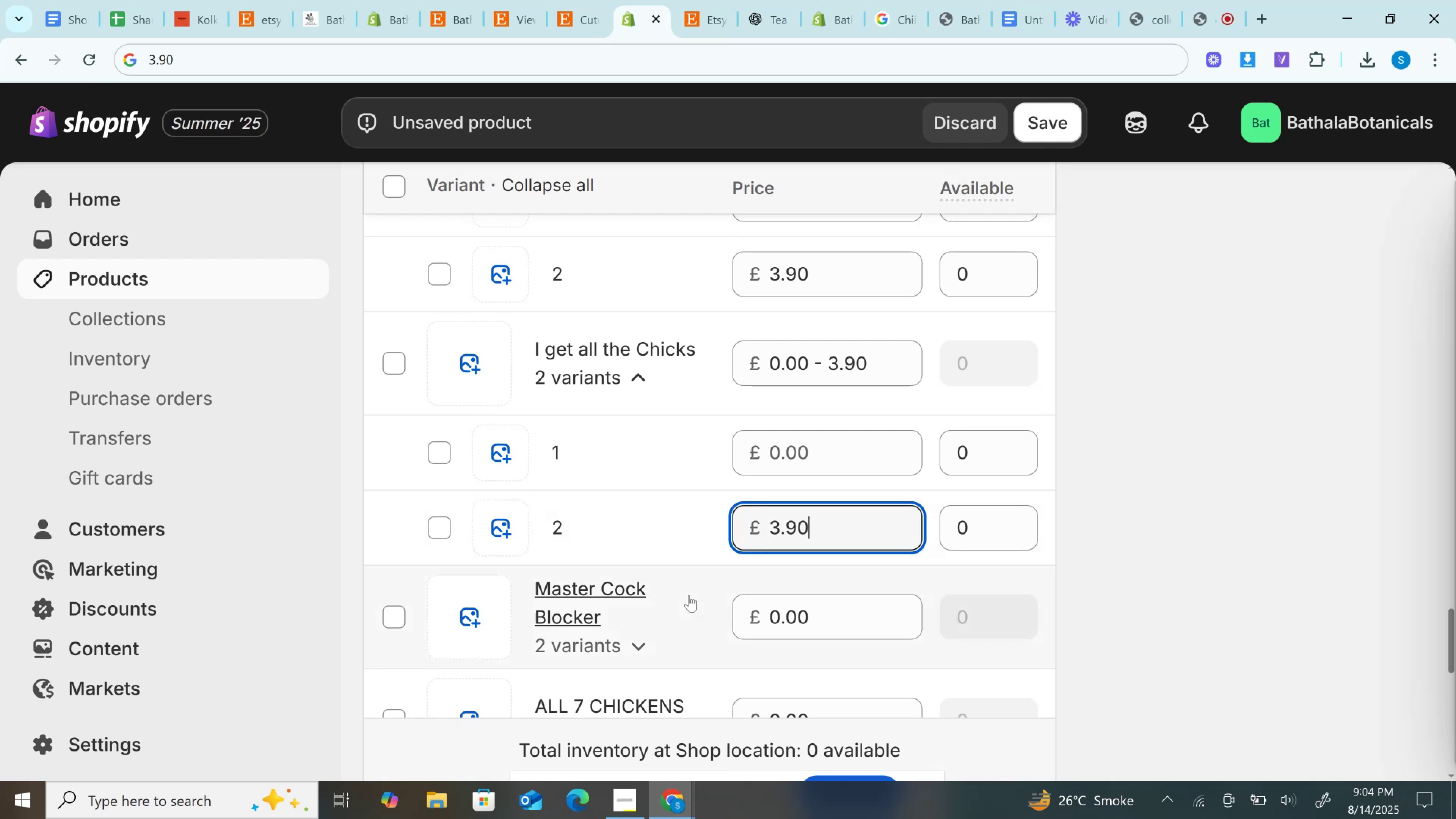 
scroll: coordinate [686, 600], scroll_direction: down, amount: 2.0
 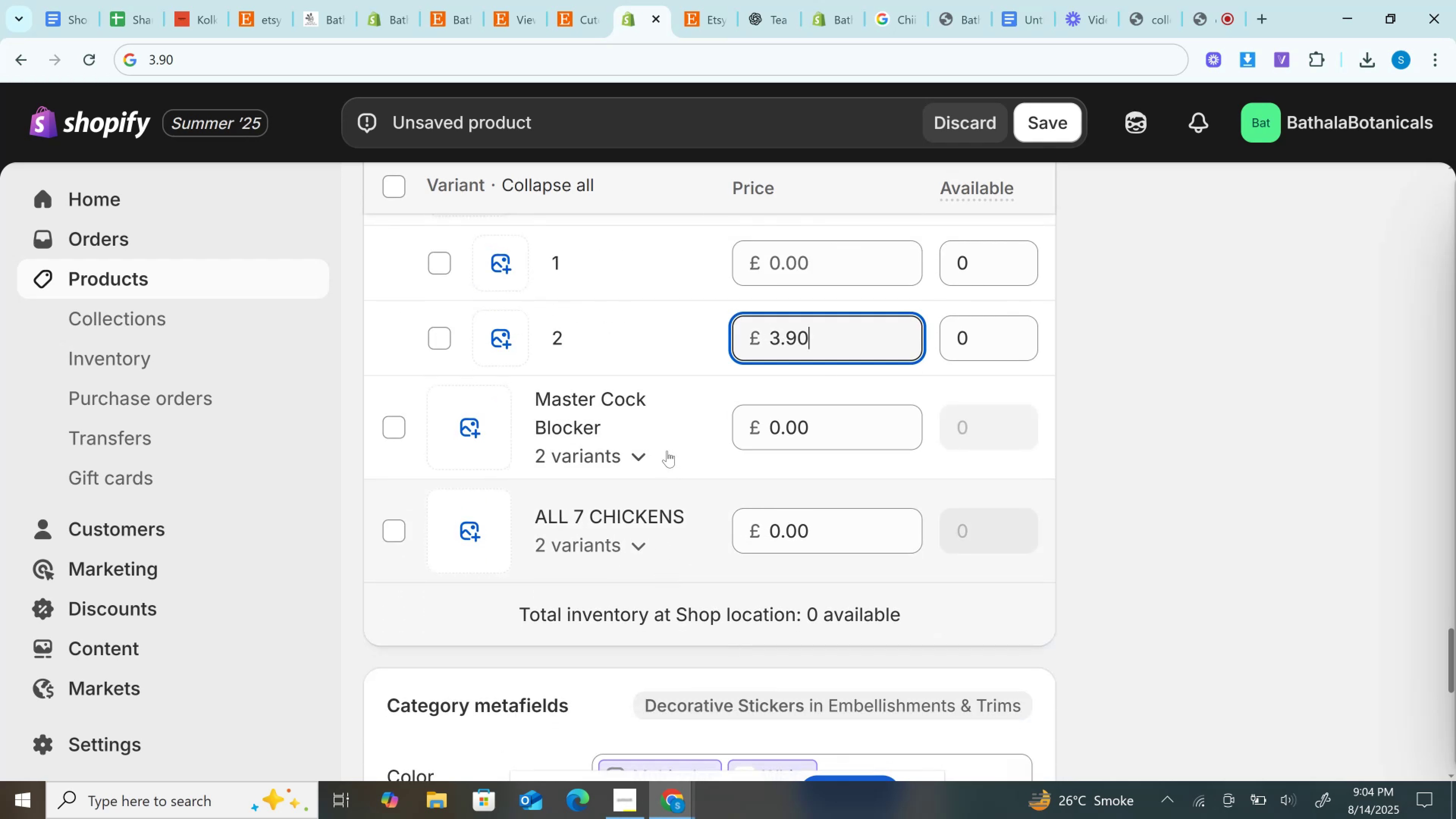 
left_click([667, 449])
 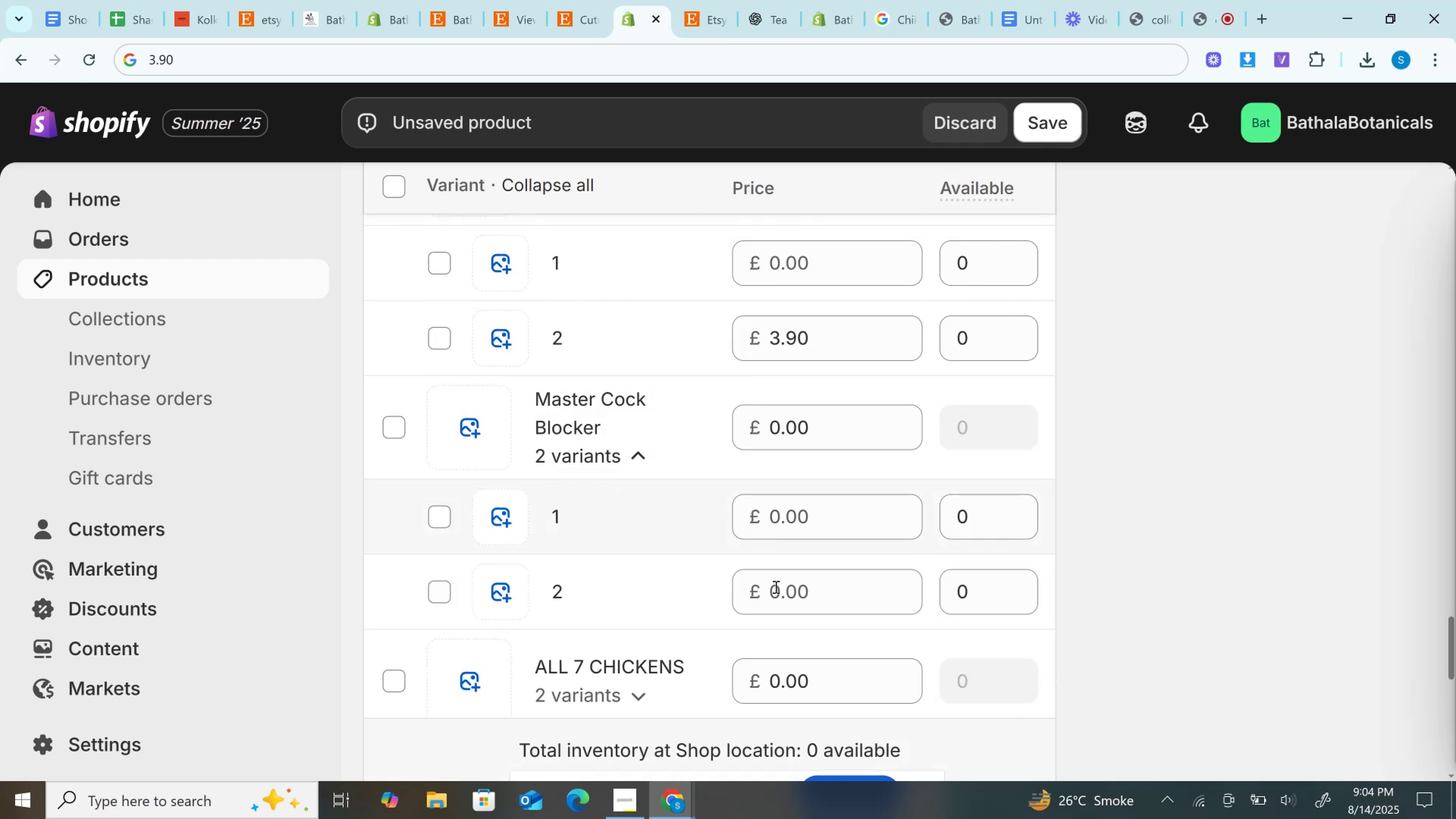 
key(Control+V)
 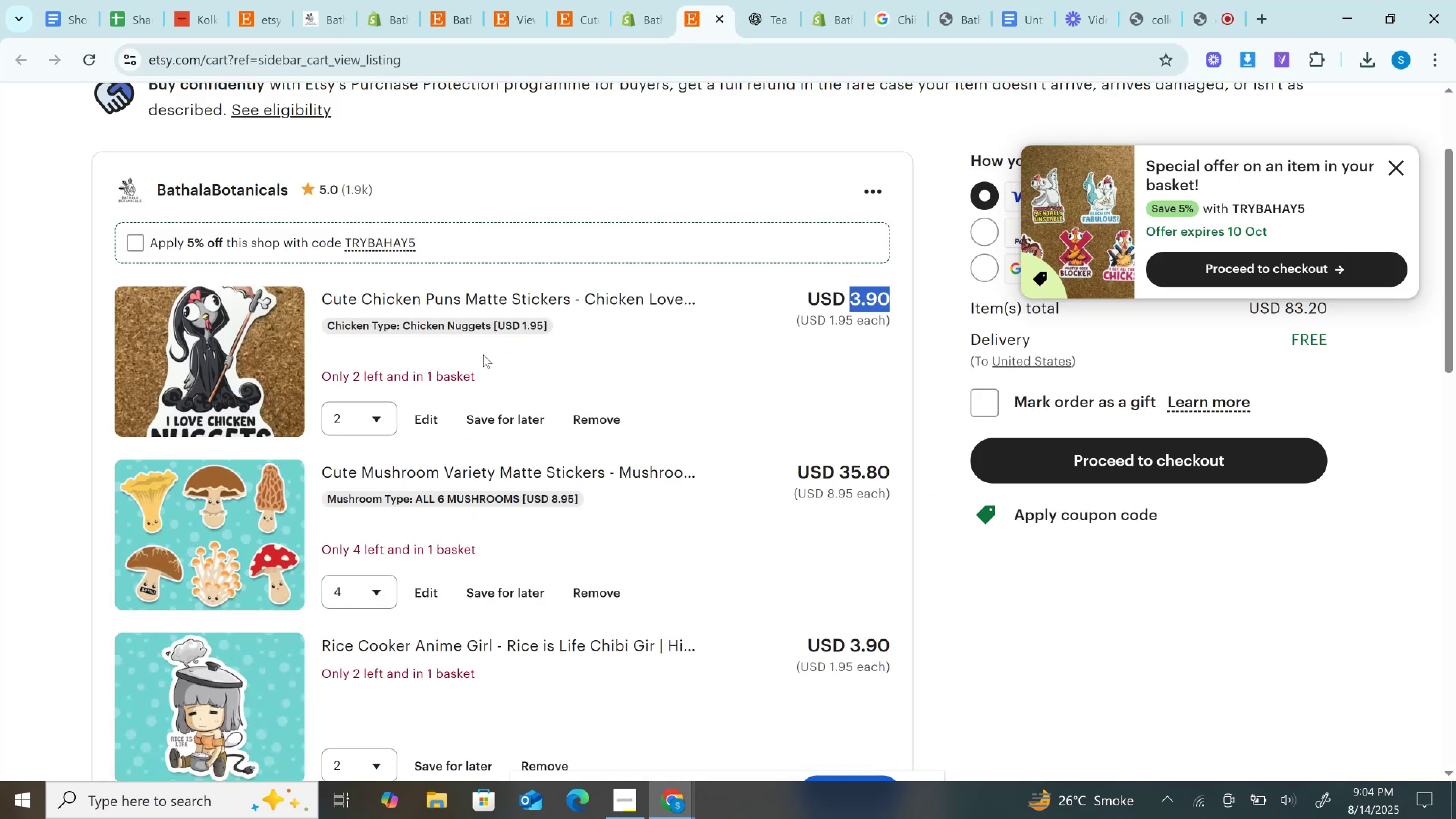 
left_click([373, 422])
 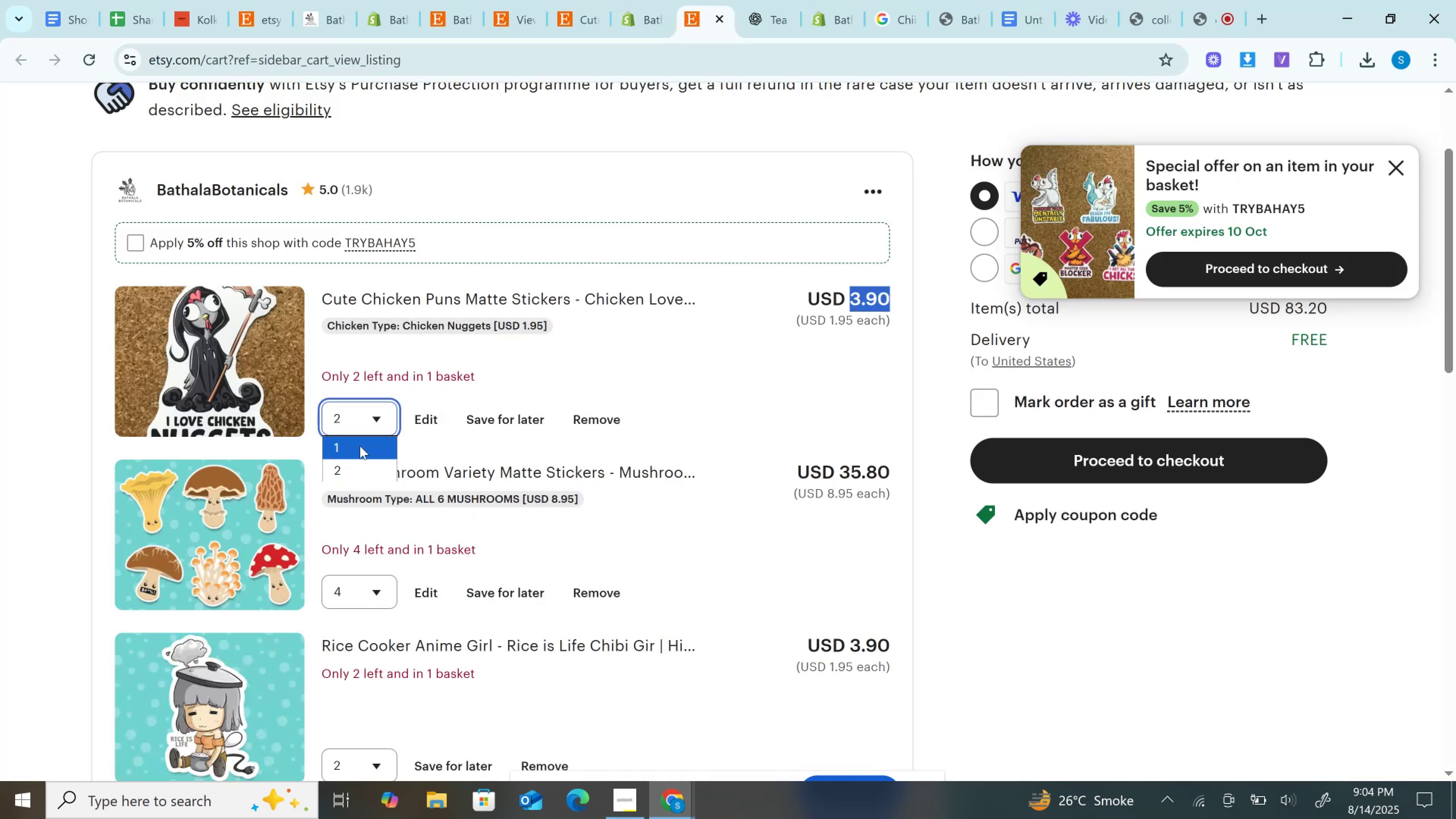 
left_click([360, 446])
 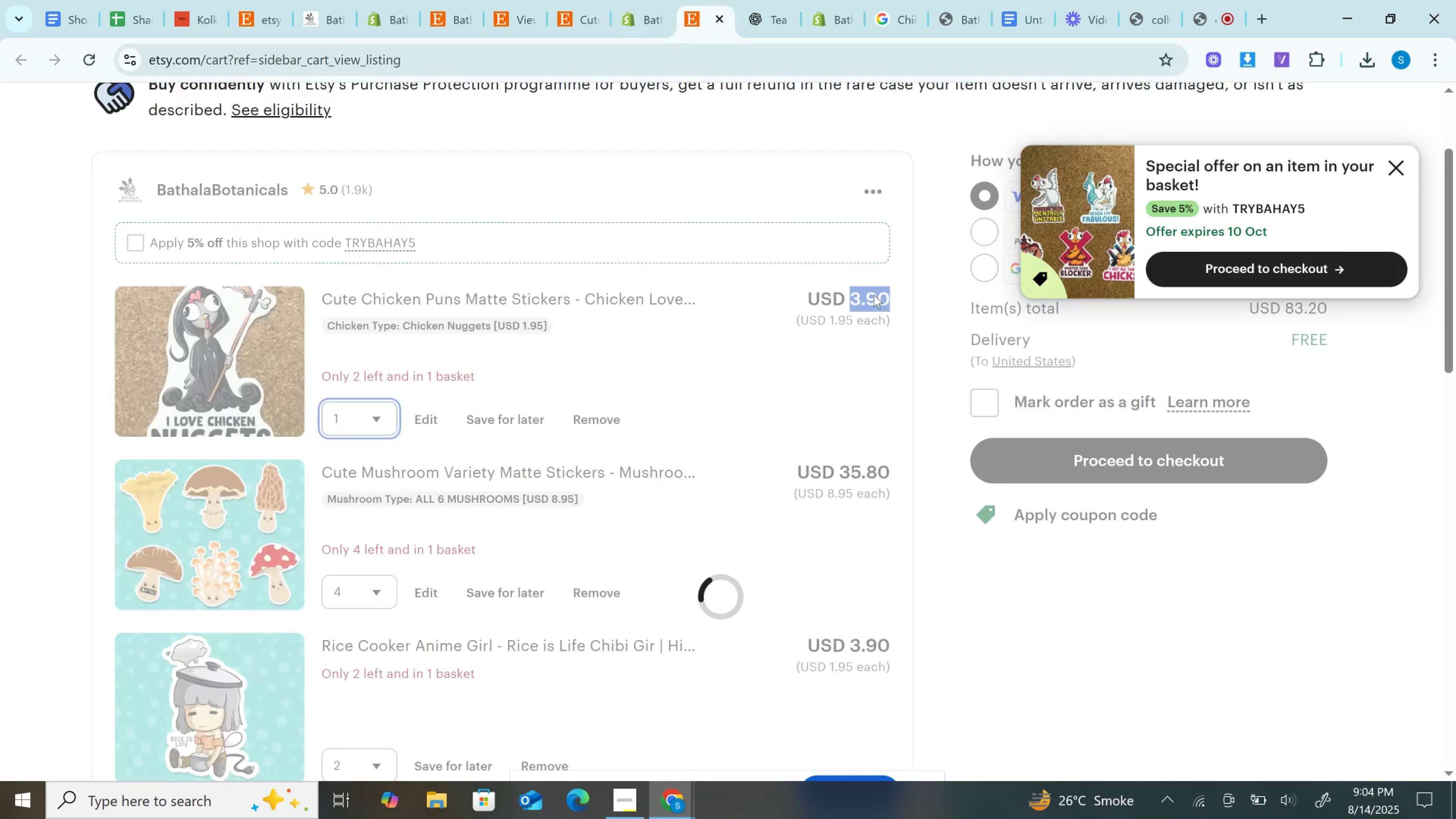 
double_click([873, 294])
 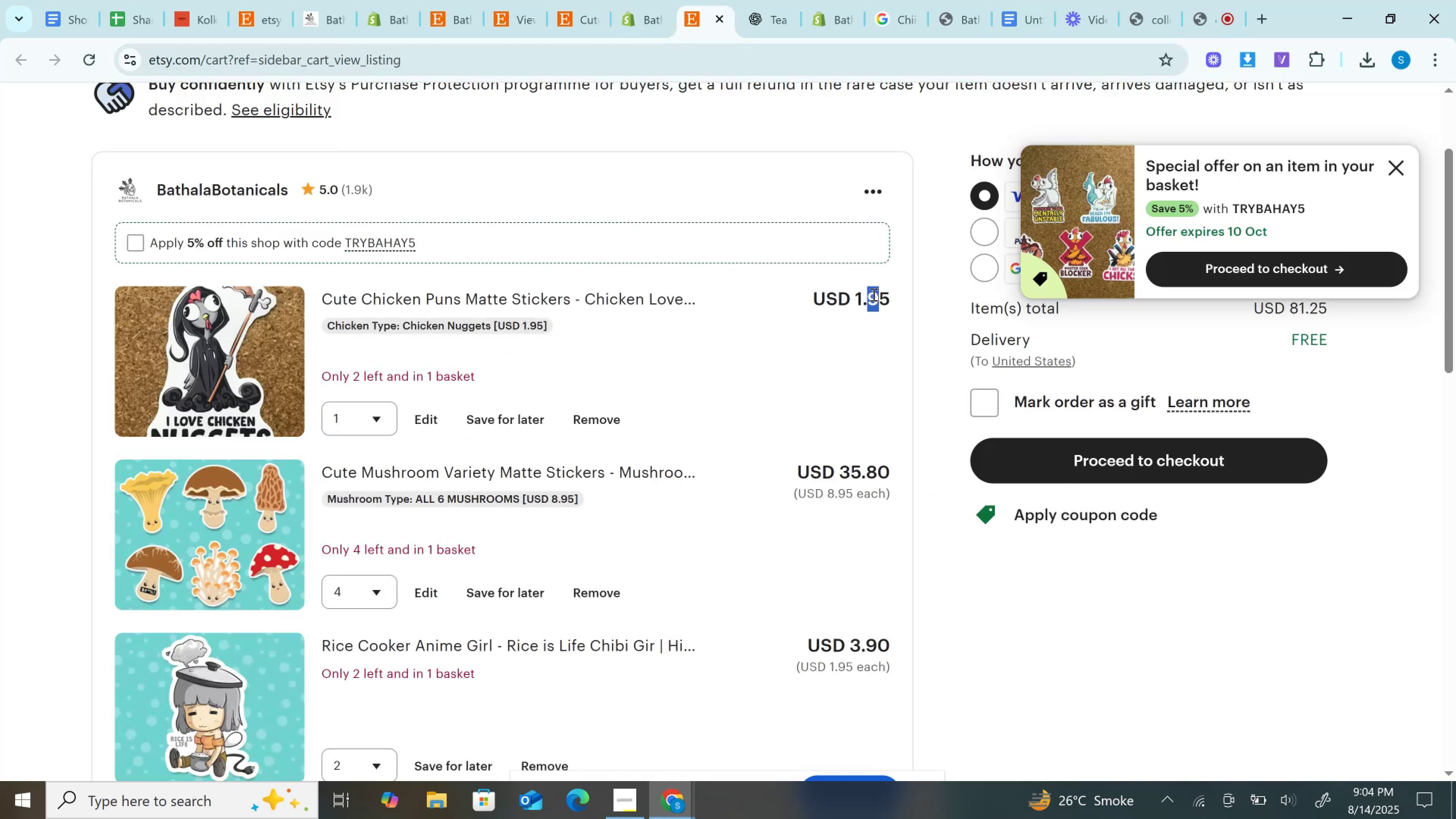 
hold_key(key=ControlLeft, duration=0.34)
 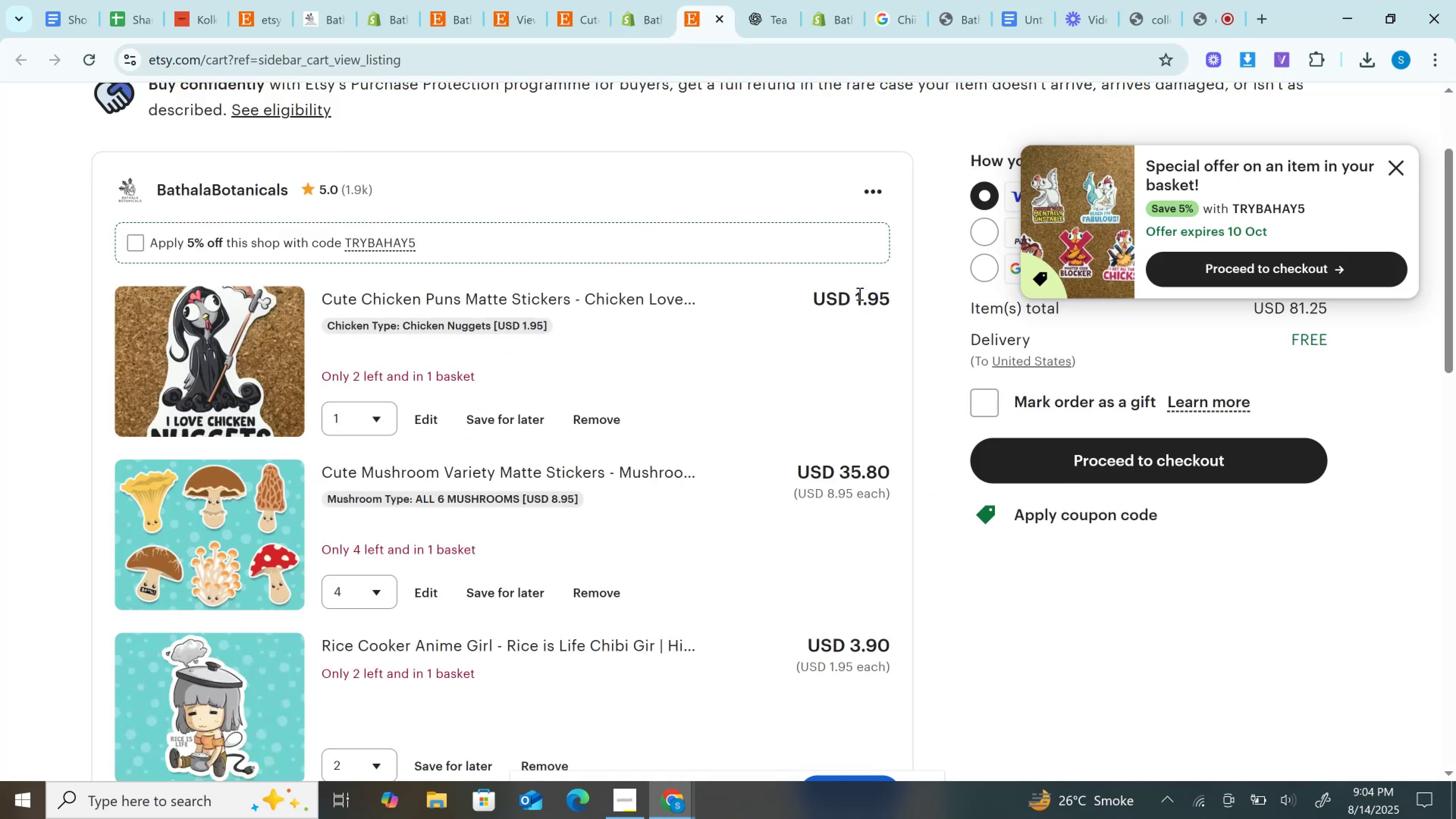 
double_click([859, 293])
 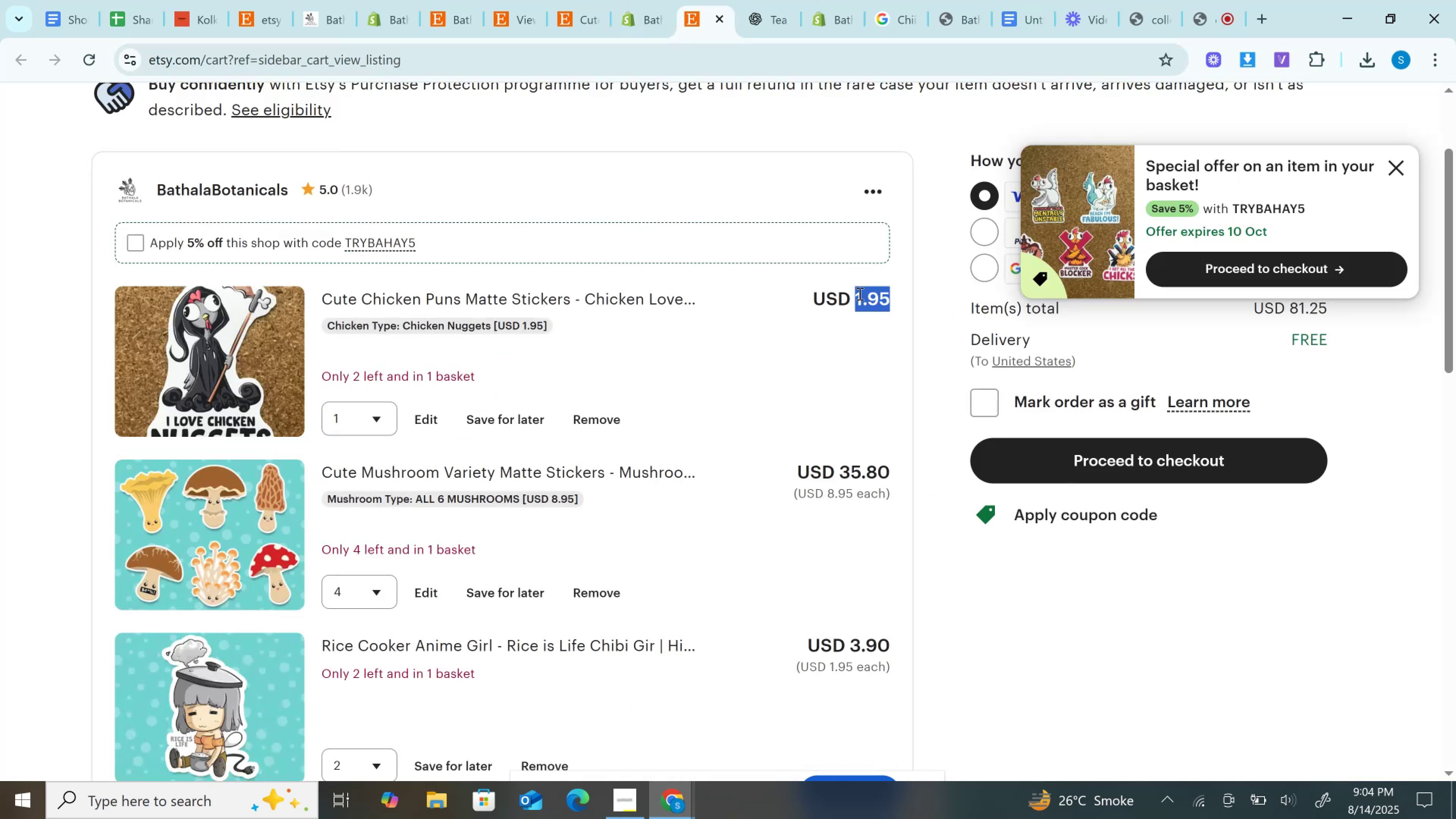 
key(Control+C)
 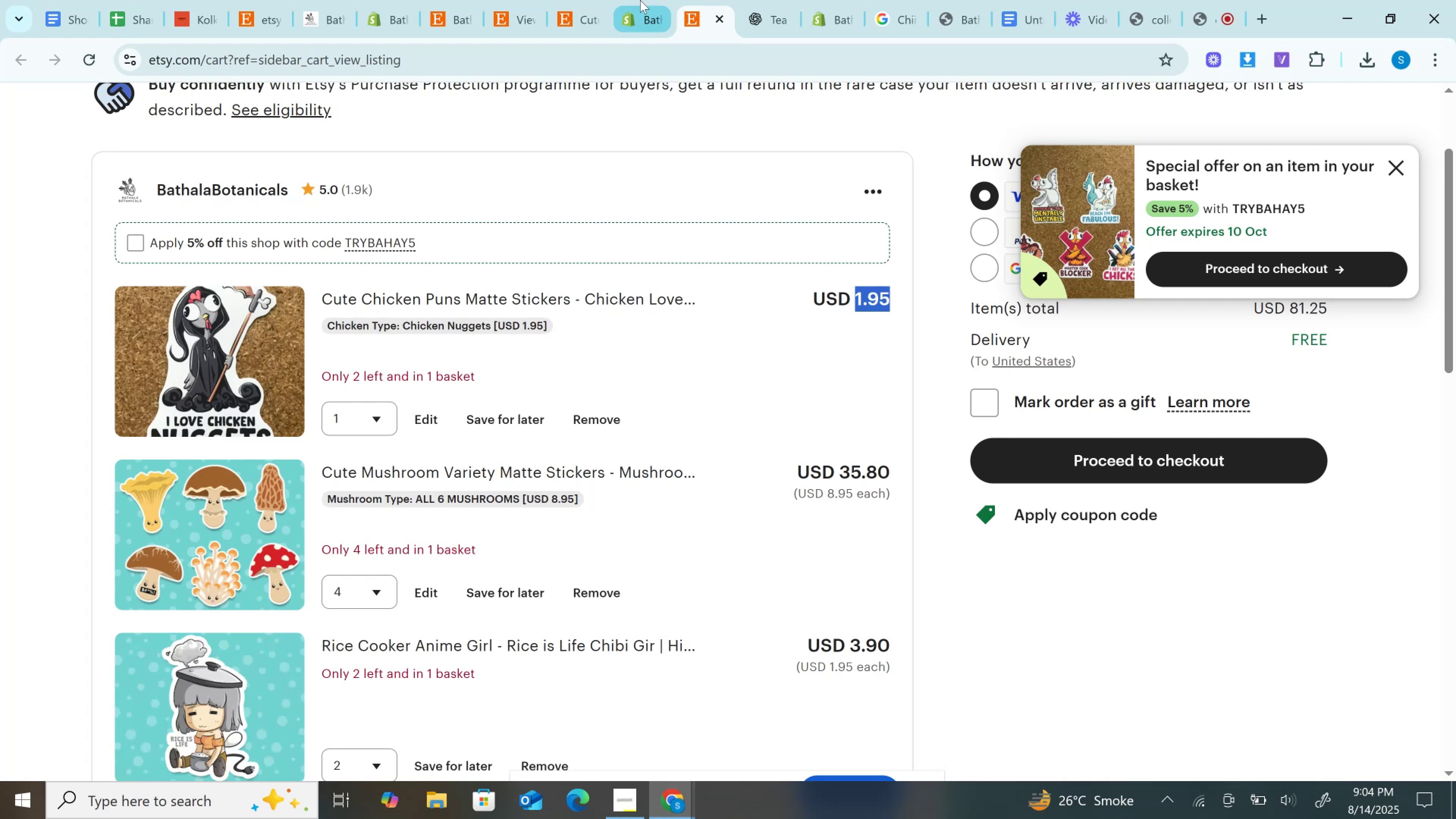 
left_click([640, 0])
 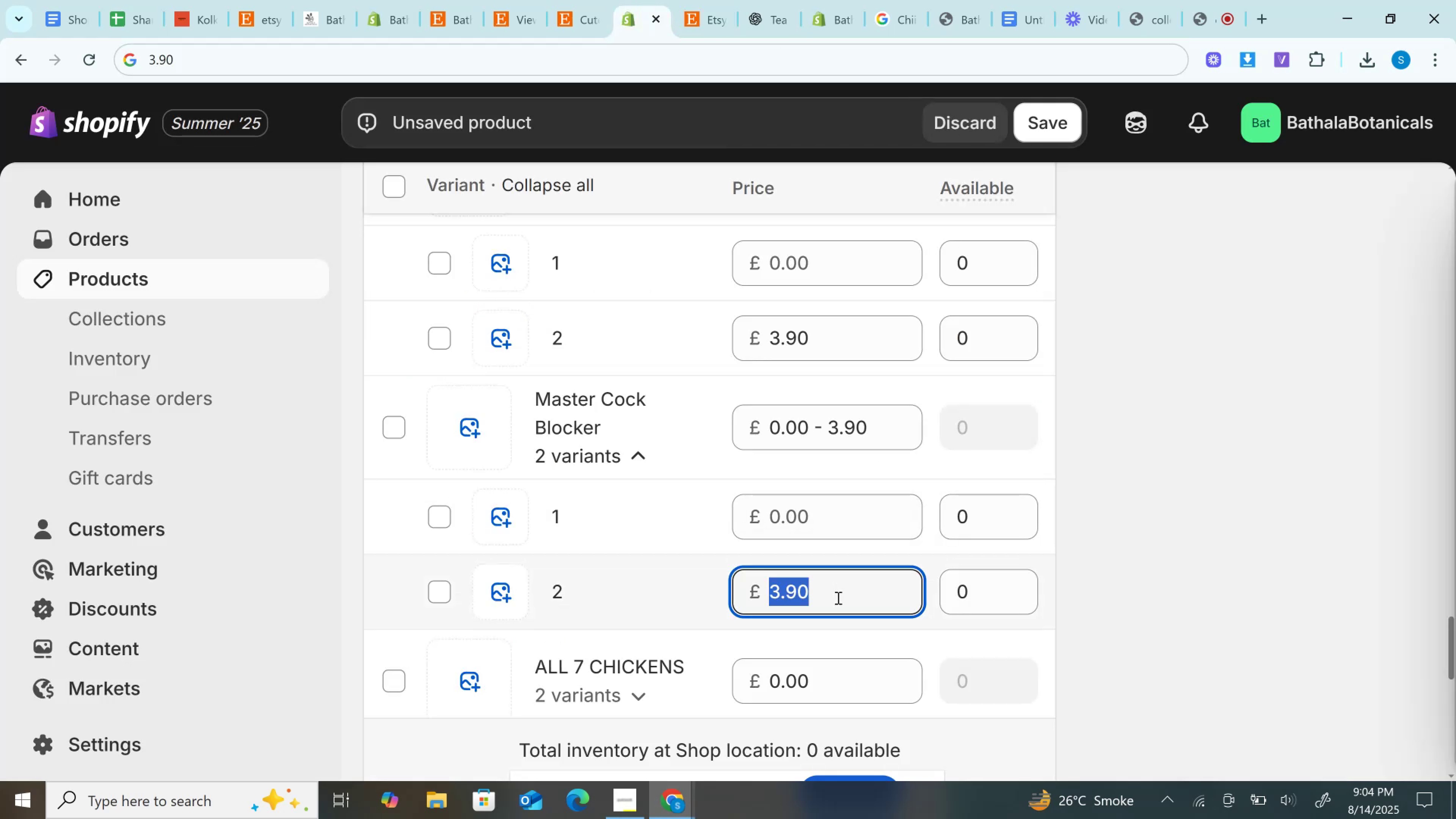 
wait(5.38)
 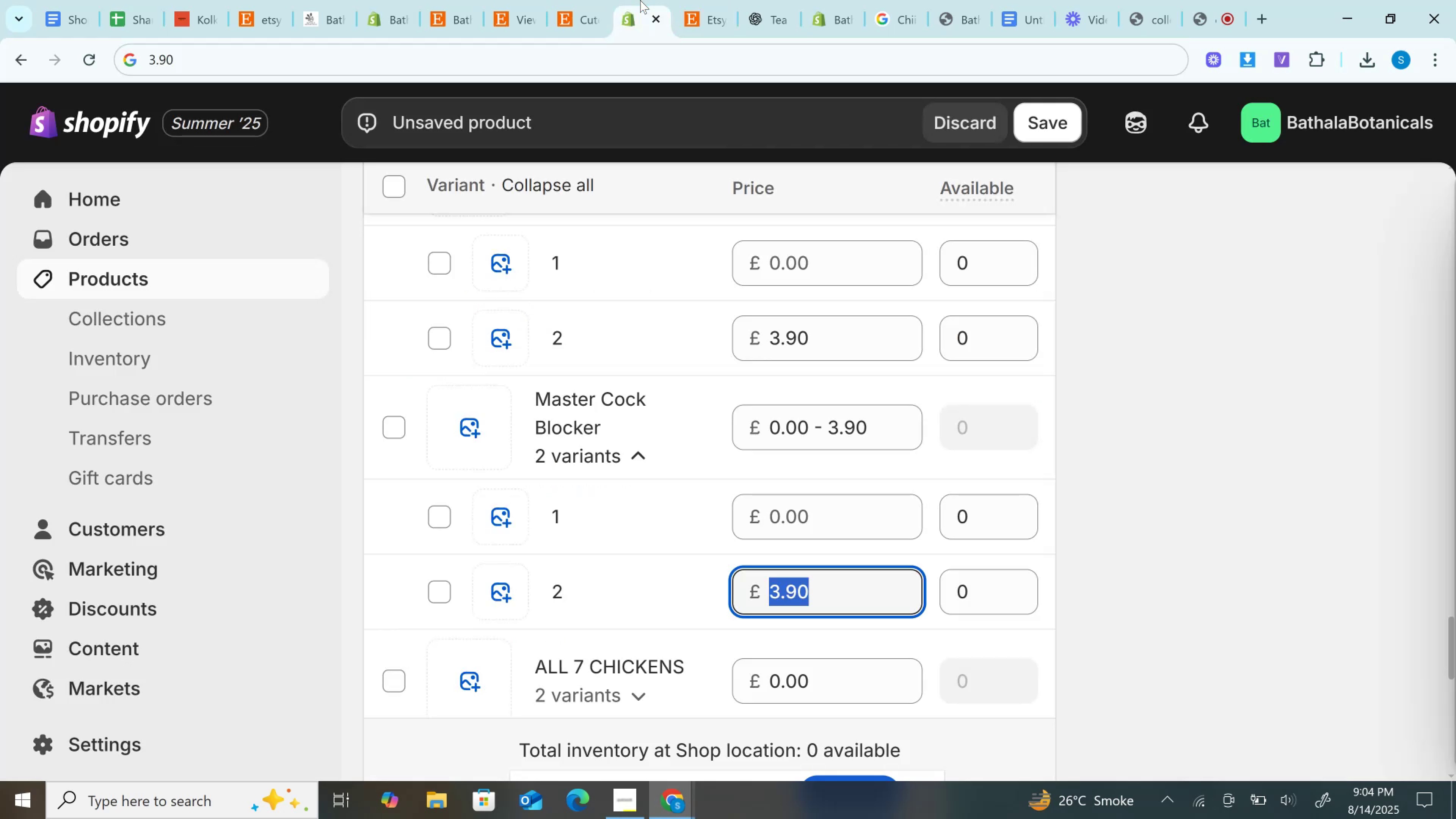 
left_click([822, 500])
 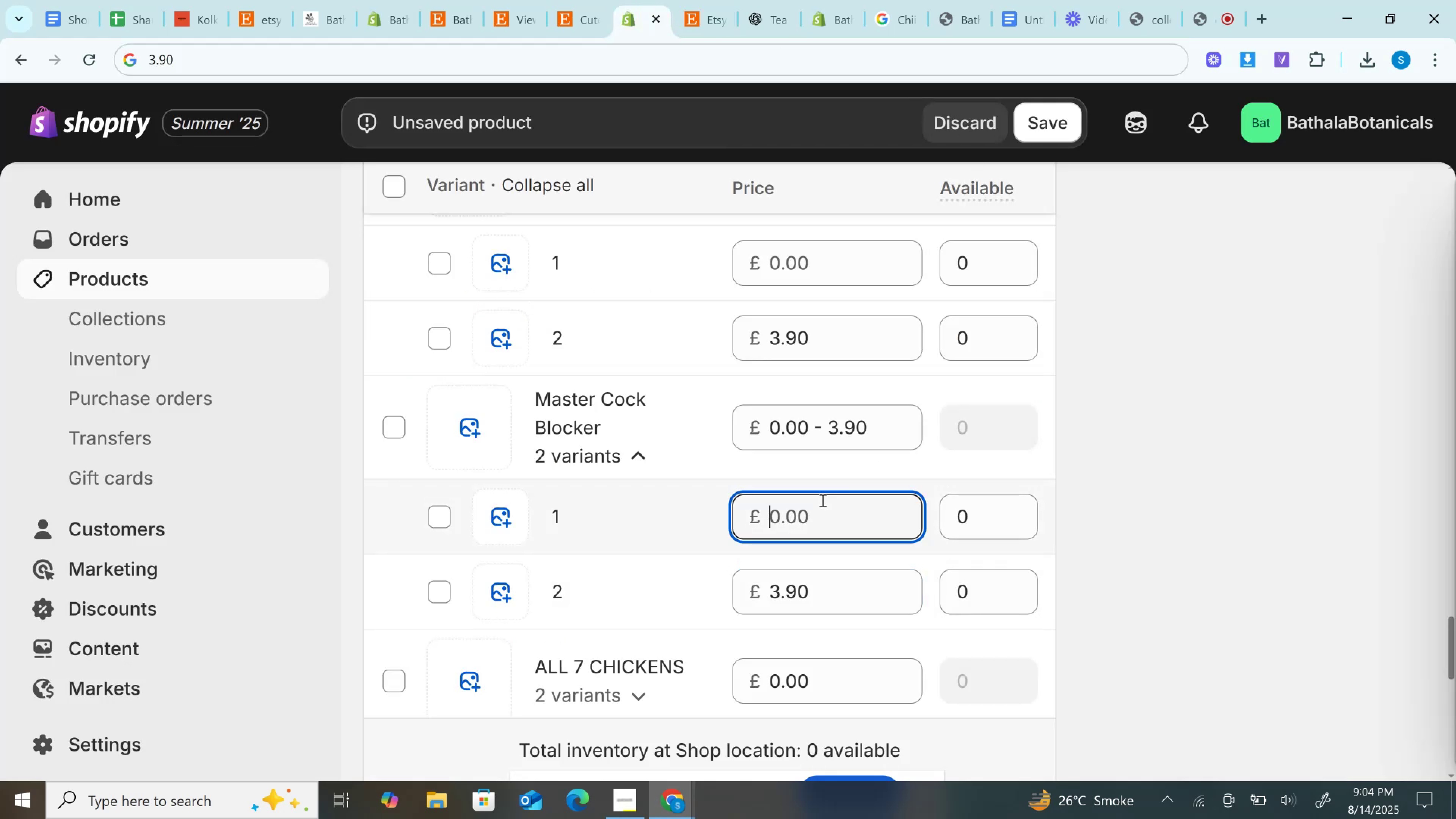 
key(Control+V)
 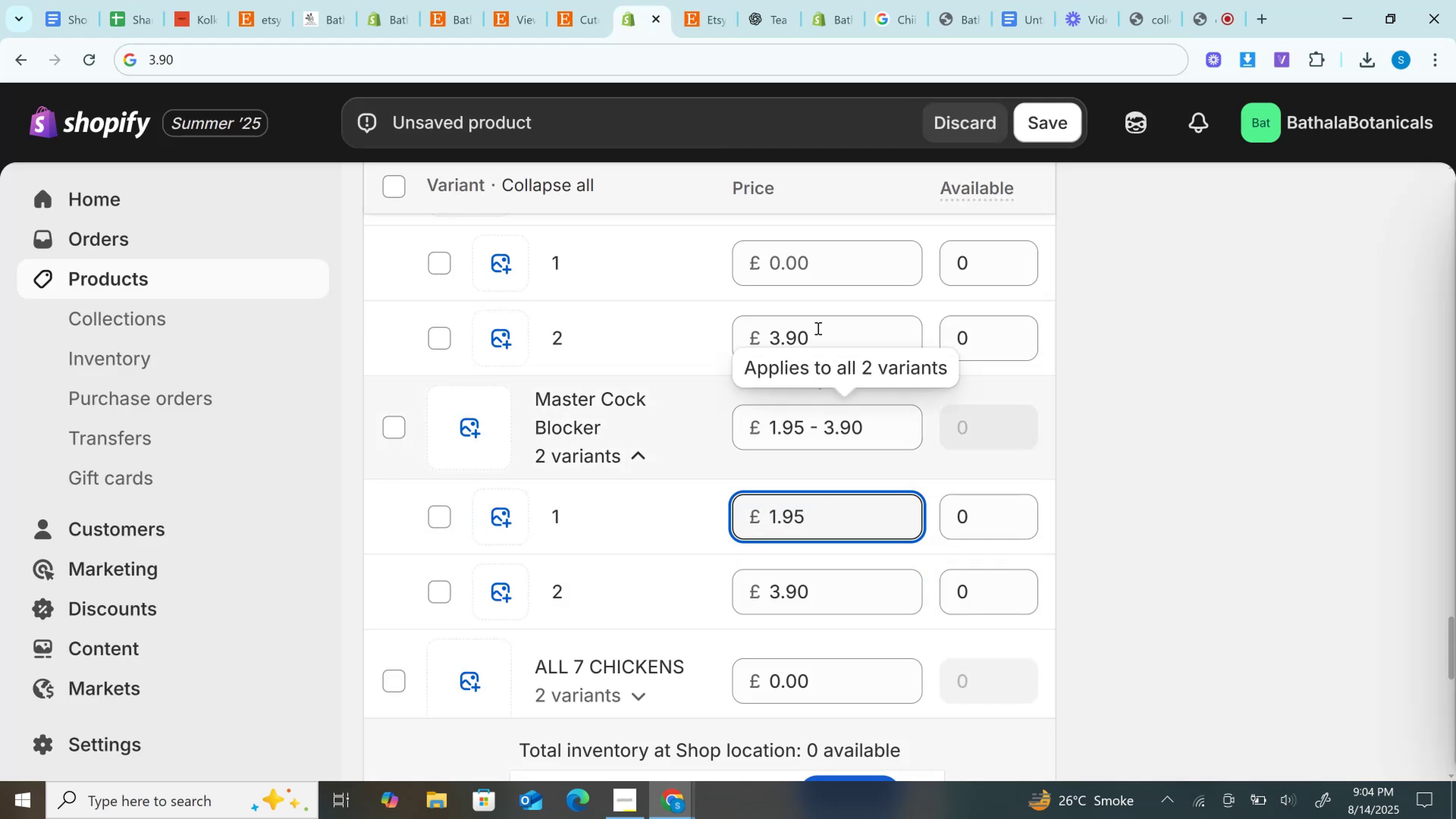 
scroll: coordinate [817, 299], scroll_direction: up, amount: 1.0
 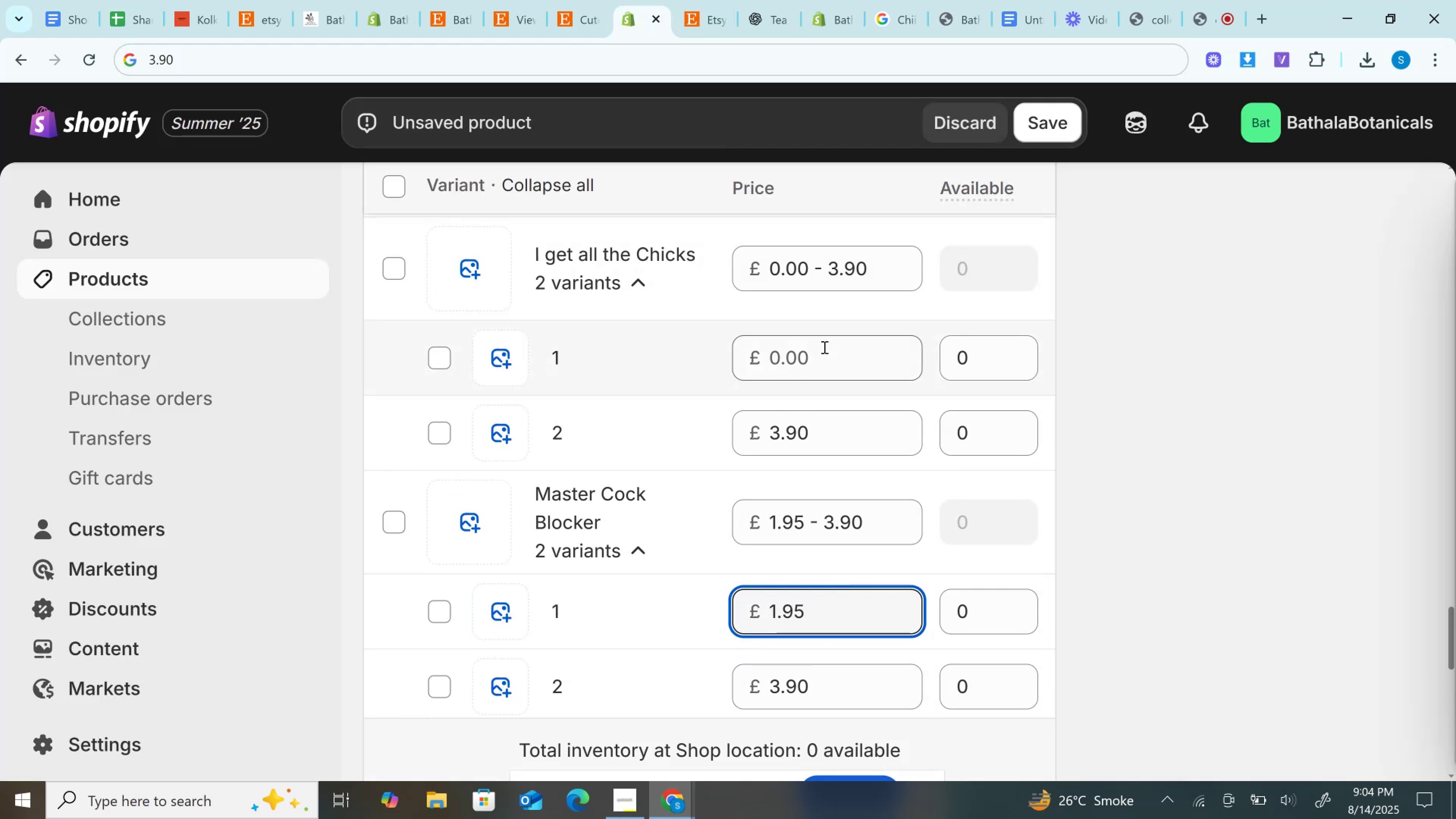 
left_click([824, 350])
 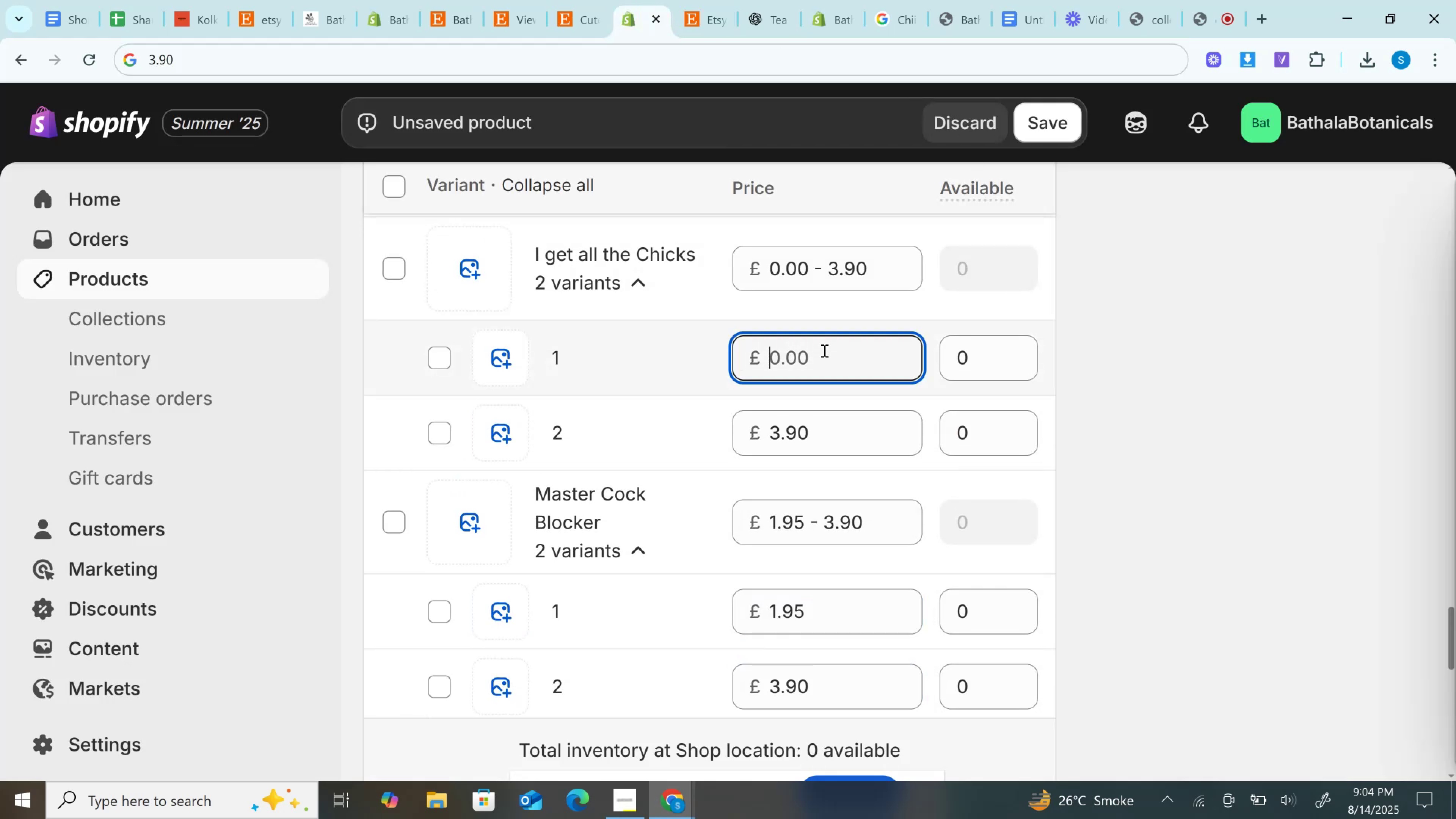 
key(Control+V)
 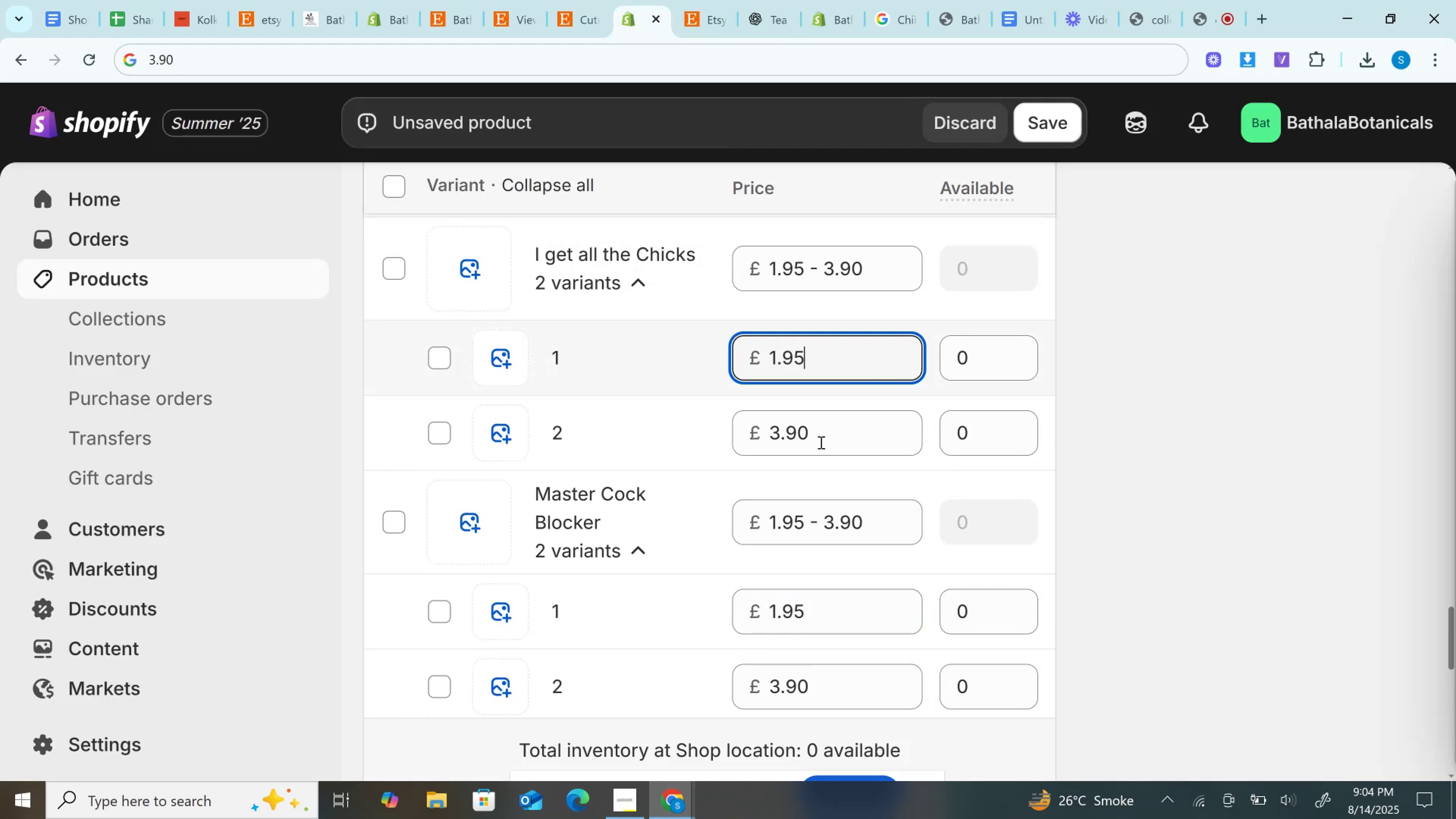 
scroll: coordinate [820, 450], scroll_direction: up, amount: 2.0
 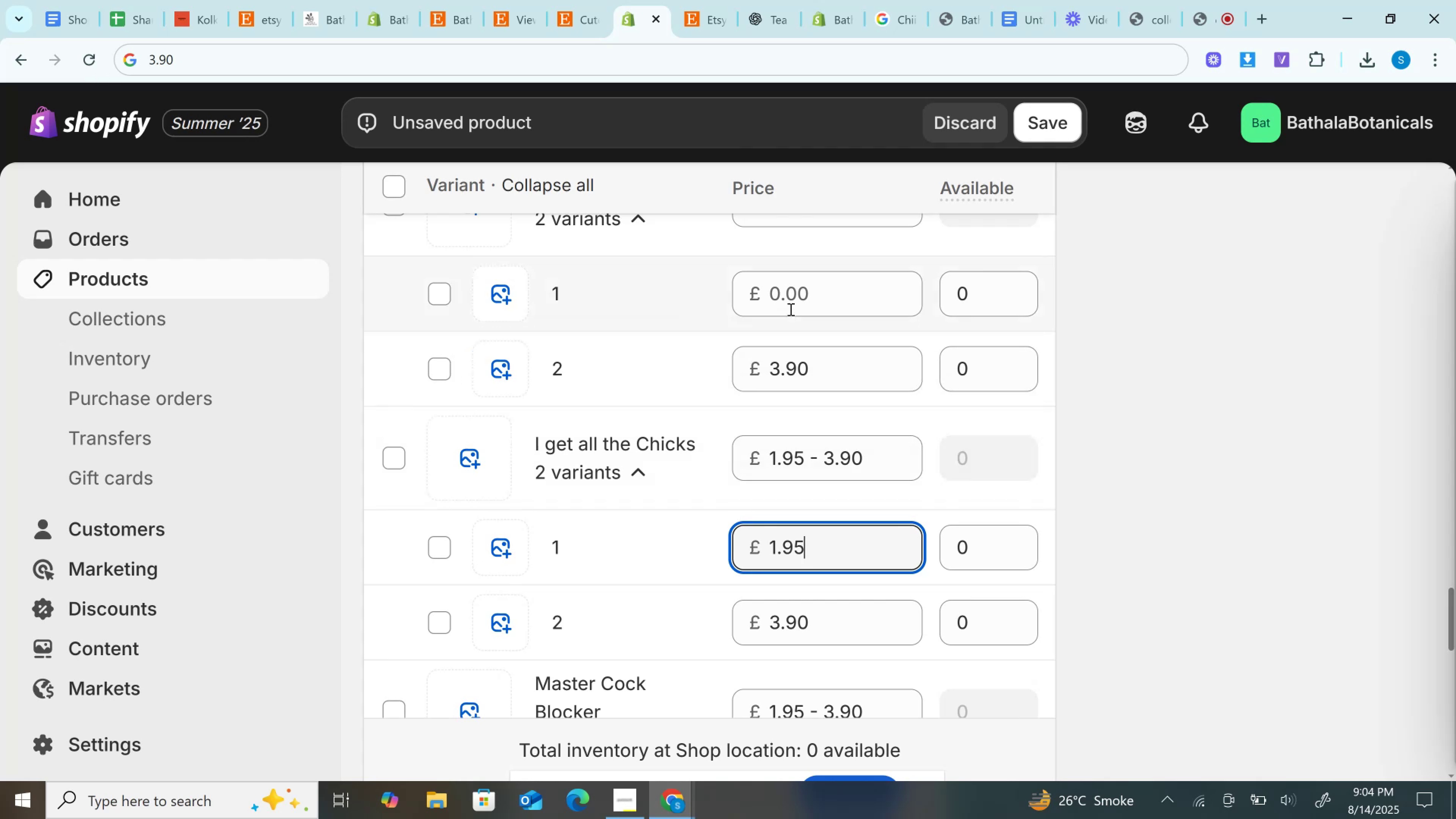 
key(Control+V)
 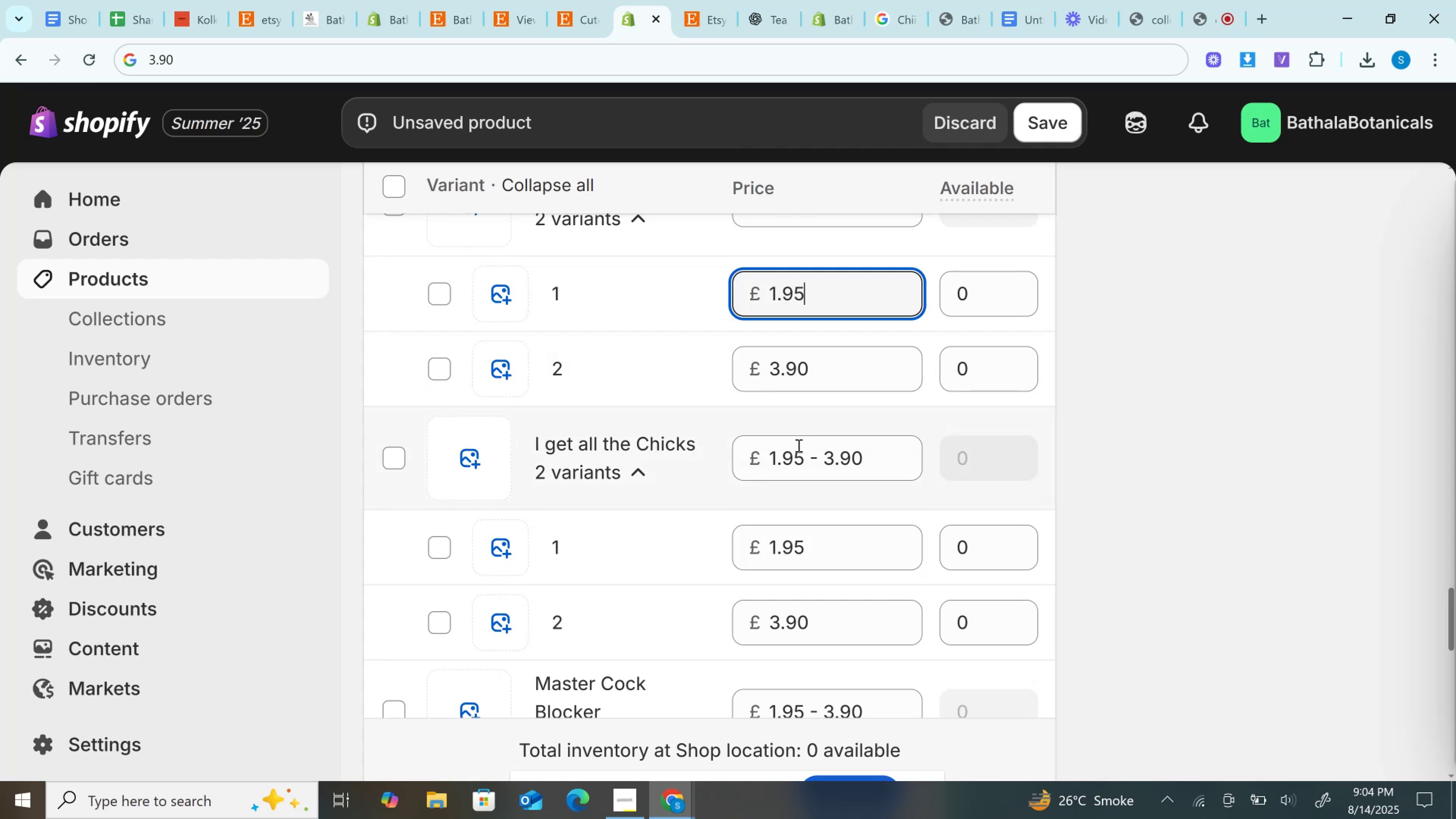 
scroll: coordinate [800, 451], scroll_direction: up, amount: 2.0
 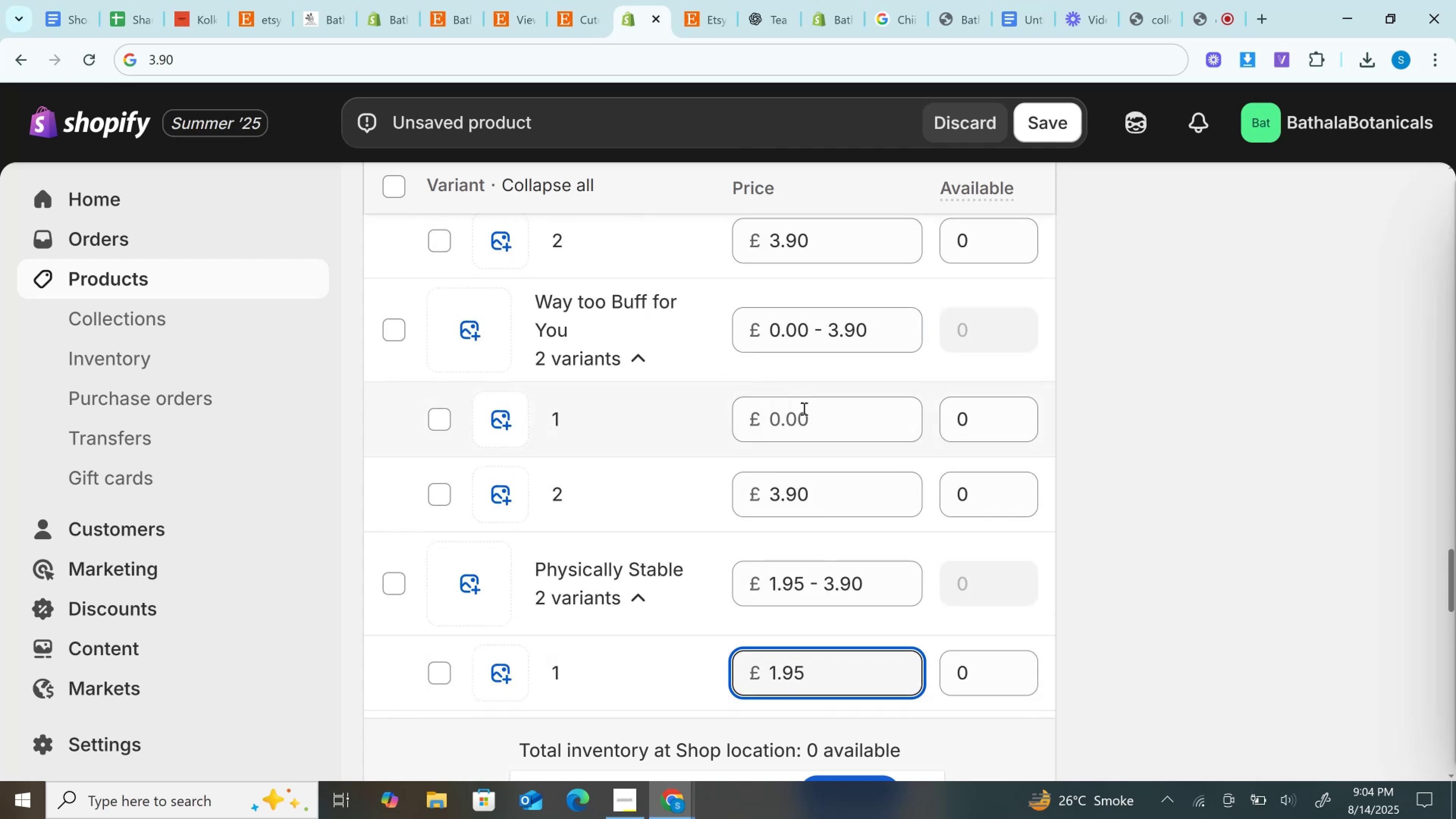 
left_click([803, 420])
 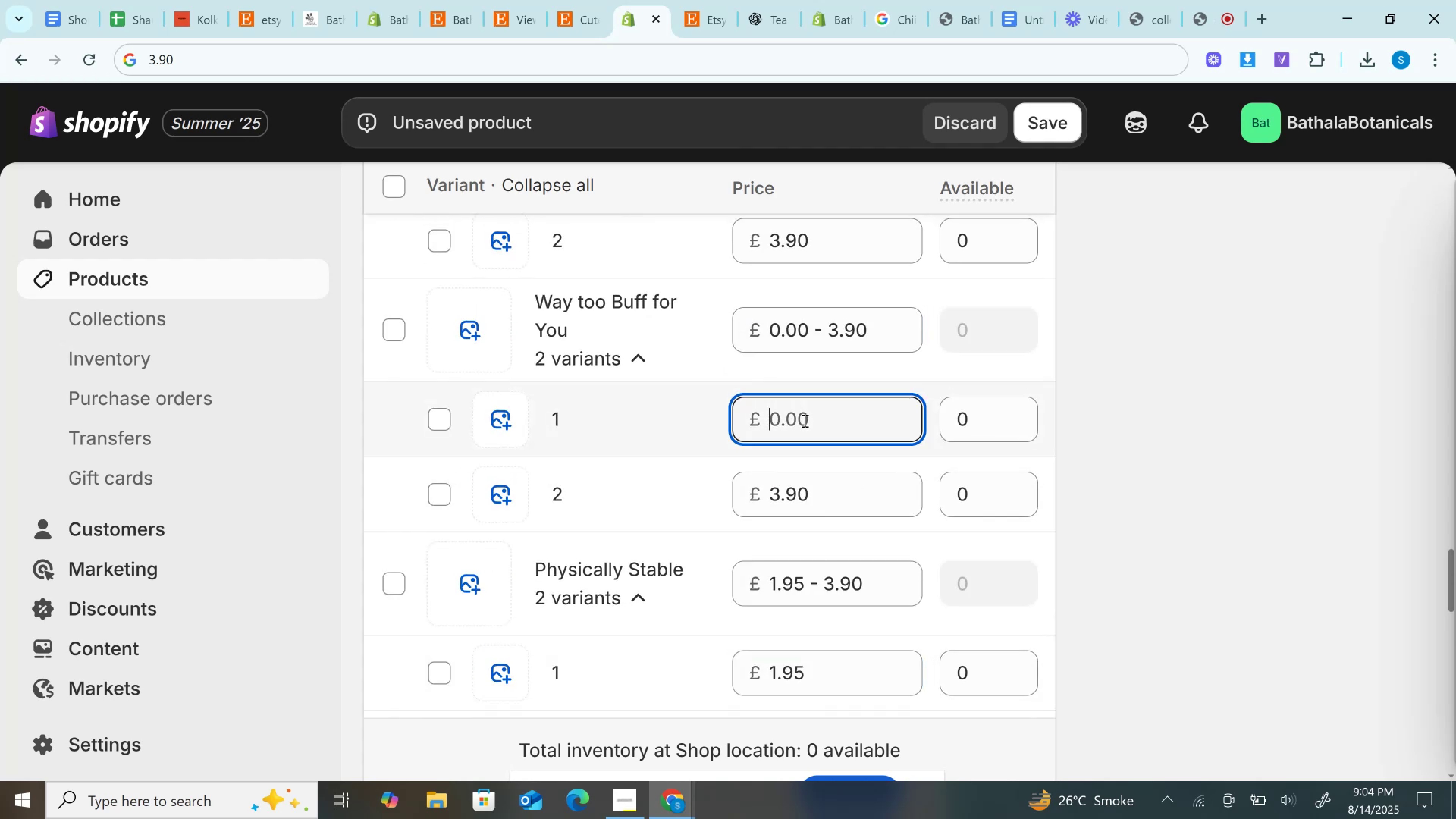 
key(Control+V)
 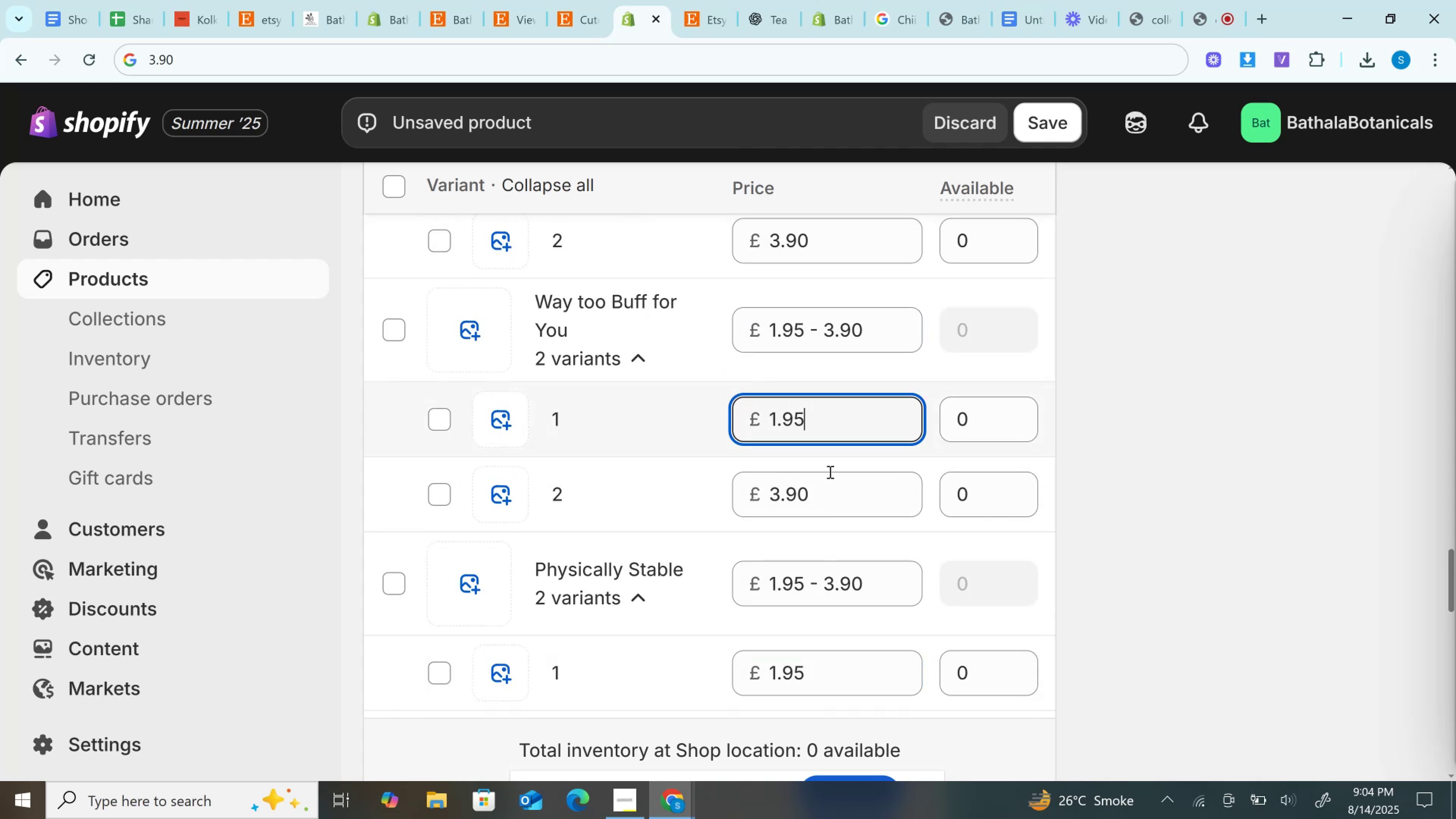 
scroll: coordinate [829, 472], scroll_direction: up, amount: 2.0
 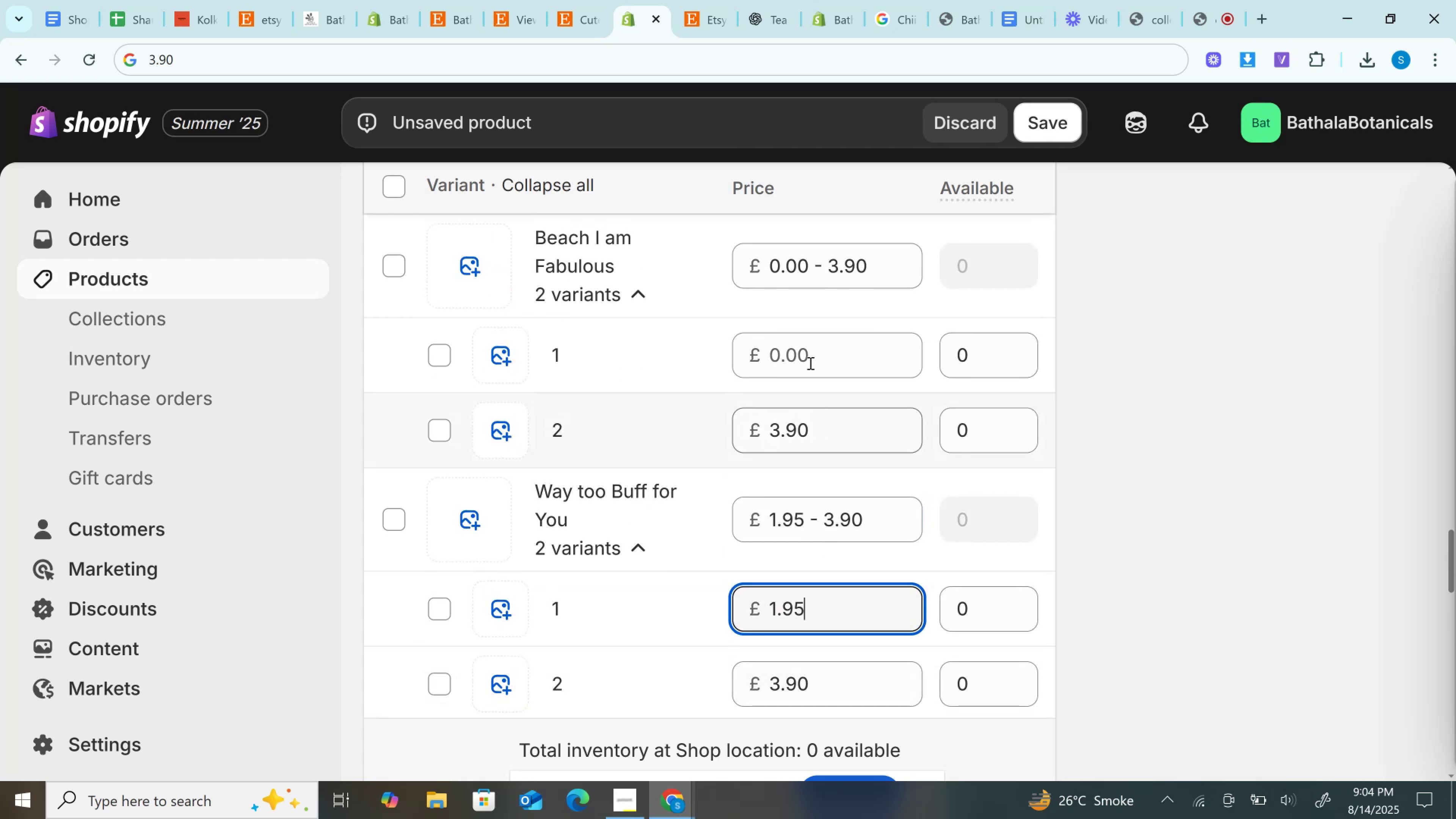 
left_click([810, 363])
 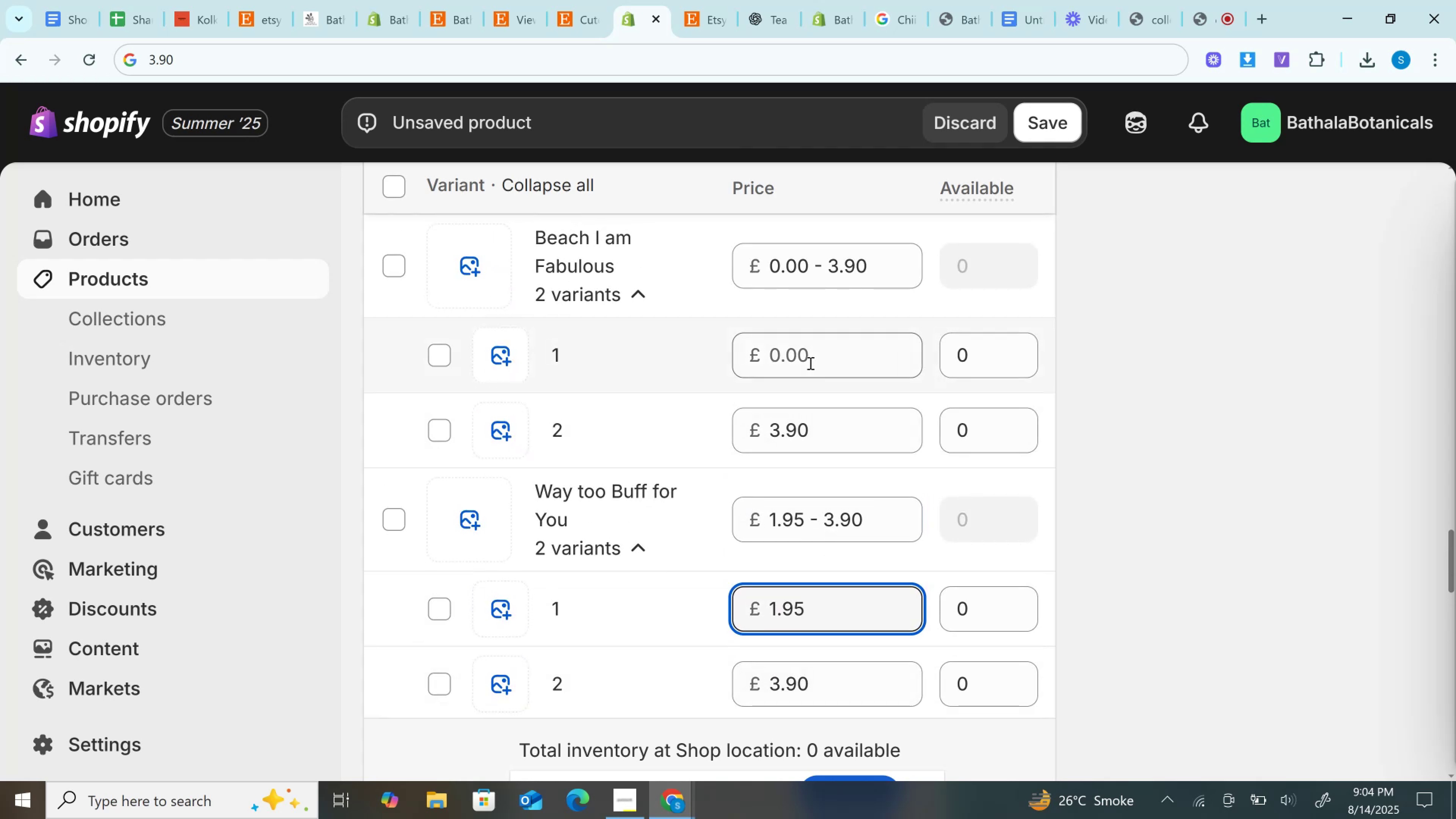 
key(Control+V)
 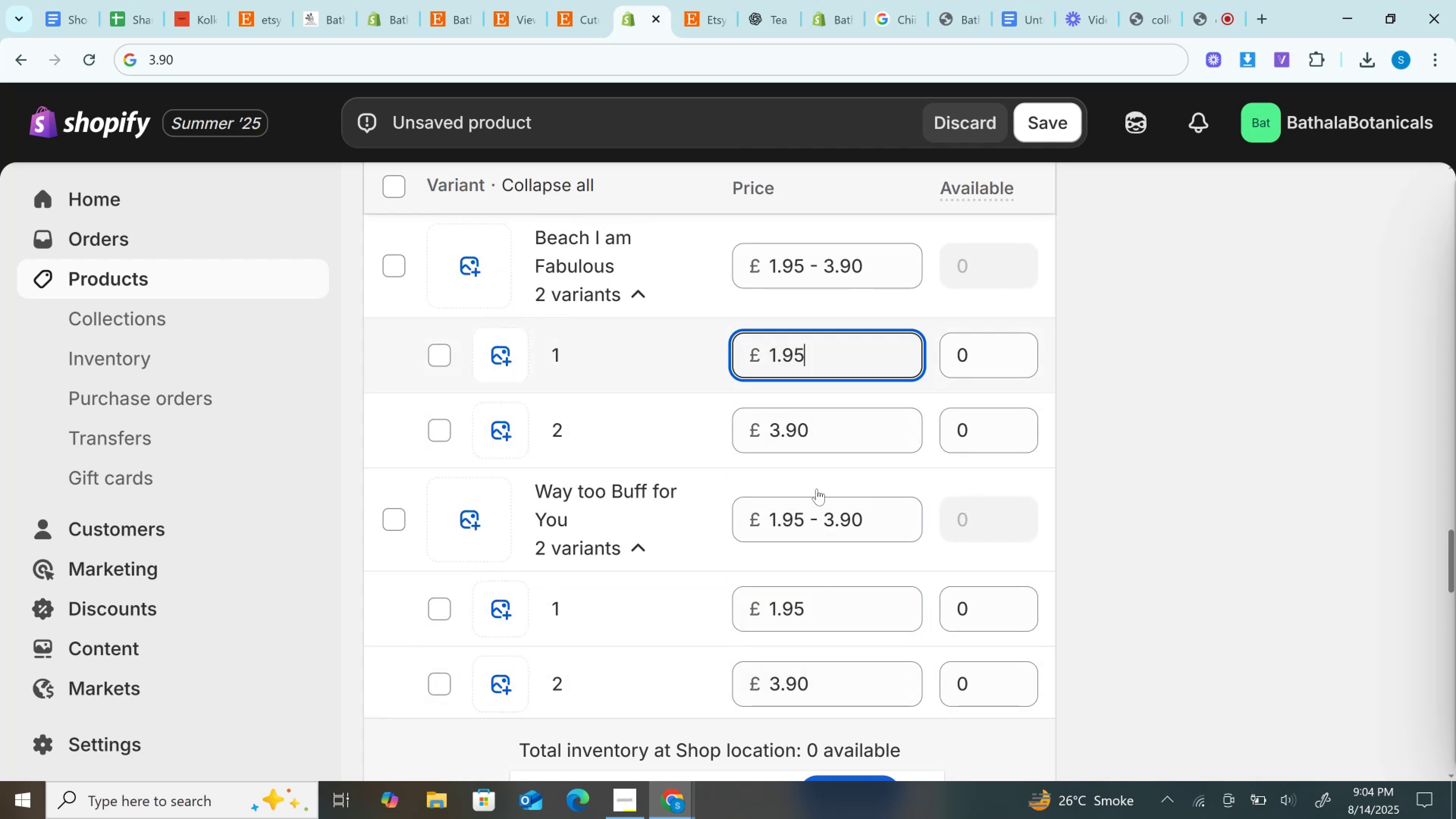 
scroll: coordinate [818, 499], scroll_direction: up, amount: 3.0
 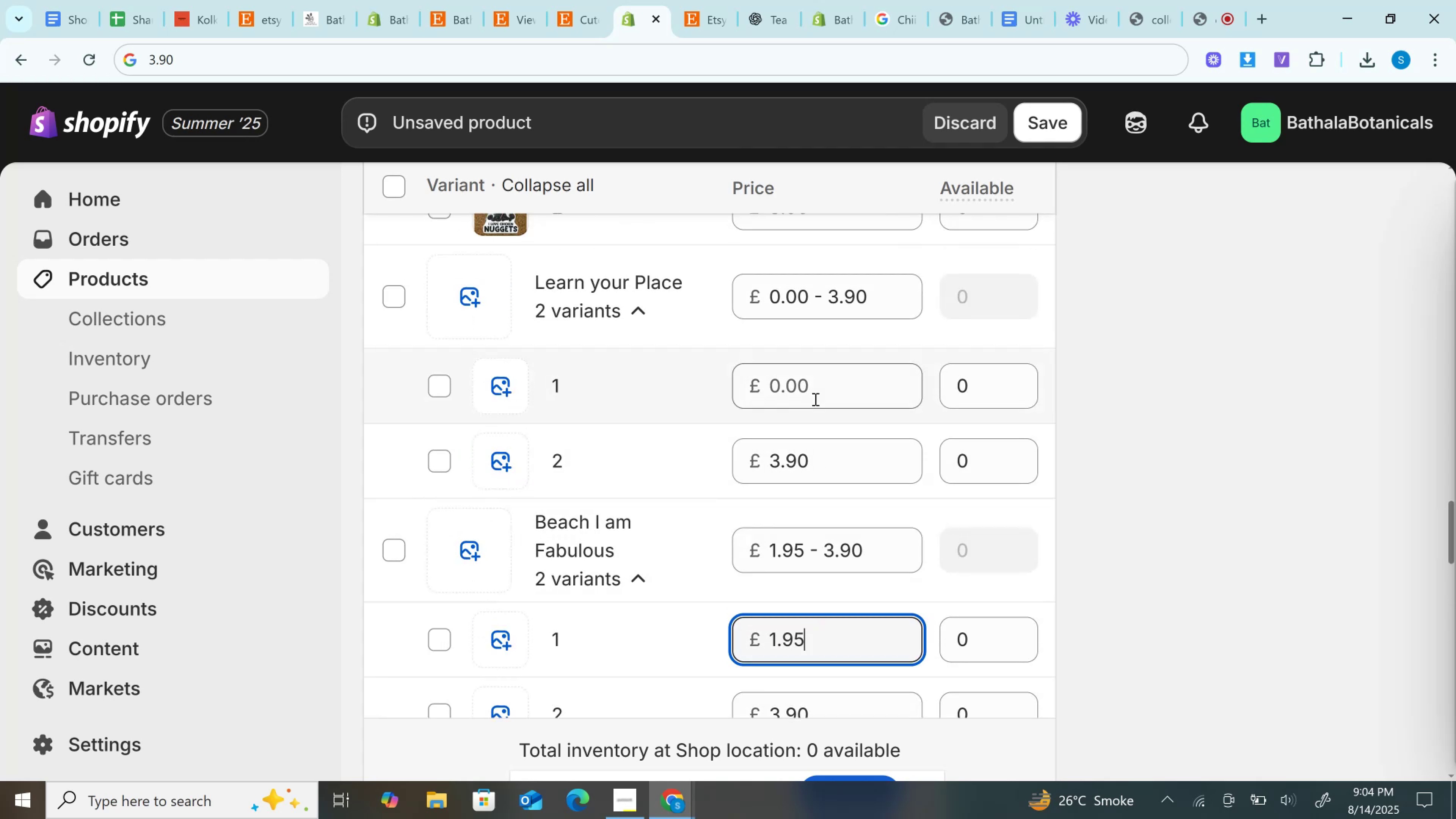 
key(Control+V)
 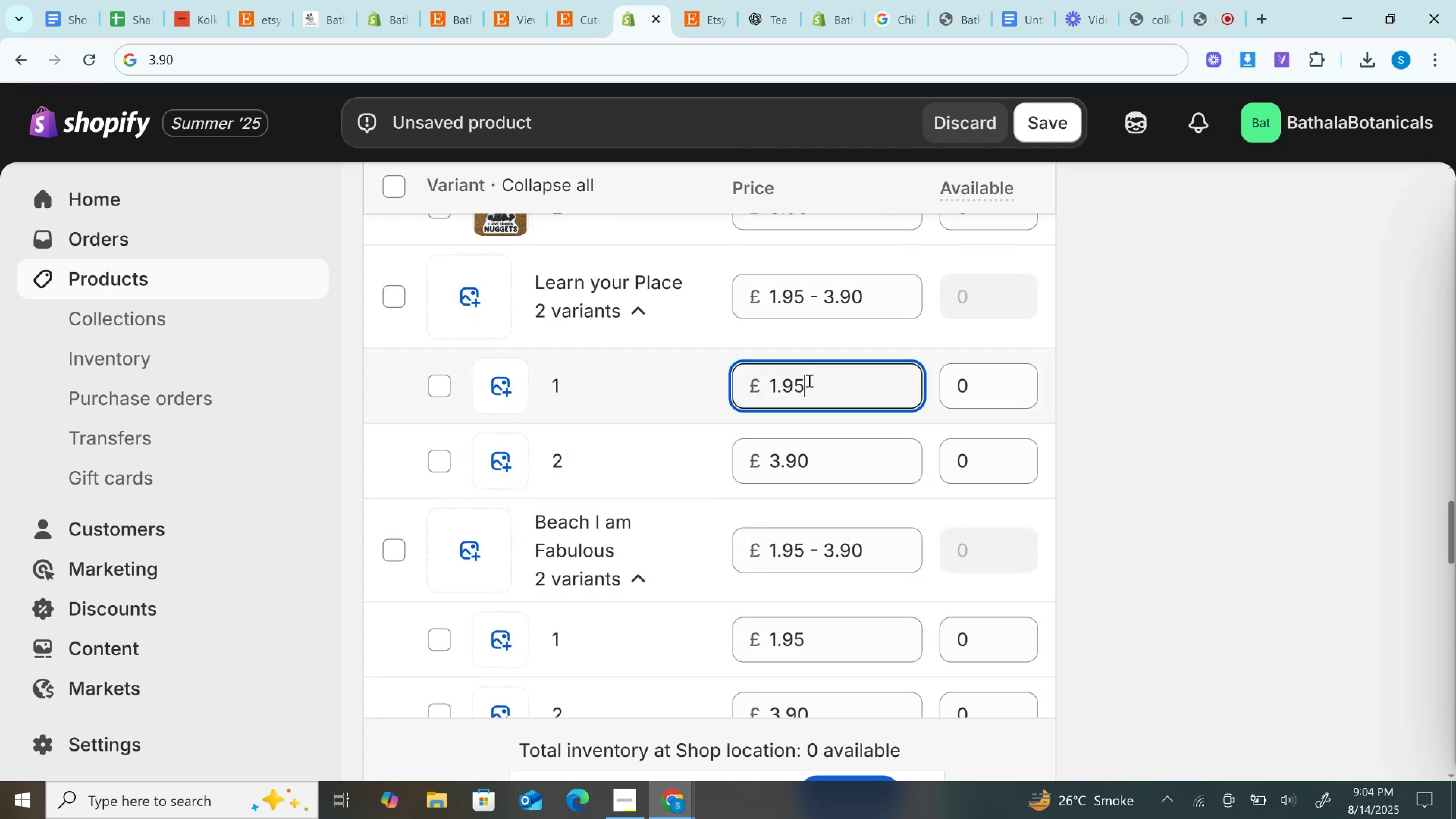 
scroll: coordinate [831, 522], scroll_direction: up, amount: 3.0
 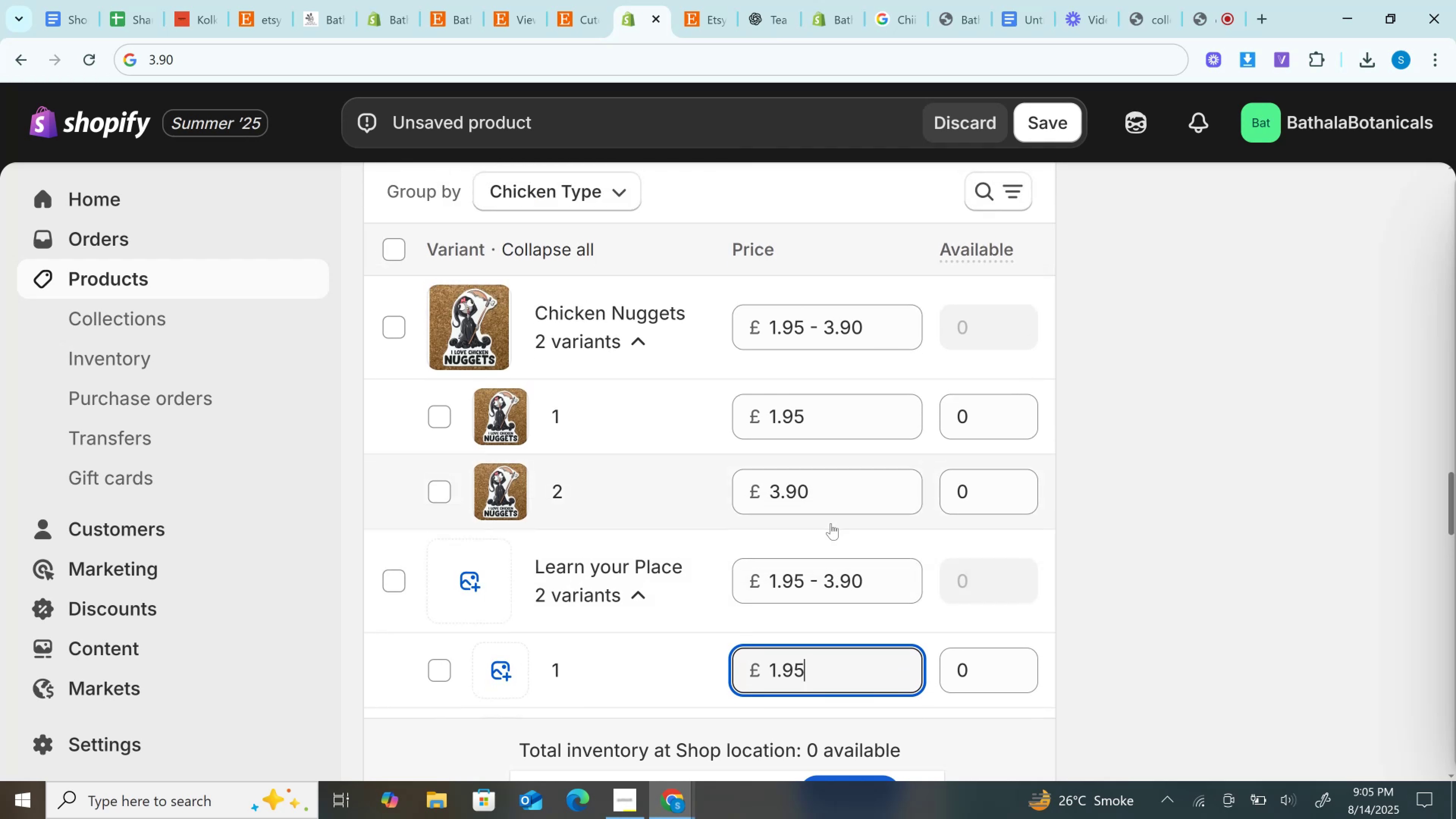 
key(Control+F)
 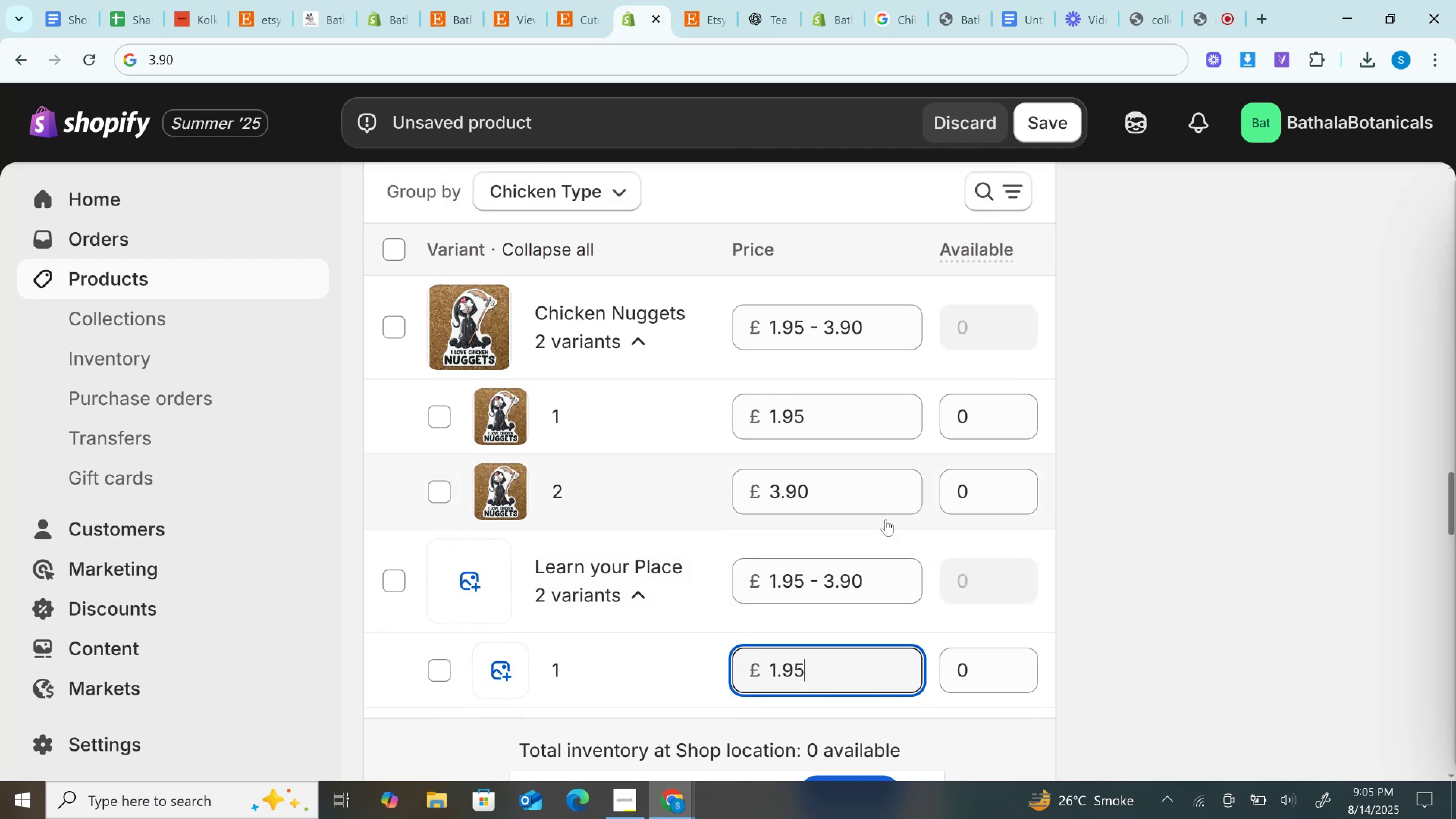 
key(Control+V)
 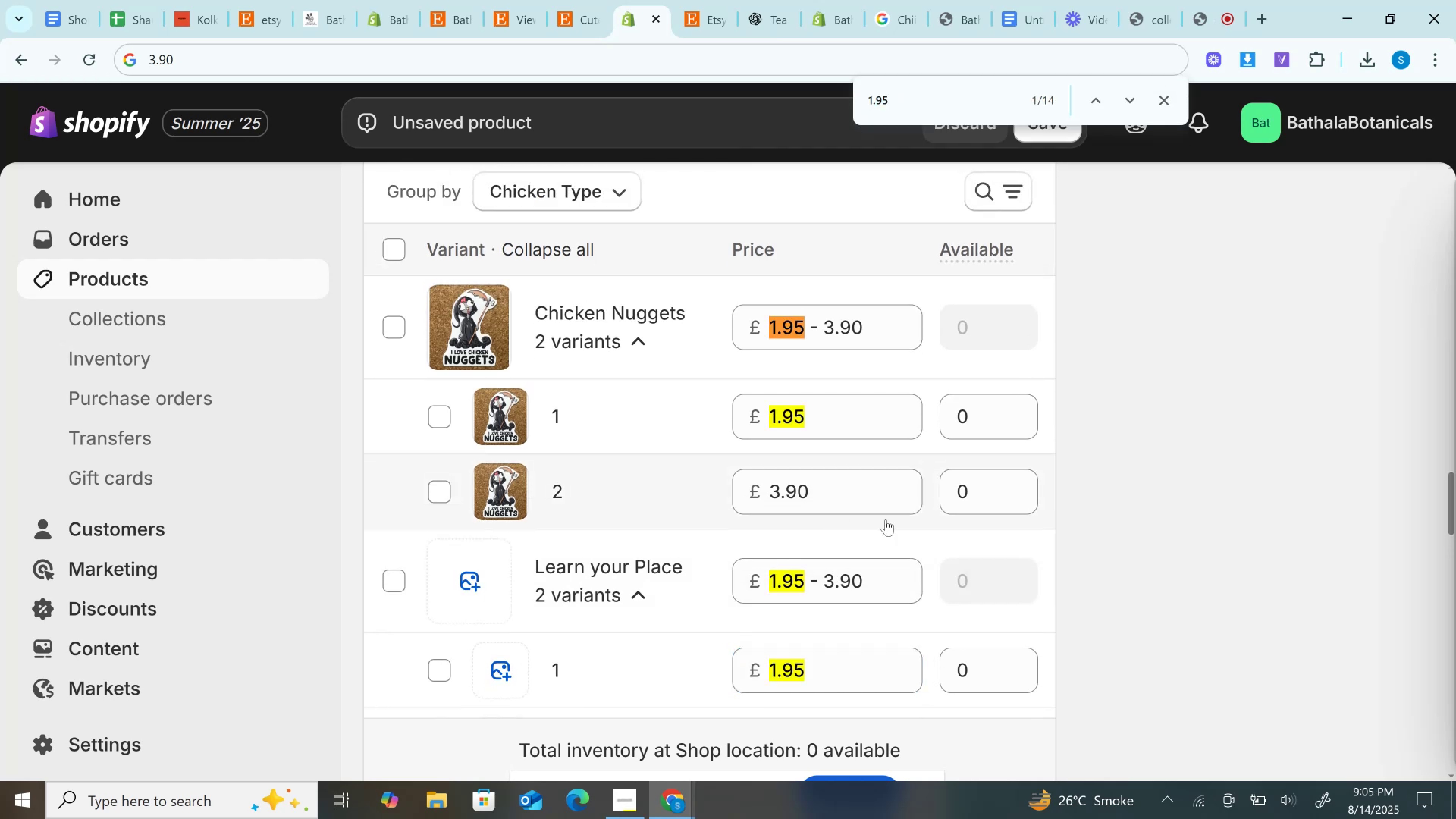 
key(Backspace)
 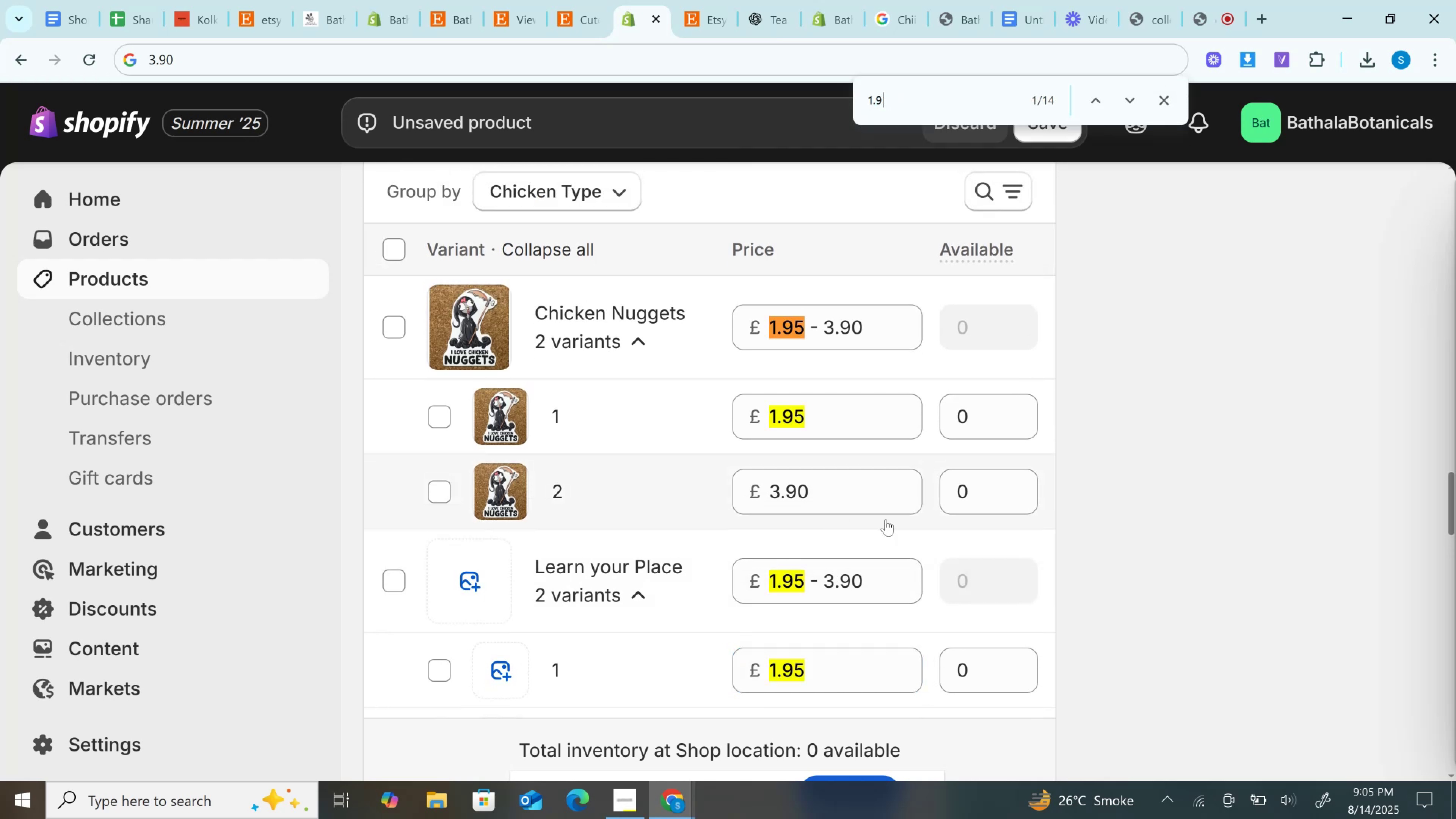 
key(Backspace)
 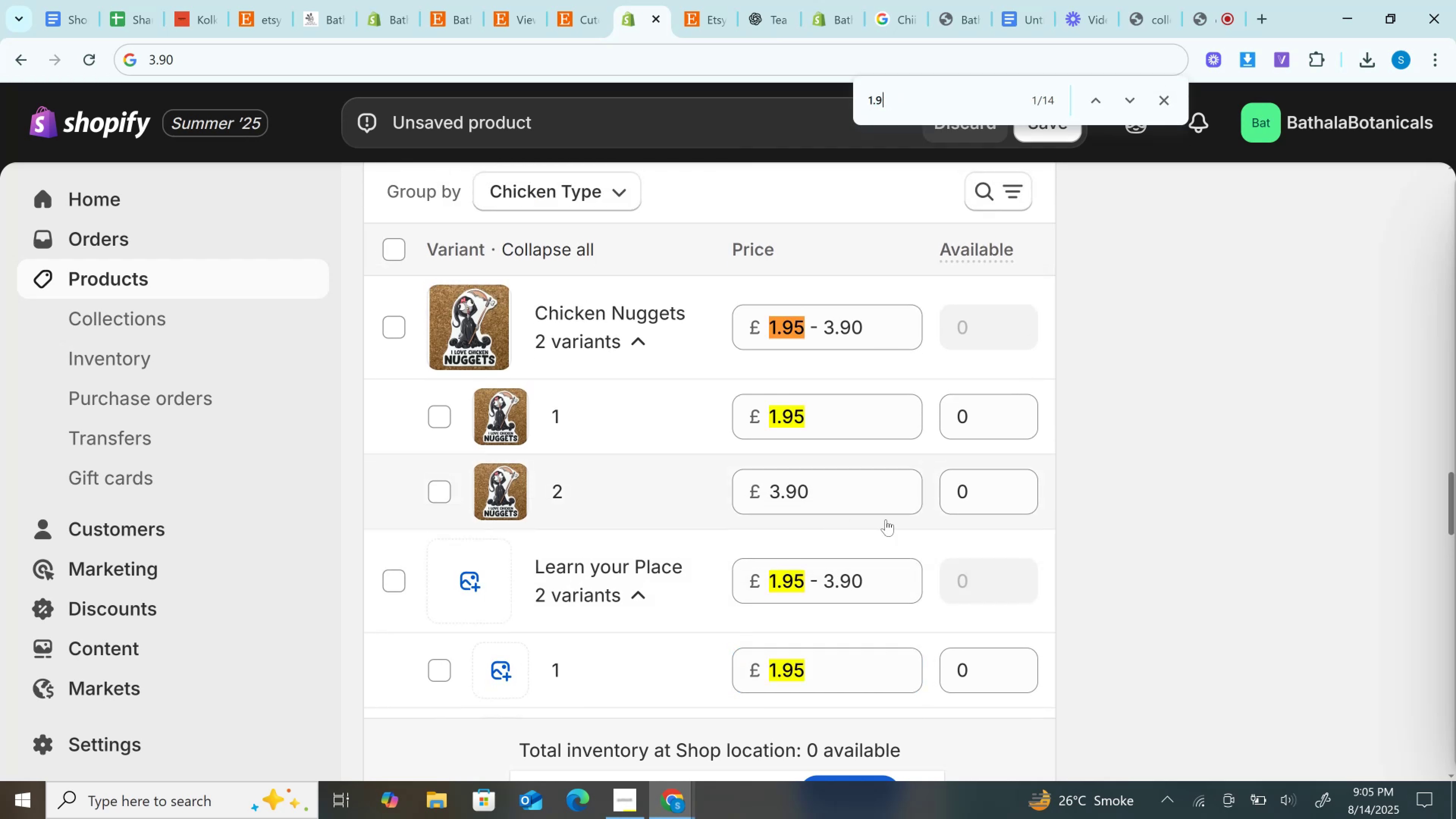 
key(Backspace)
 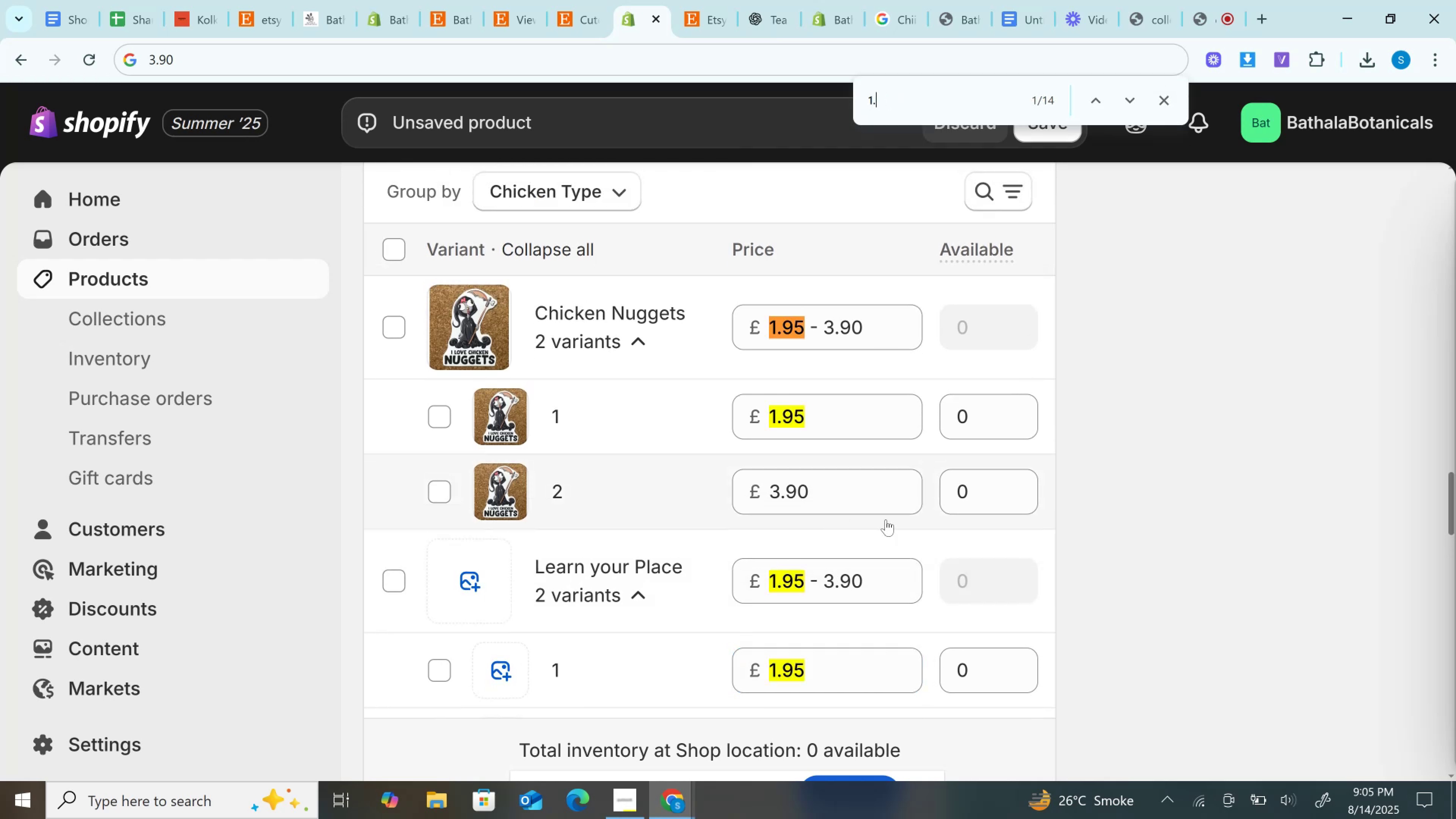 
key(Backspace)
 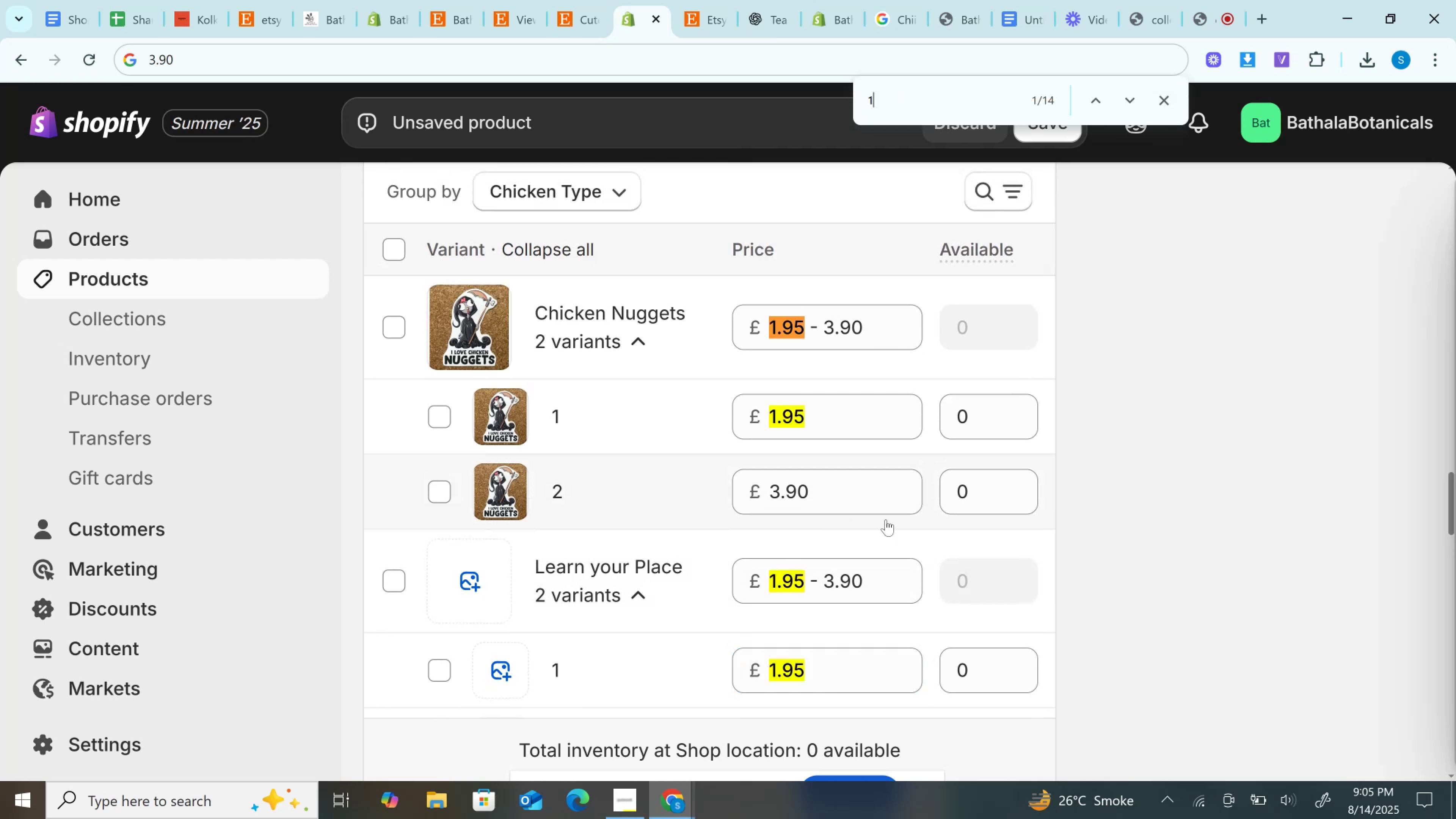 
key(Backspace)
 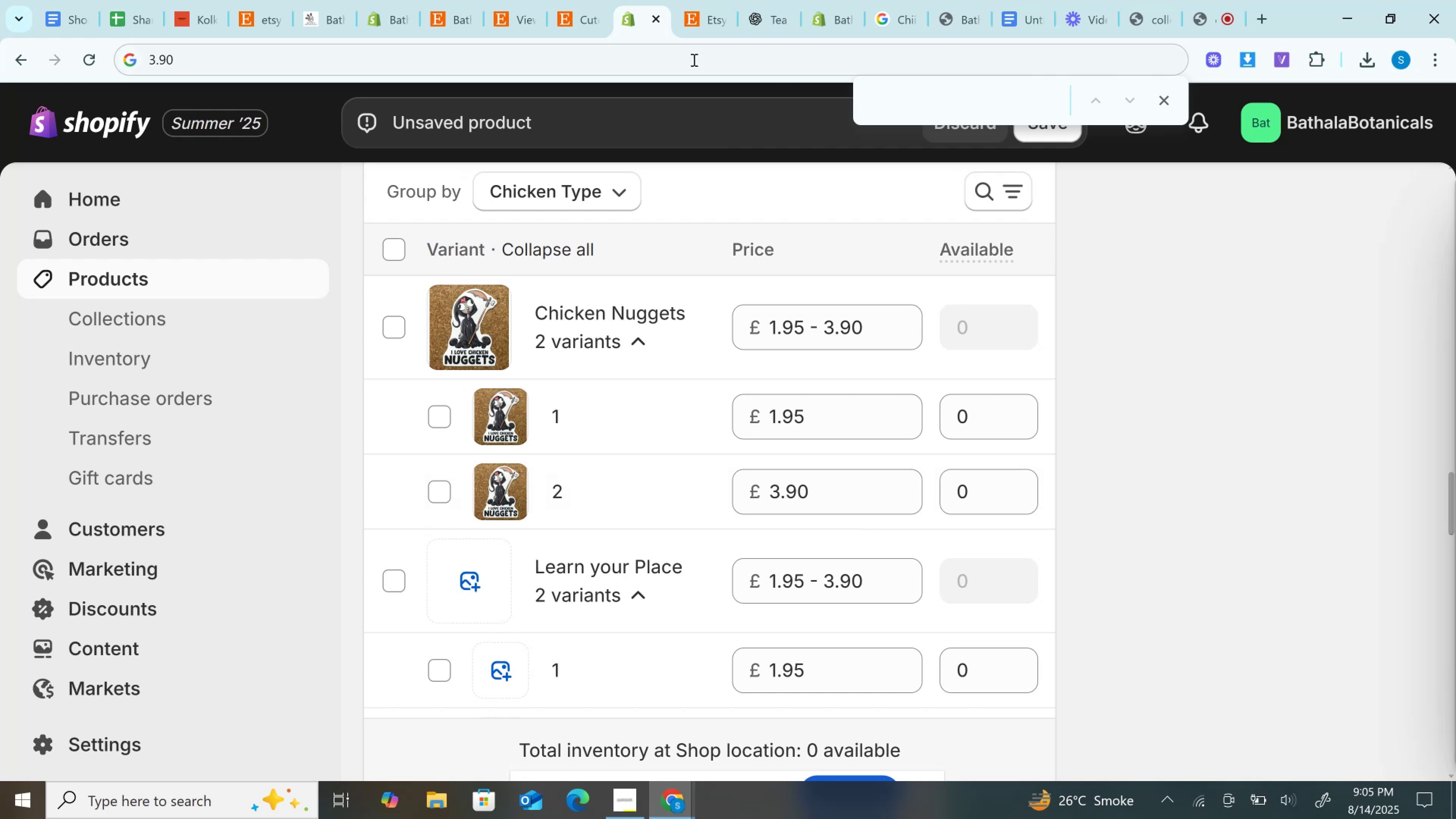 
left_click([576, 0])
 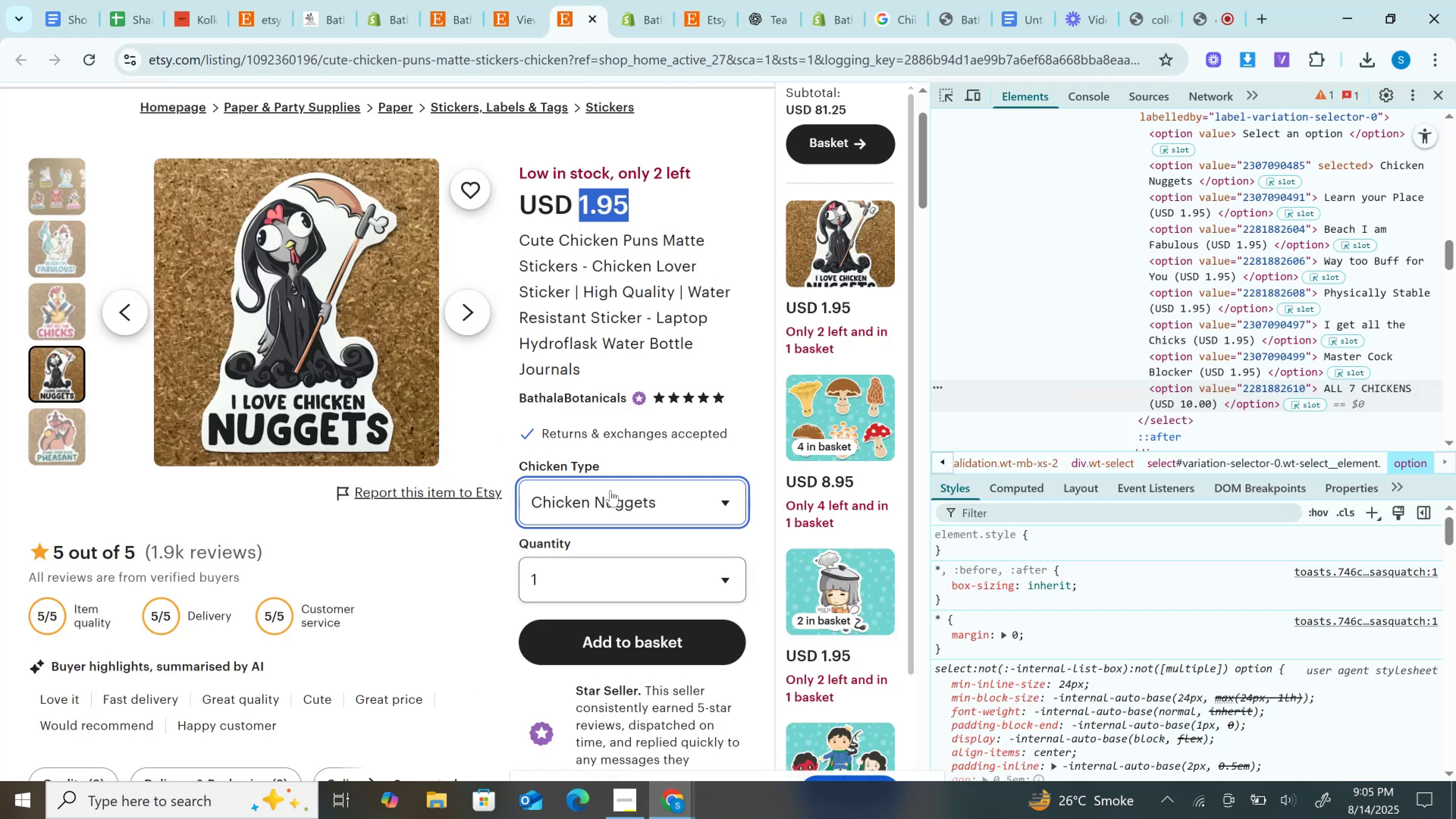 
left_click([610, 490])
 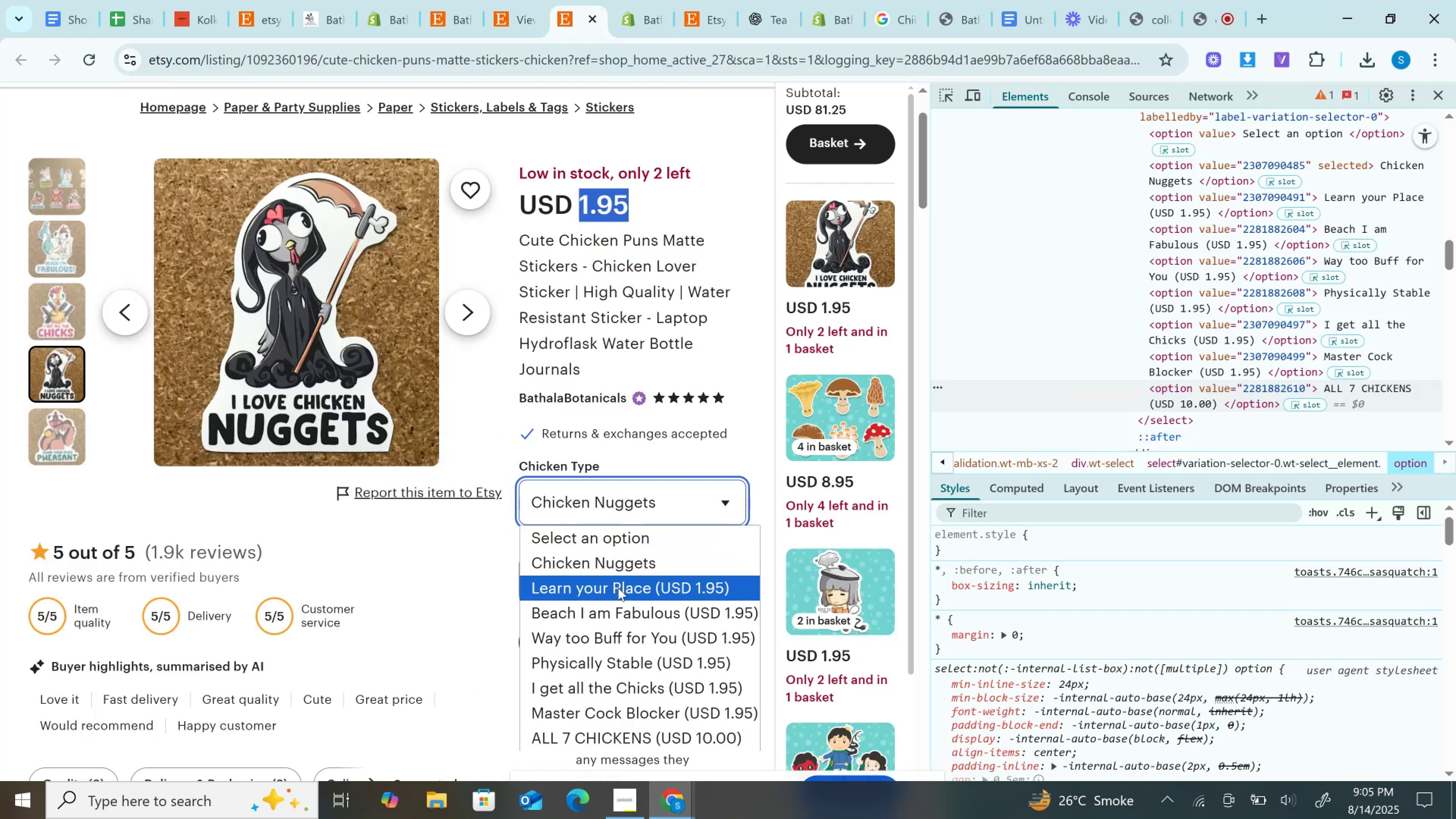 
left_click([618, 588])
 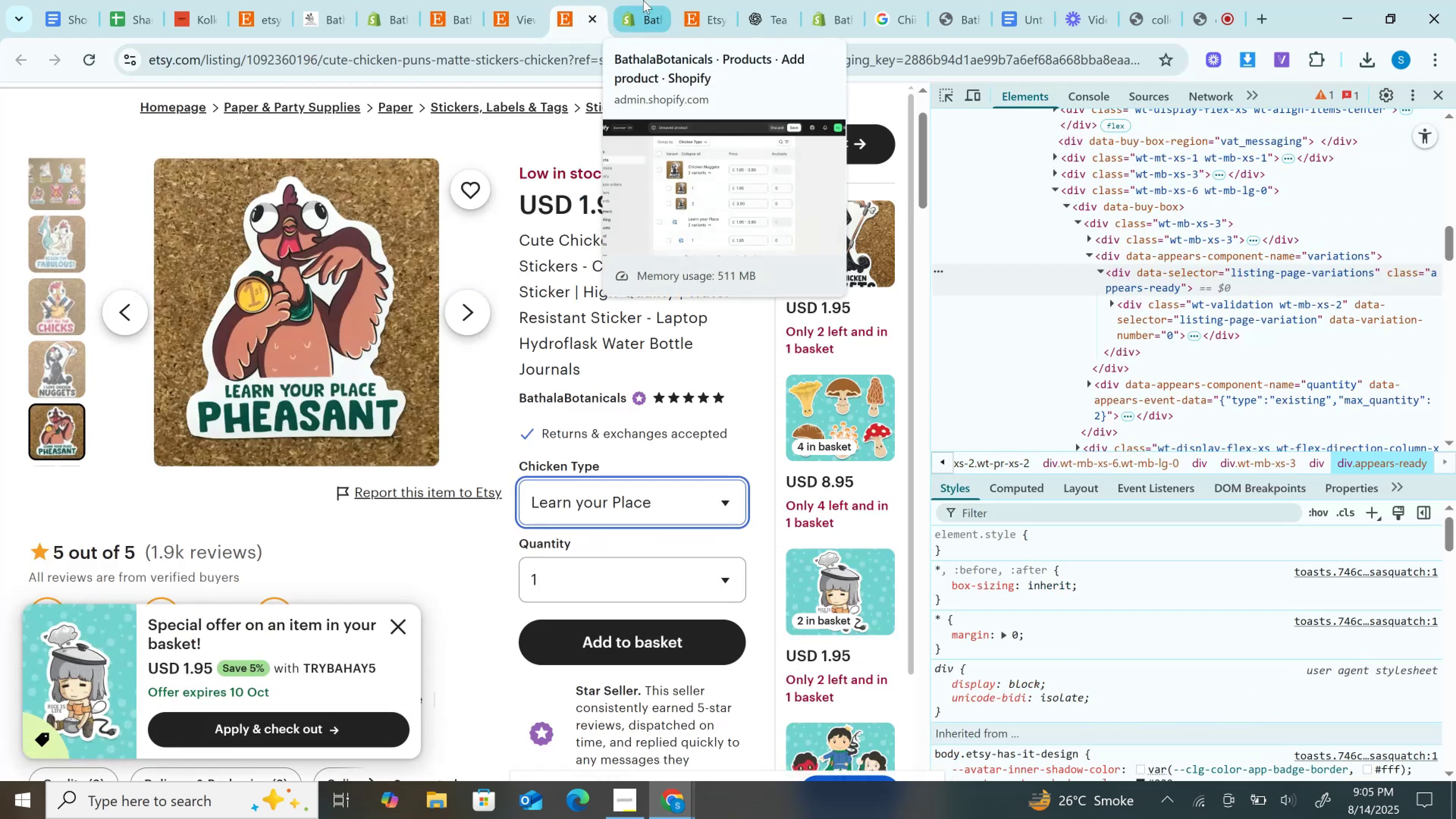 
left_click([643, 0])
 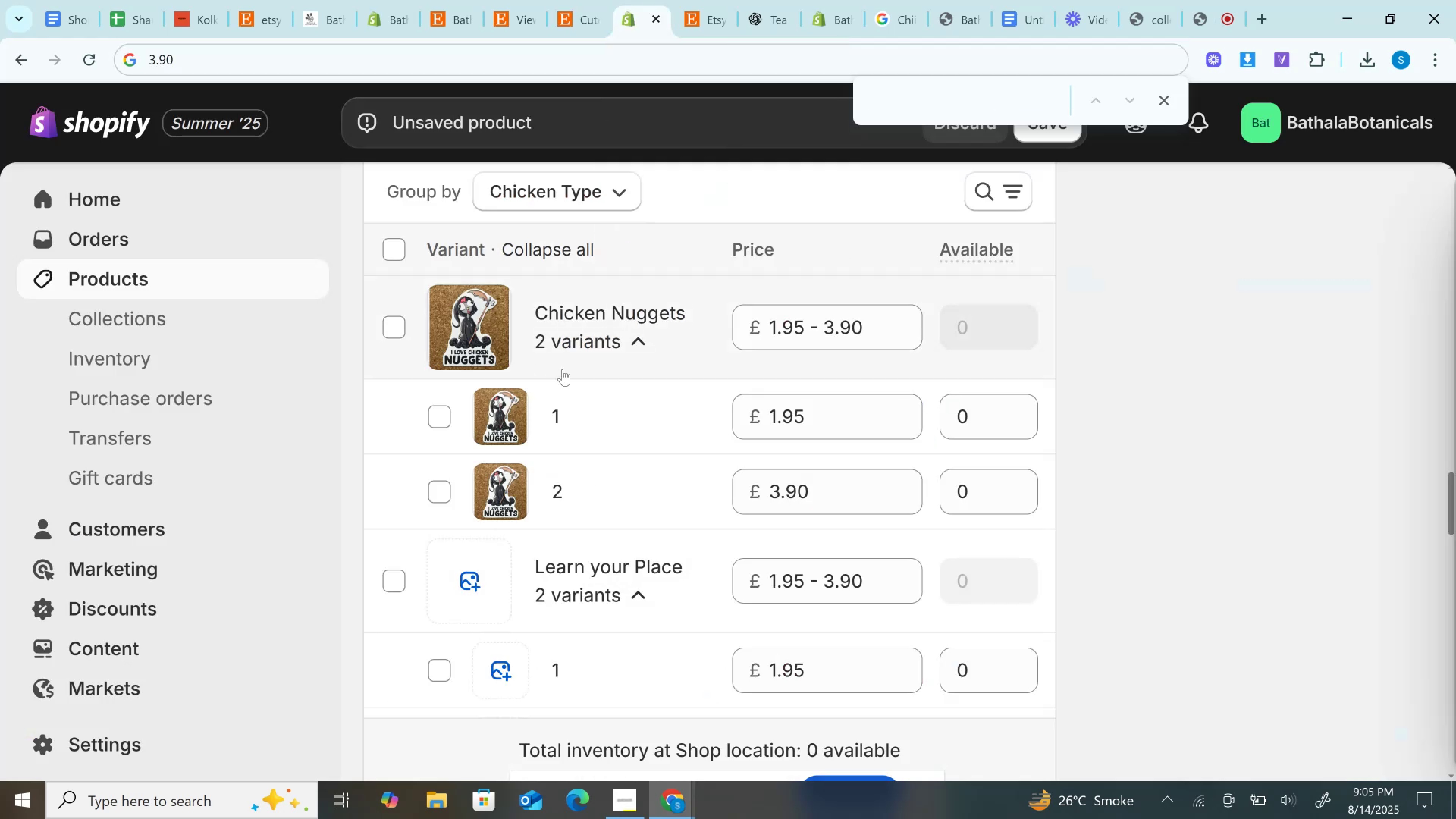 
left_click([628, 354])
 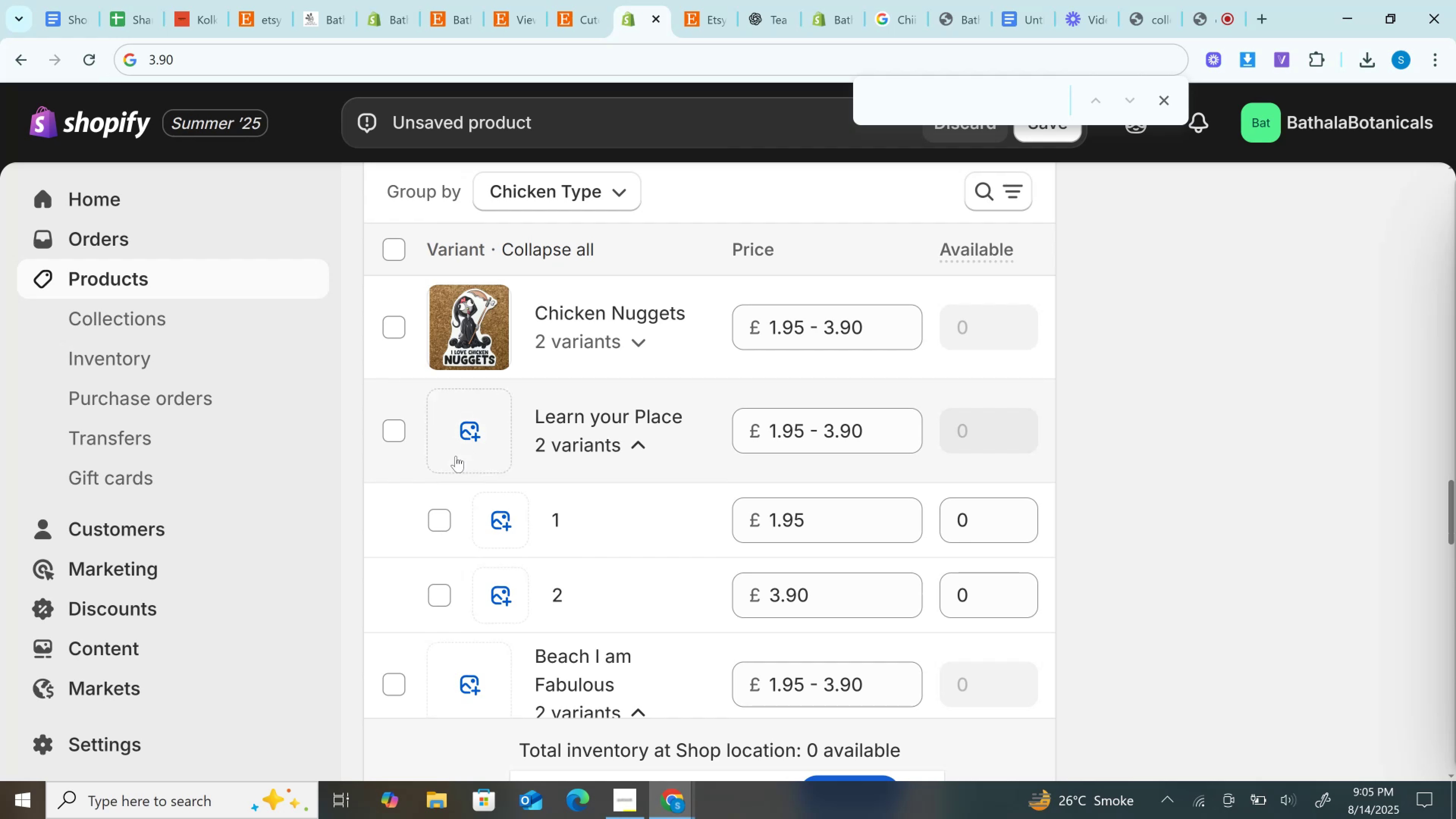 
left_click([473, 453])
 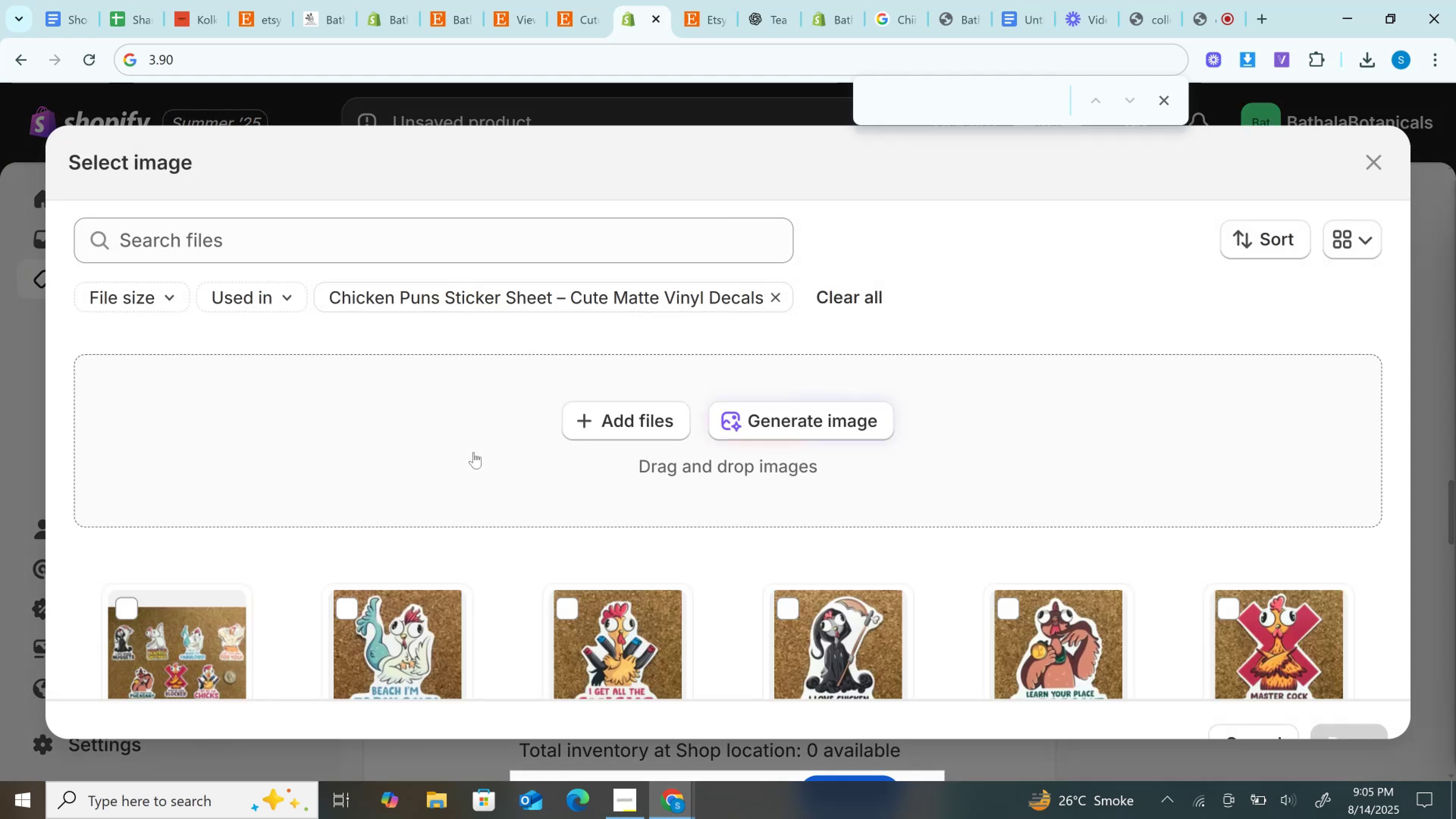 
scroll: coordinate [477, 452], scroll_direction: down, amount: 1.0
 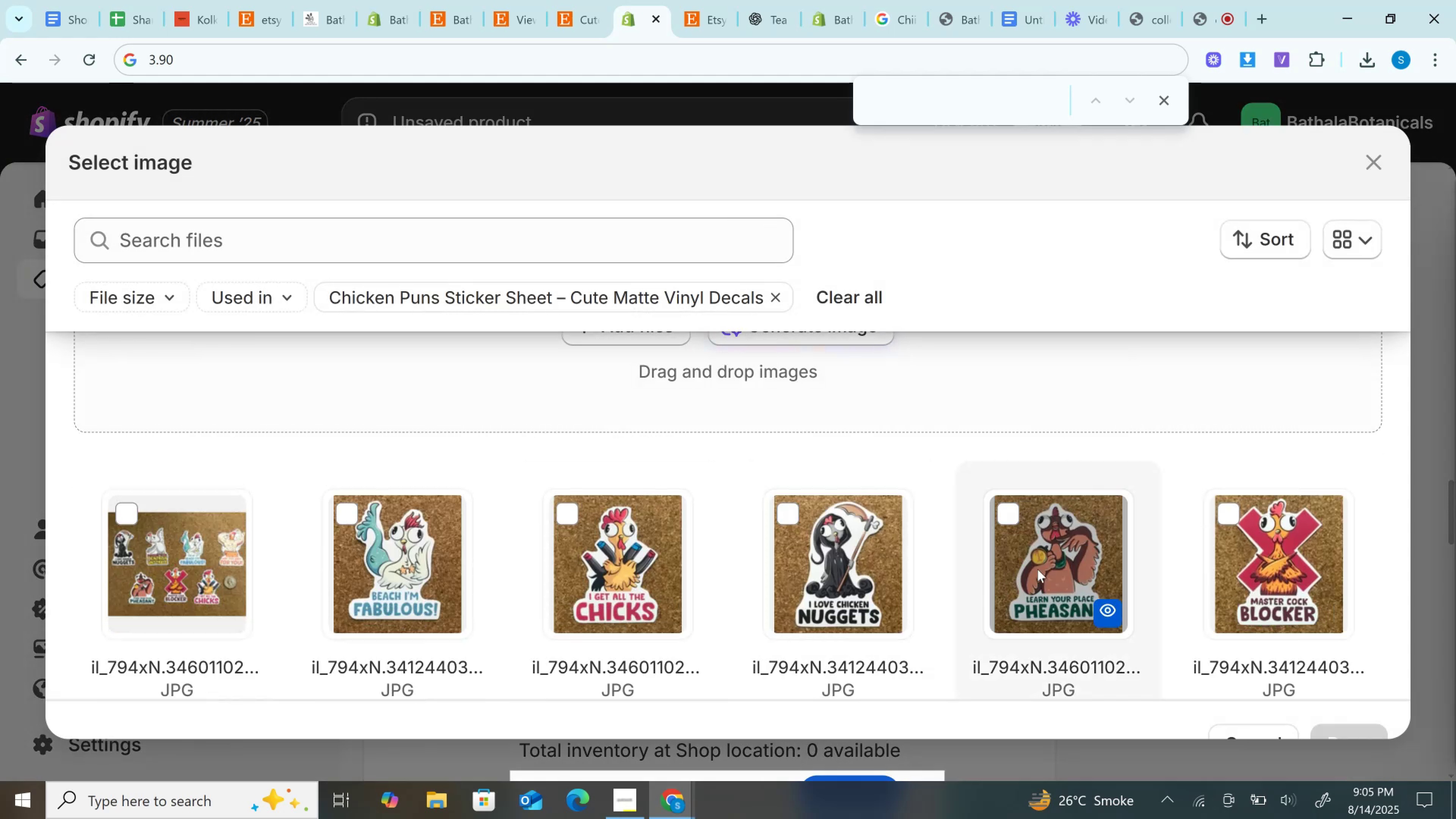 
wait(6.42)
 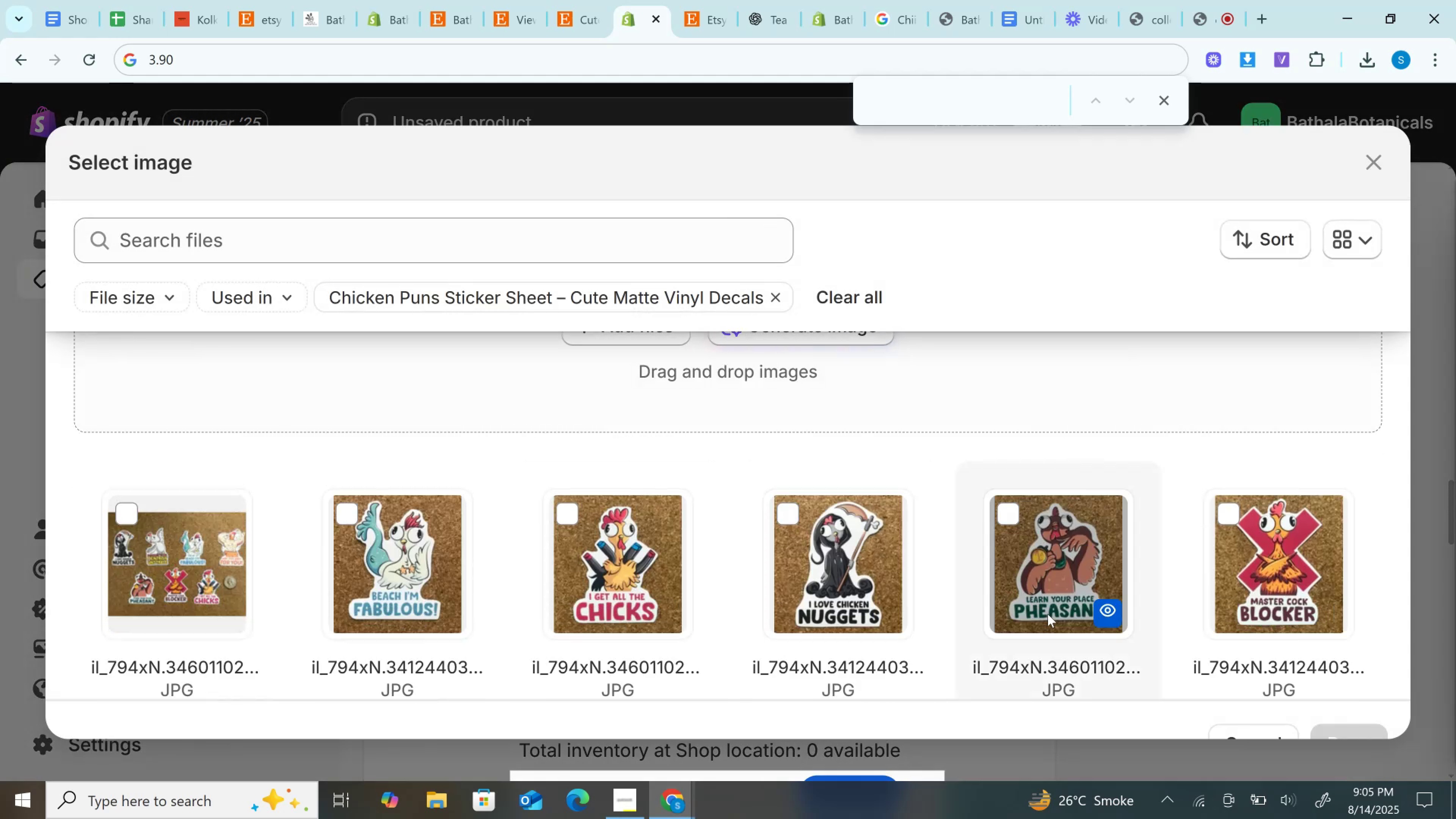 
left_click([588, 2])
 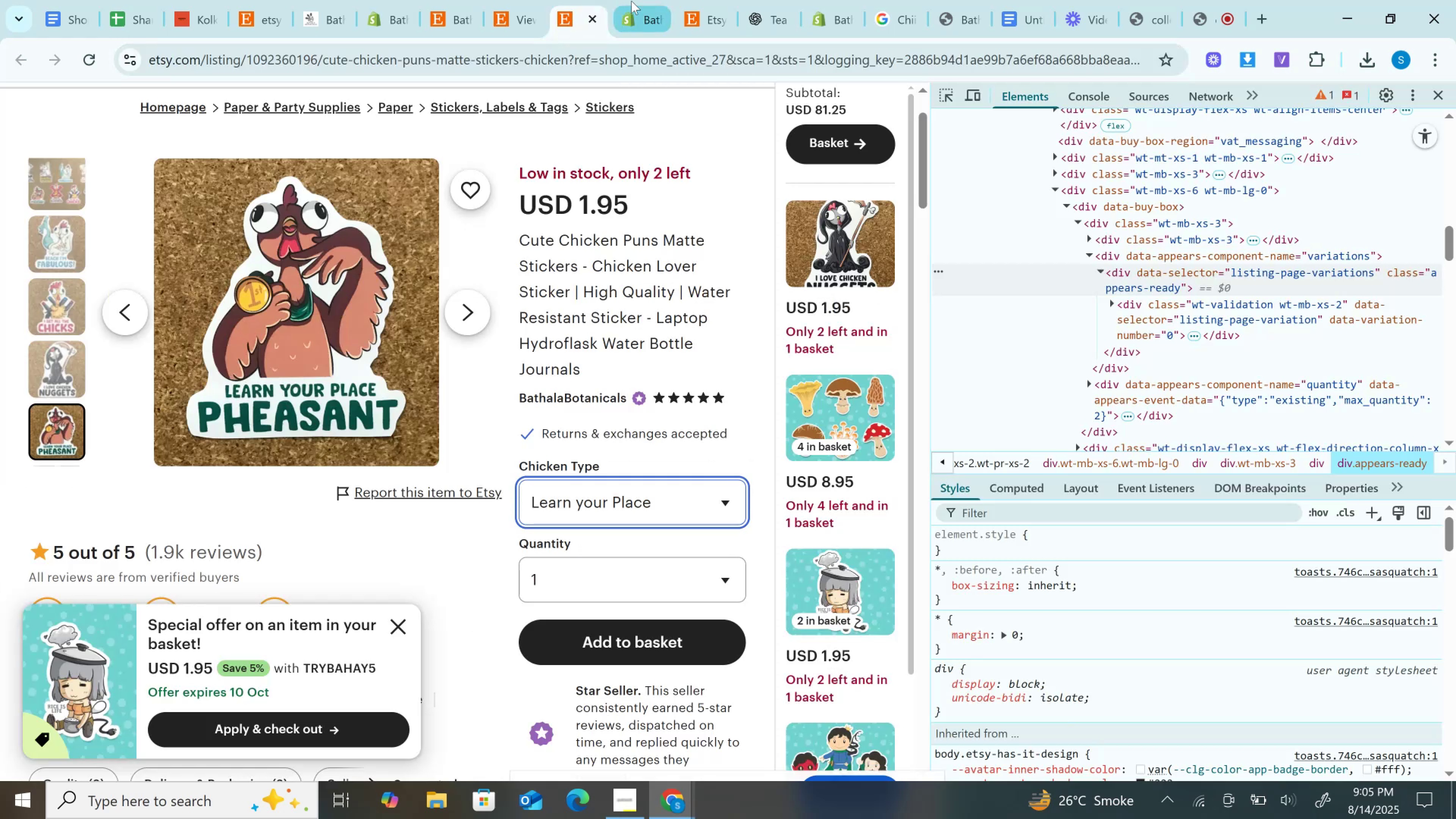 
left_click([631, 1])
 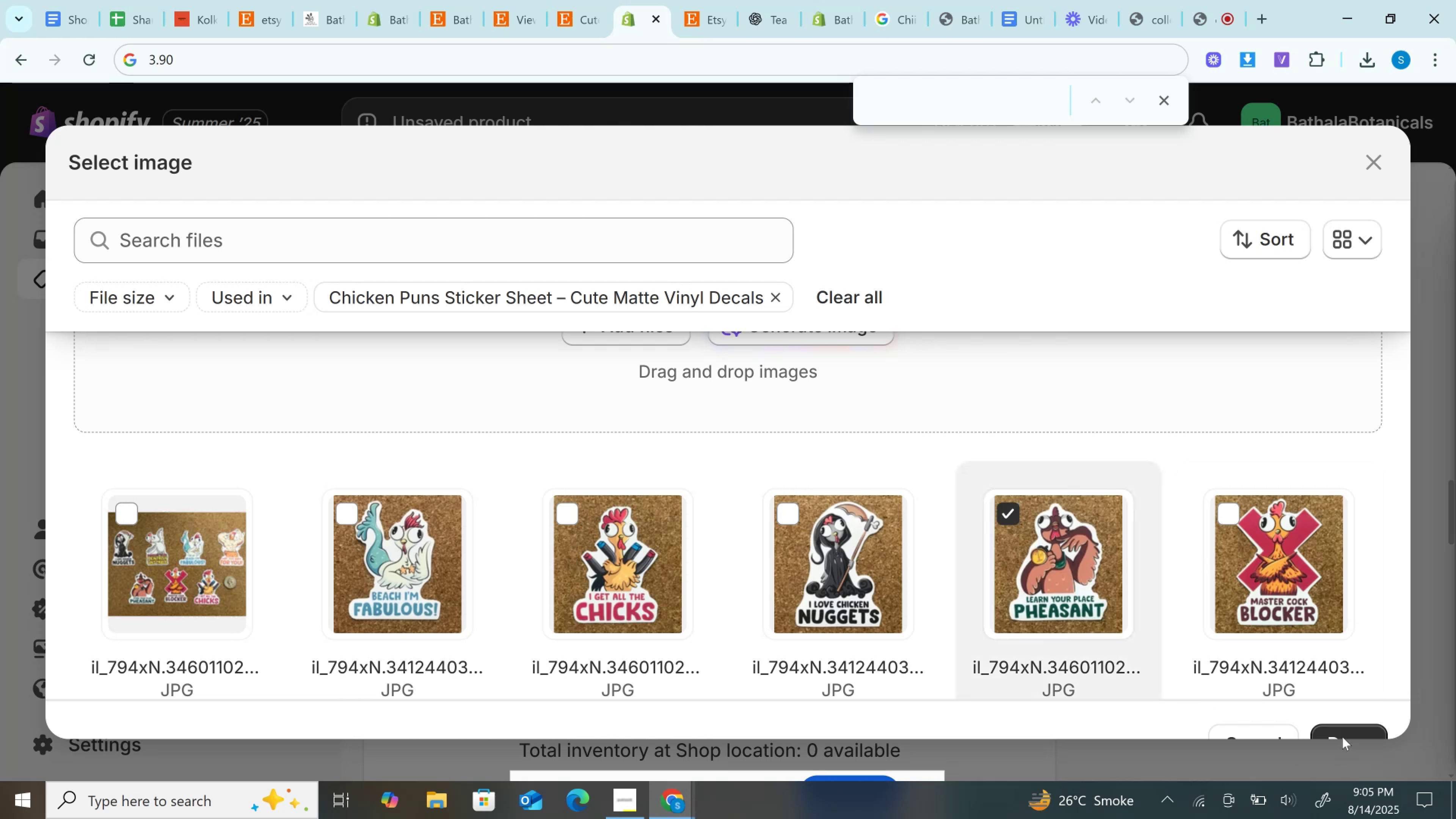 
left_click([1335, 728])
 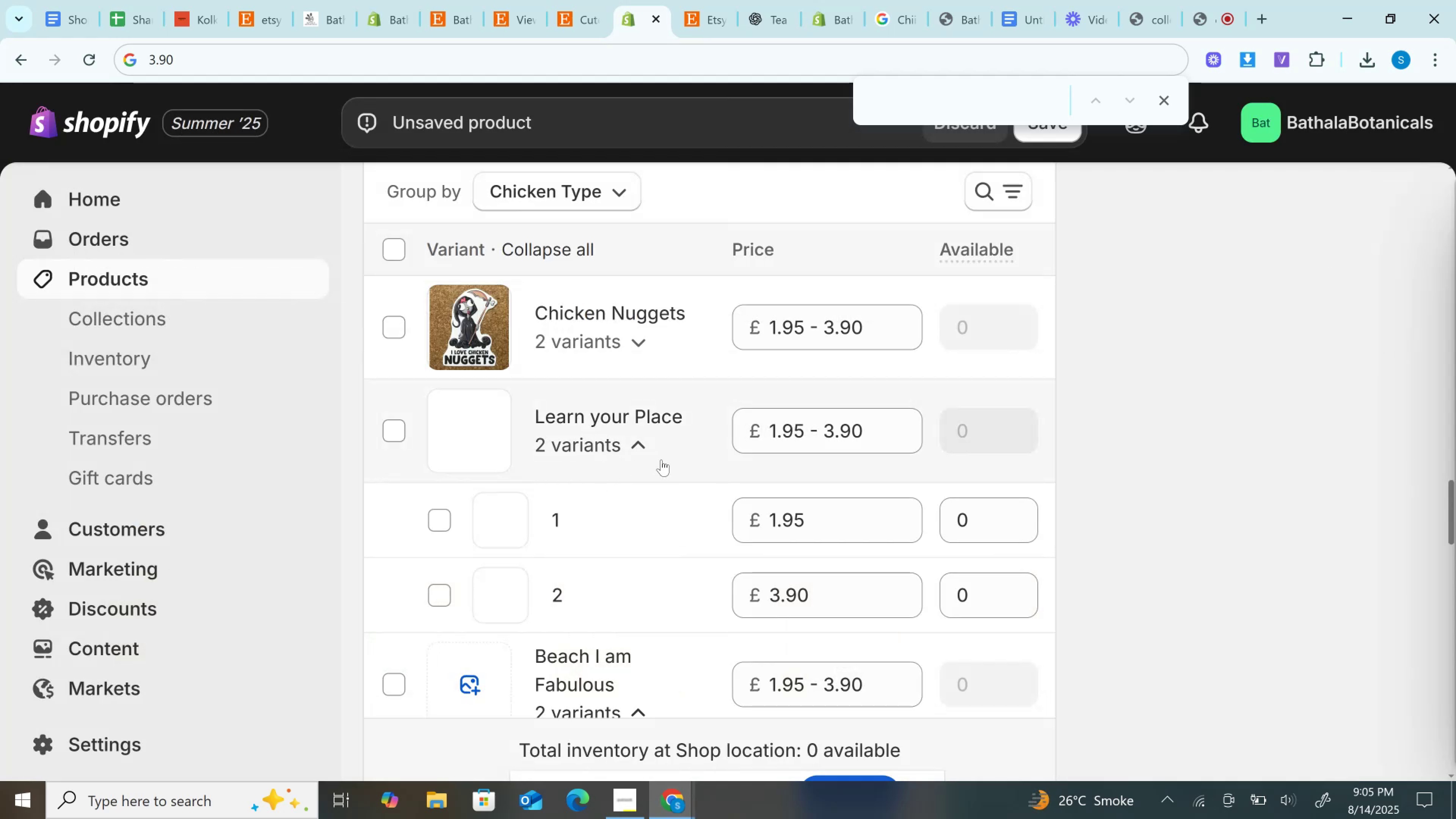 
left_click([648, 449])
 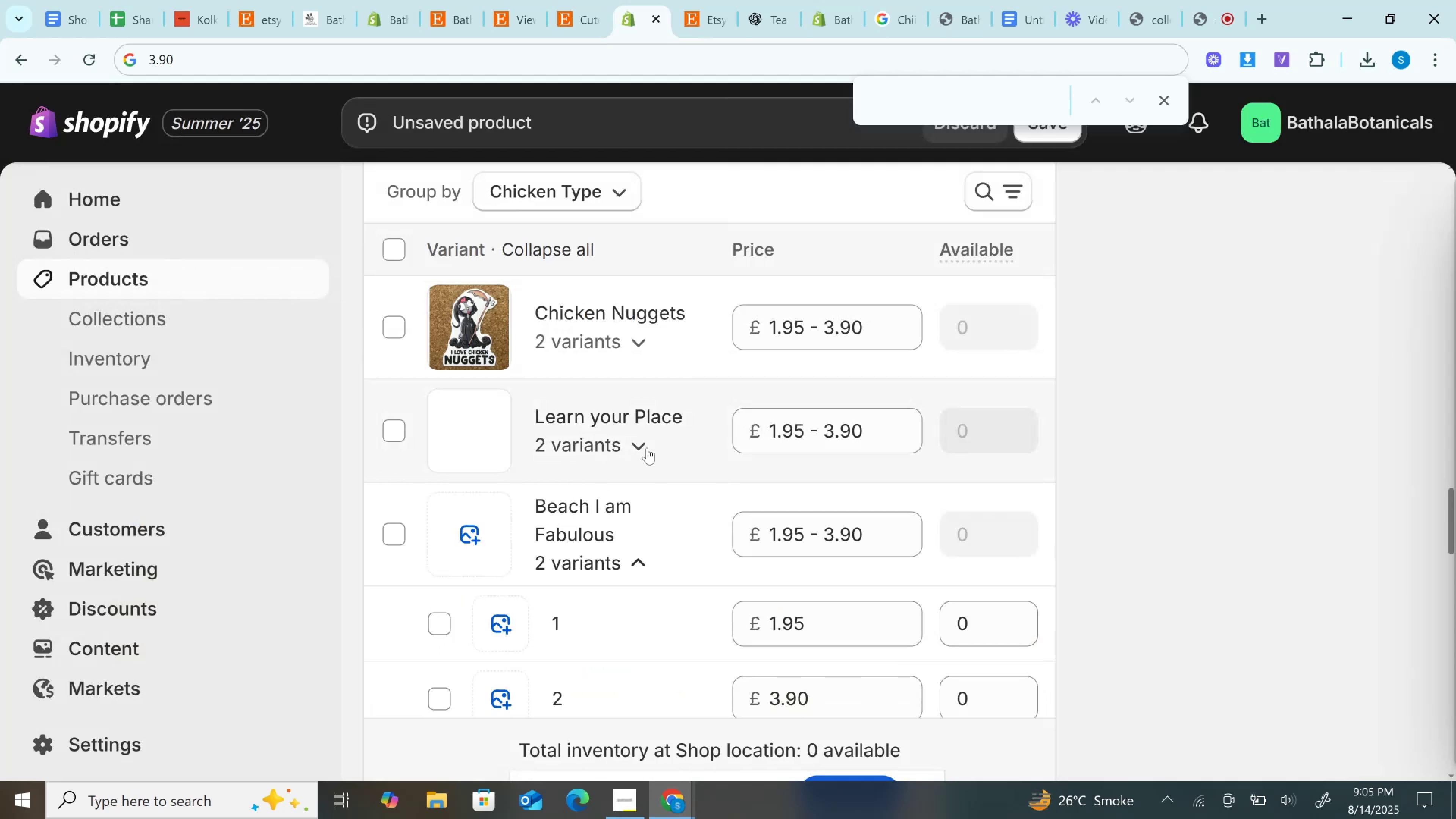 
scroll: coordinate [647, 448], scroll_direction: down, amount: 1.0
 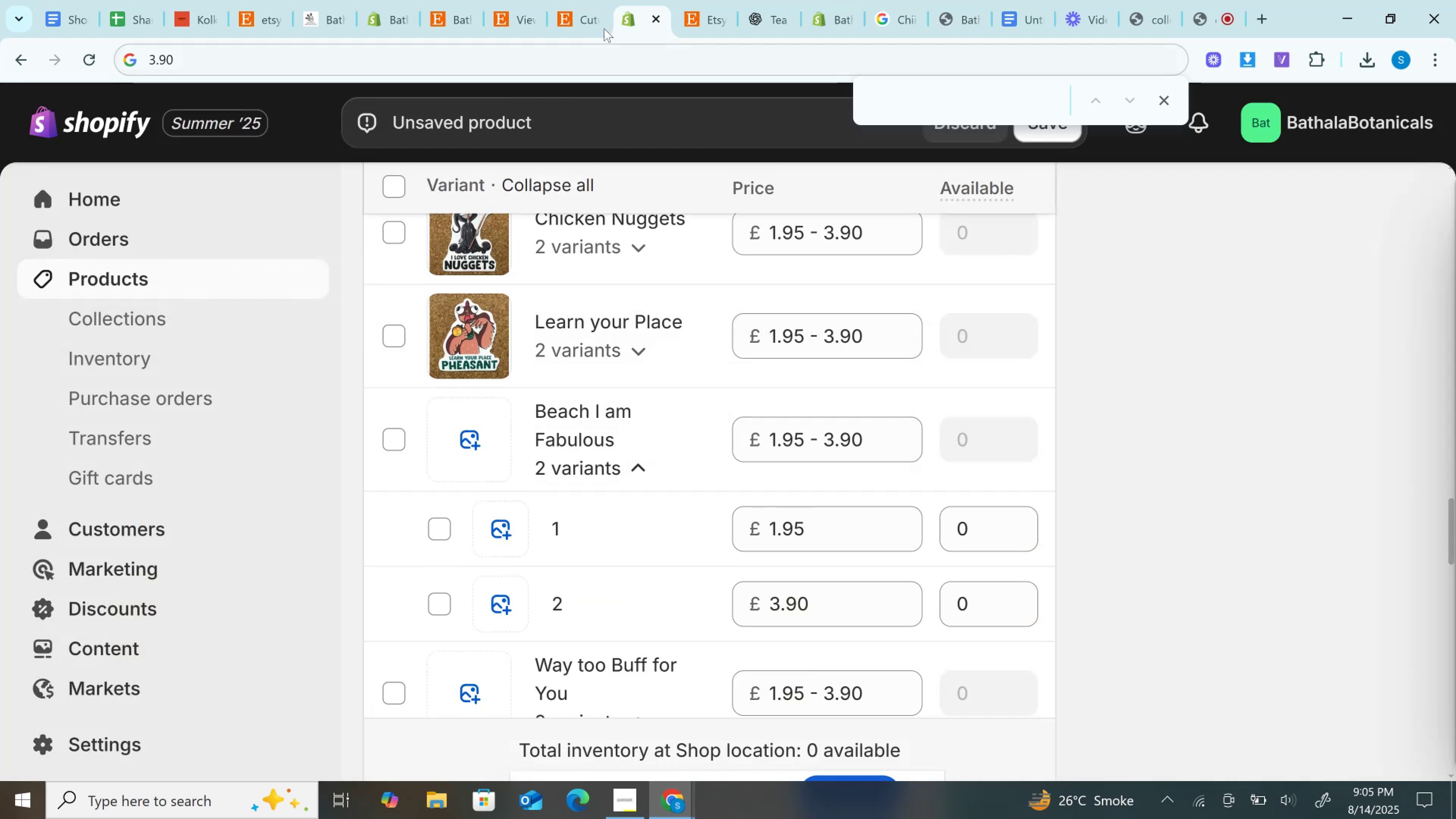 
left_click([583, 0])
 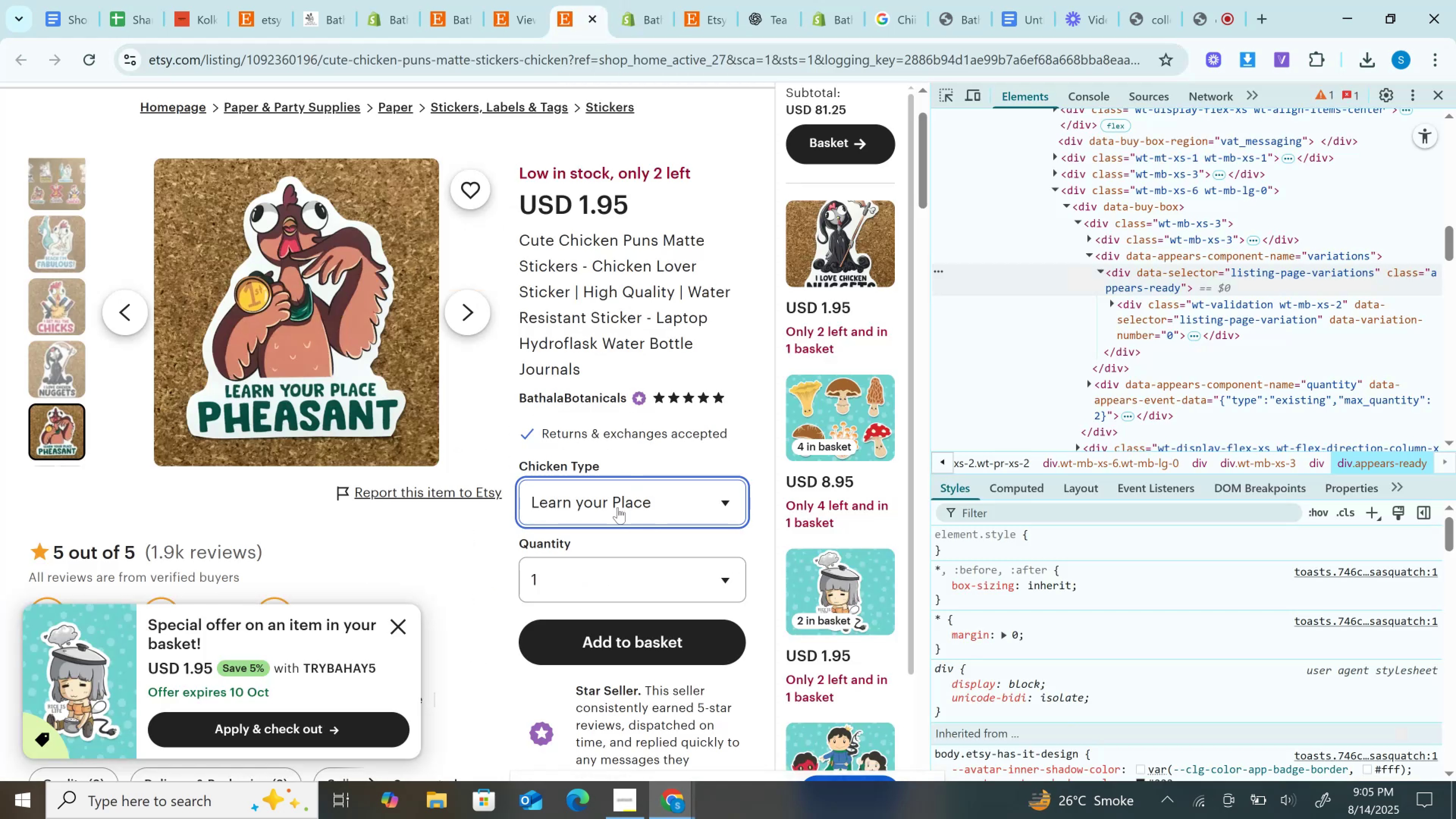 
left_click([617, 511])
 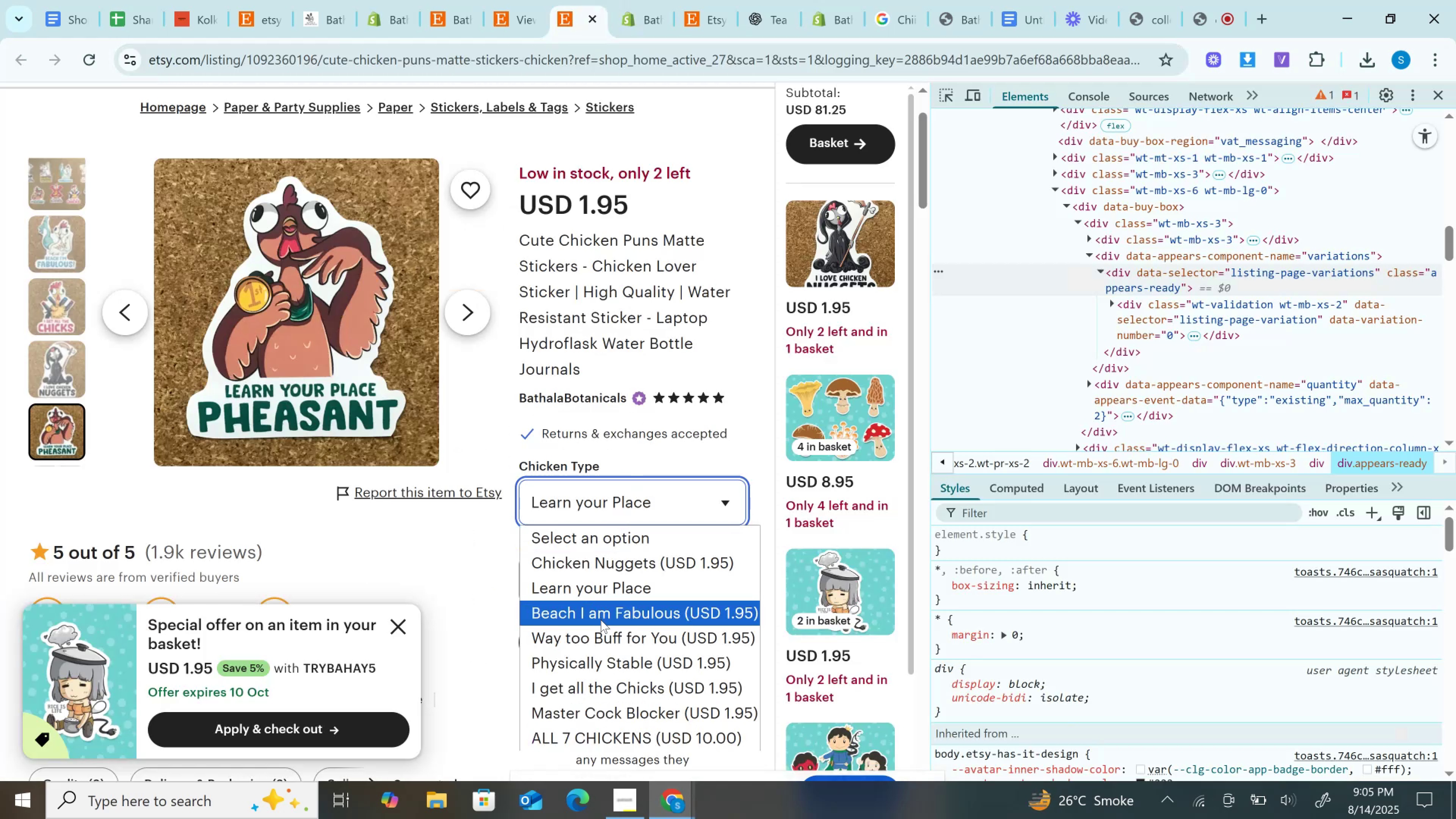 
left_click([601, 620])
 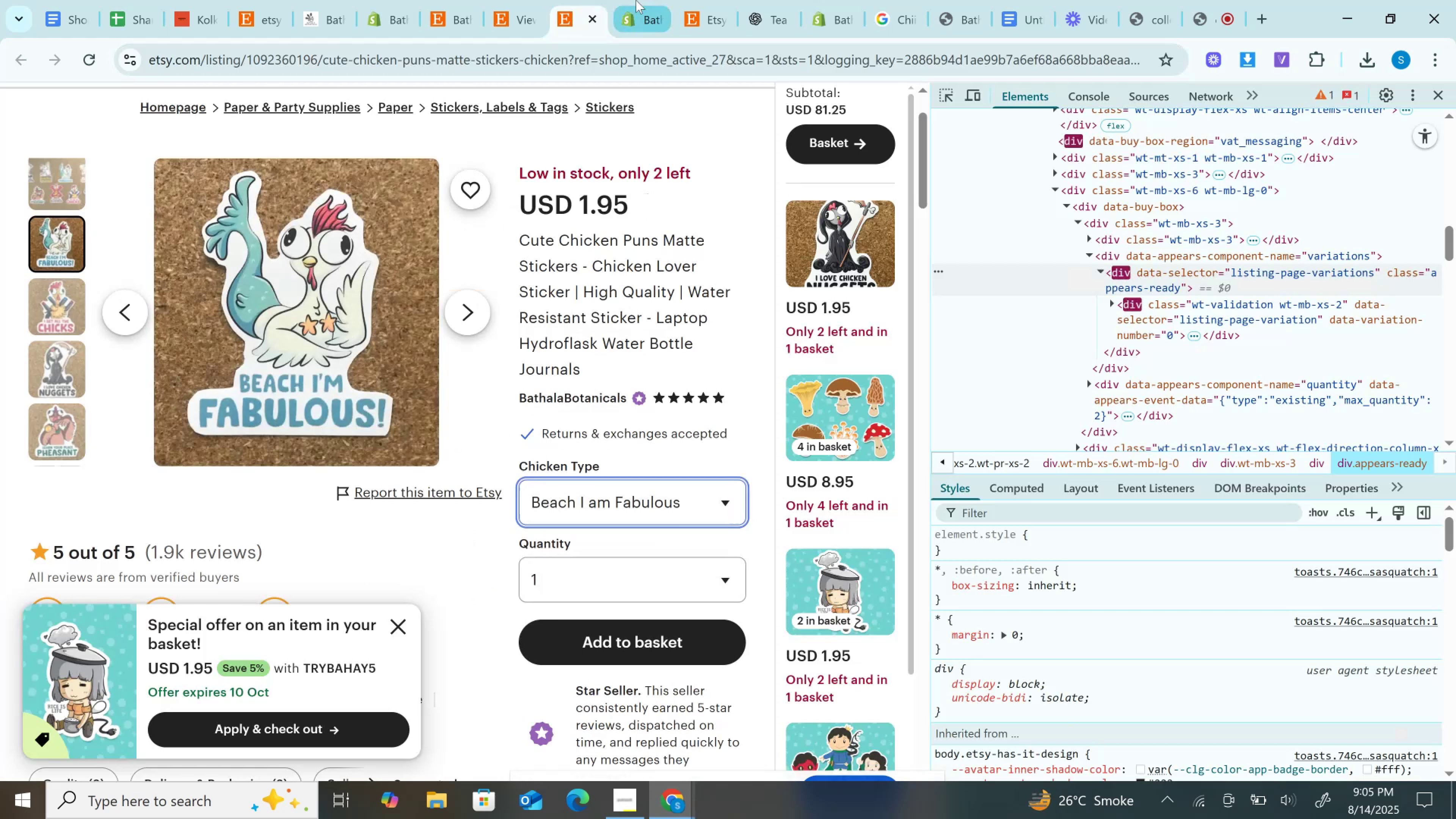 
left_click([636, 0])
 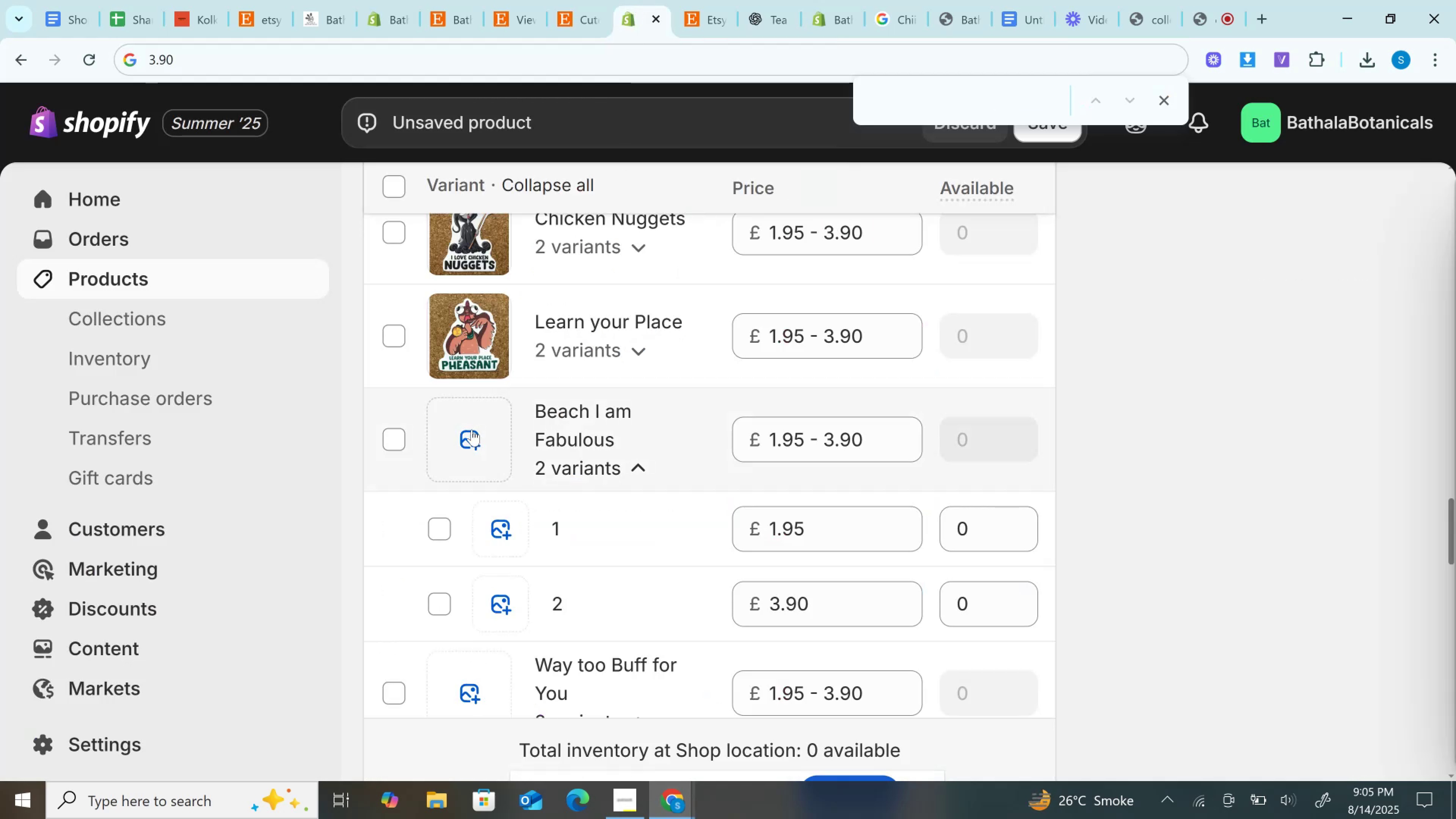 
left_click([477, 431])
 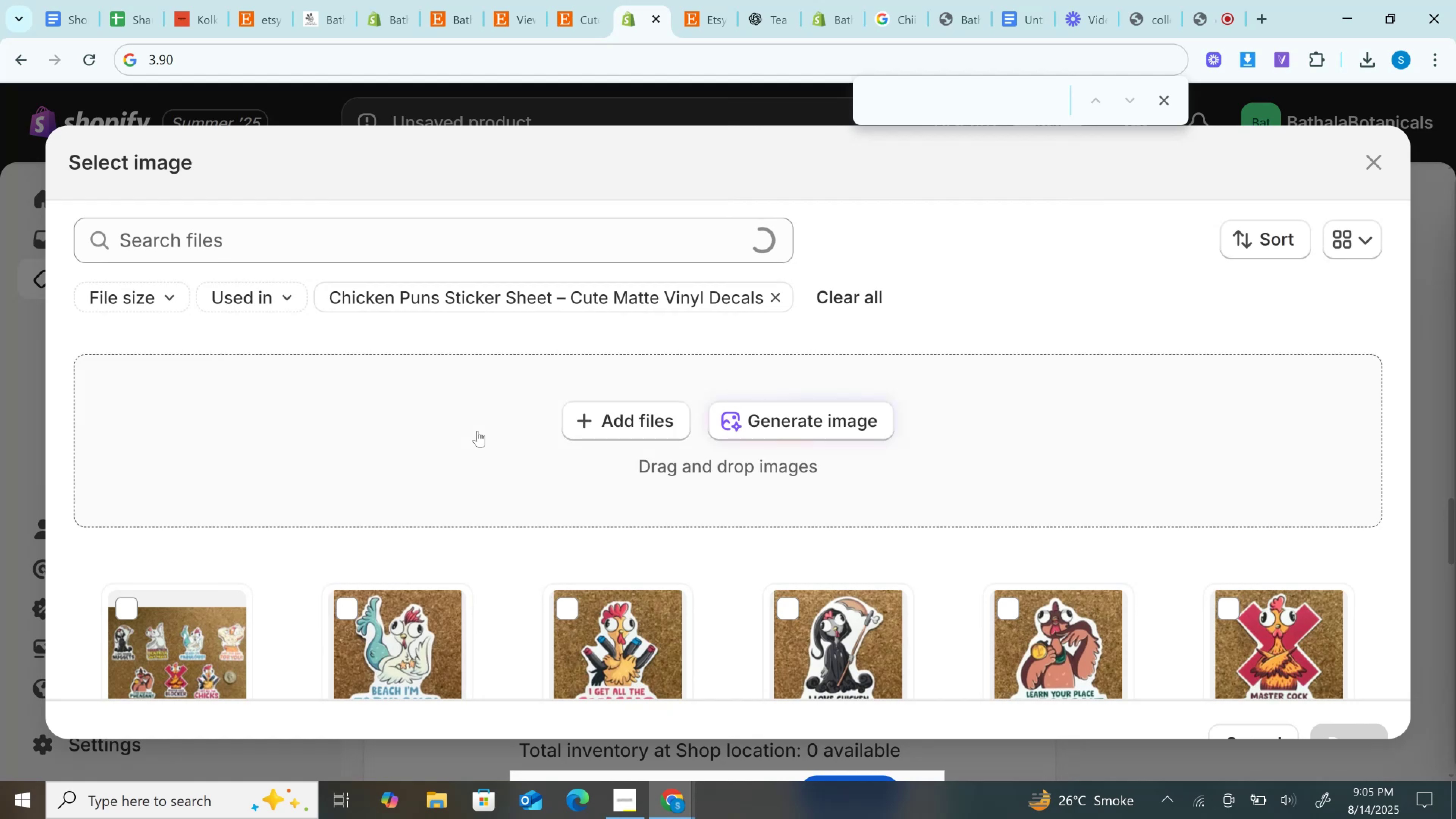 
scroll: coordinate [483, 435], scroll_direction: down, amount: 1.0
 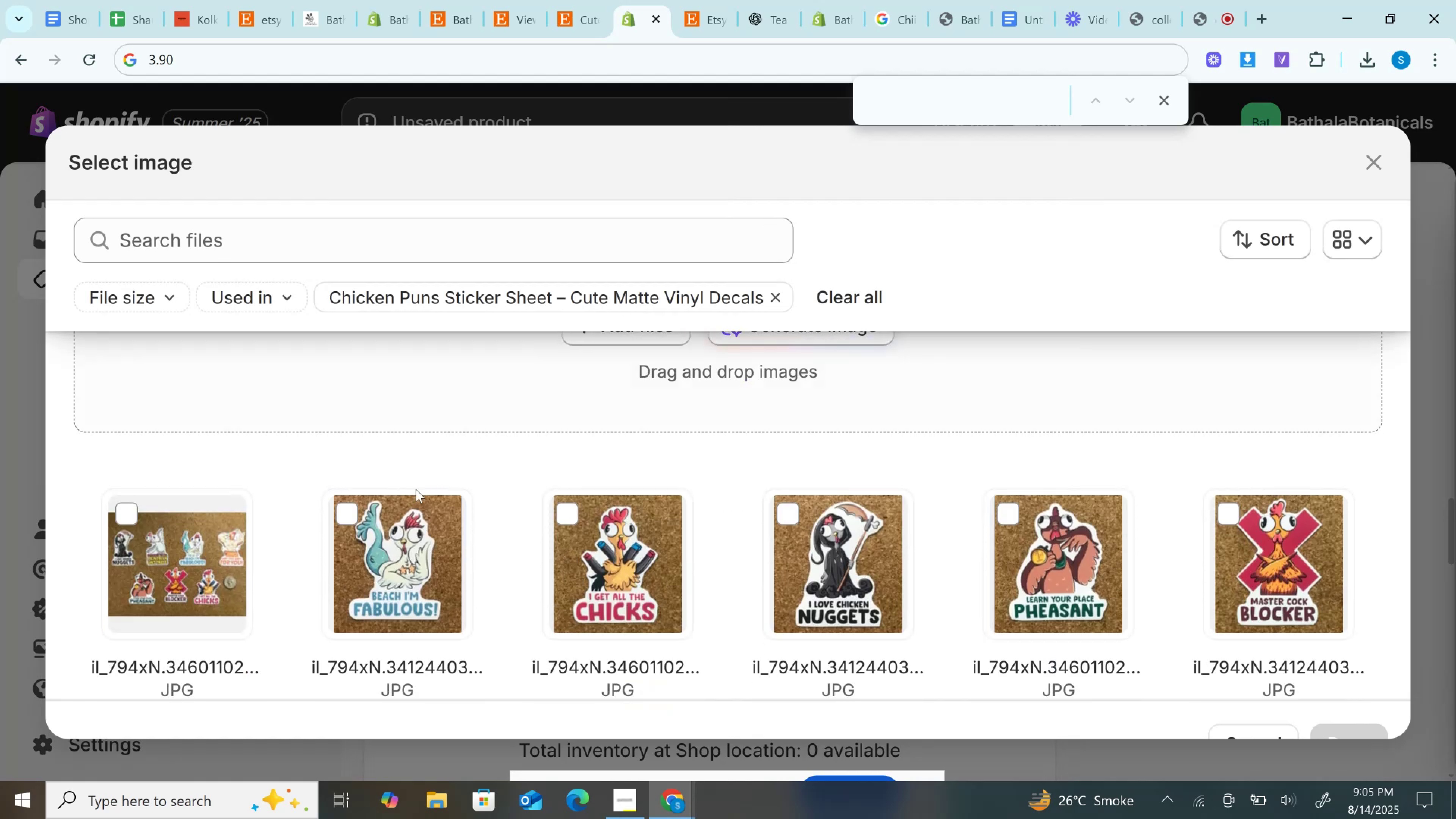 
left_click([413, 507])
 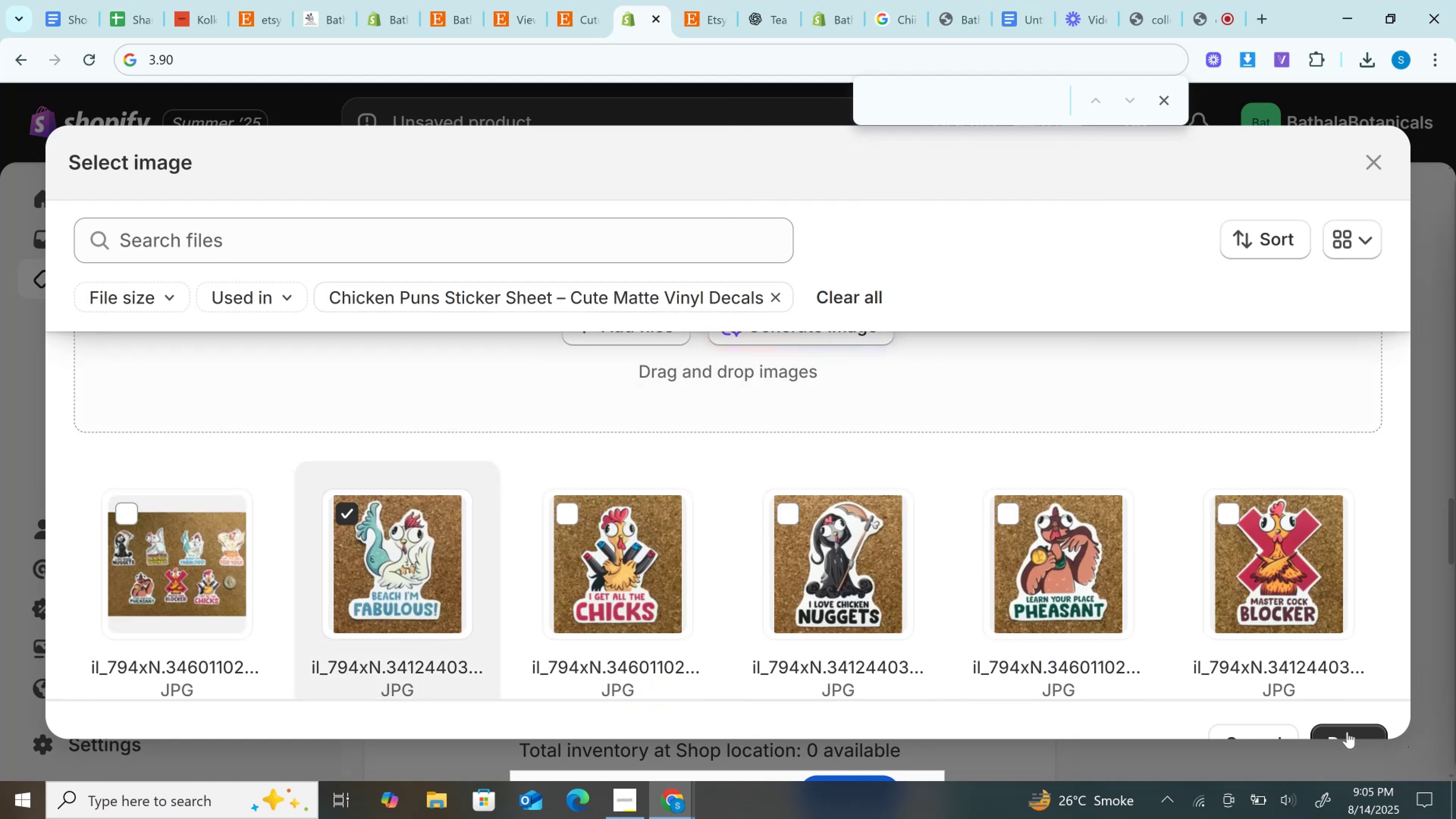 
left_click([1339, 728])
 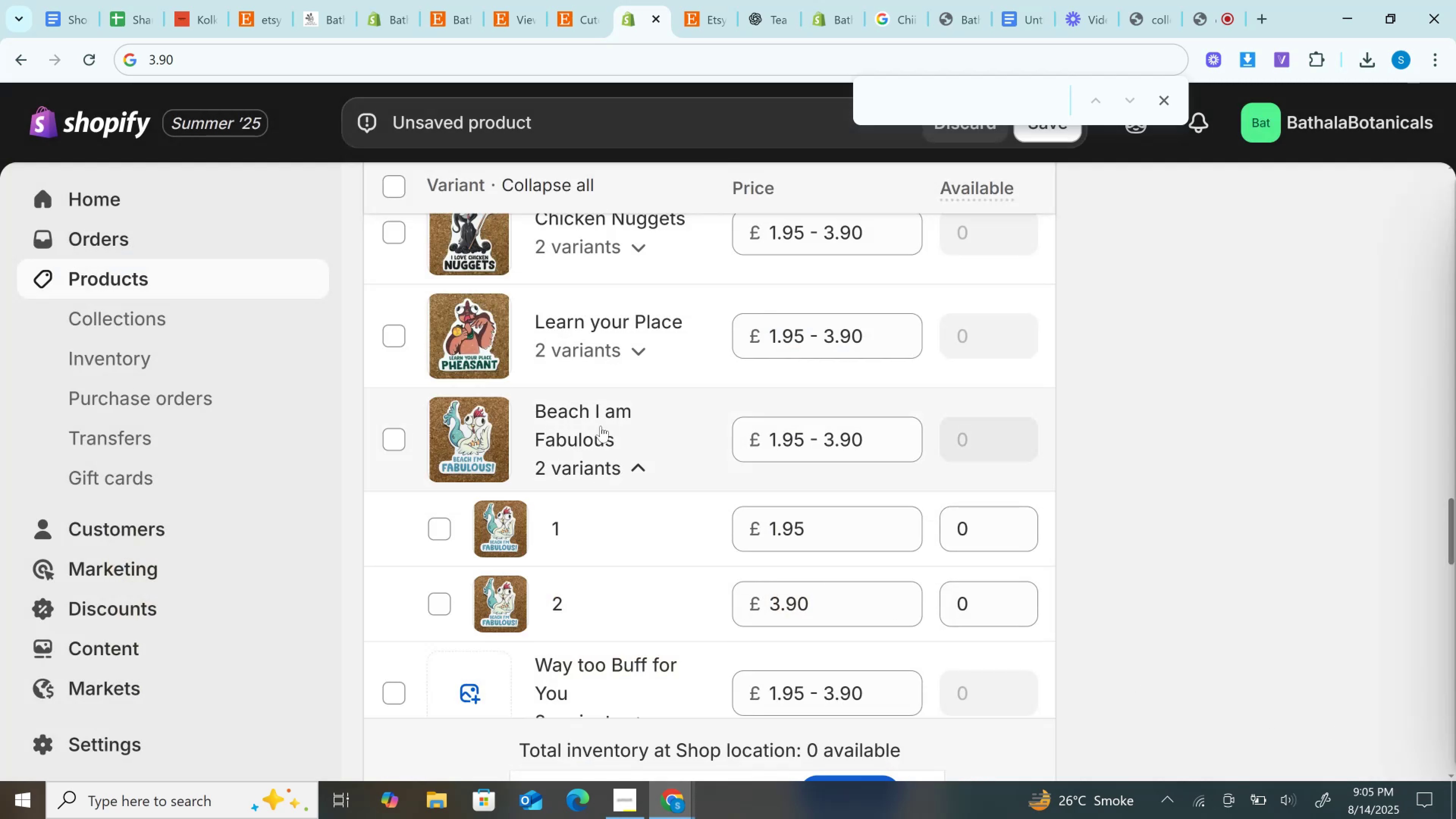 
left_click([623, 468])
 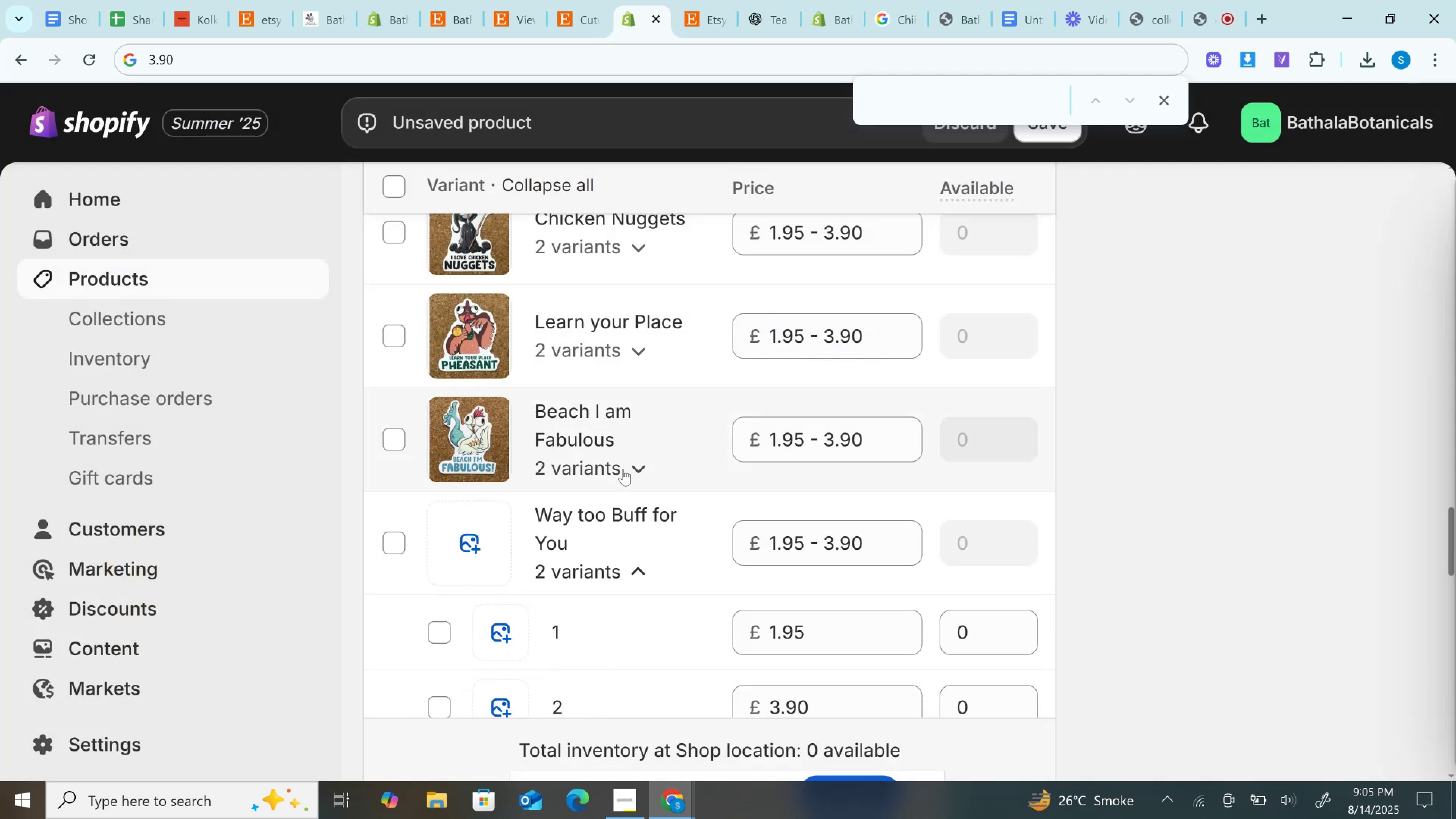 
scroll: coordinate [623, 469], scroll_direction: down, amount: 2.0
 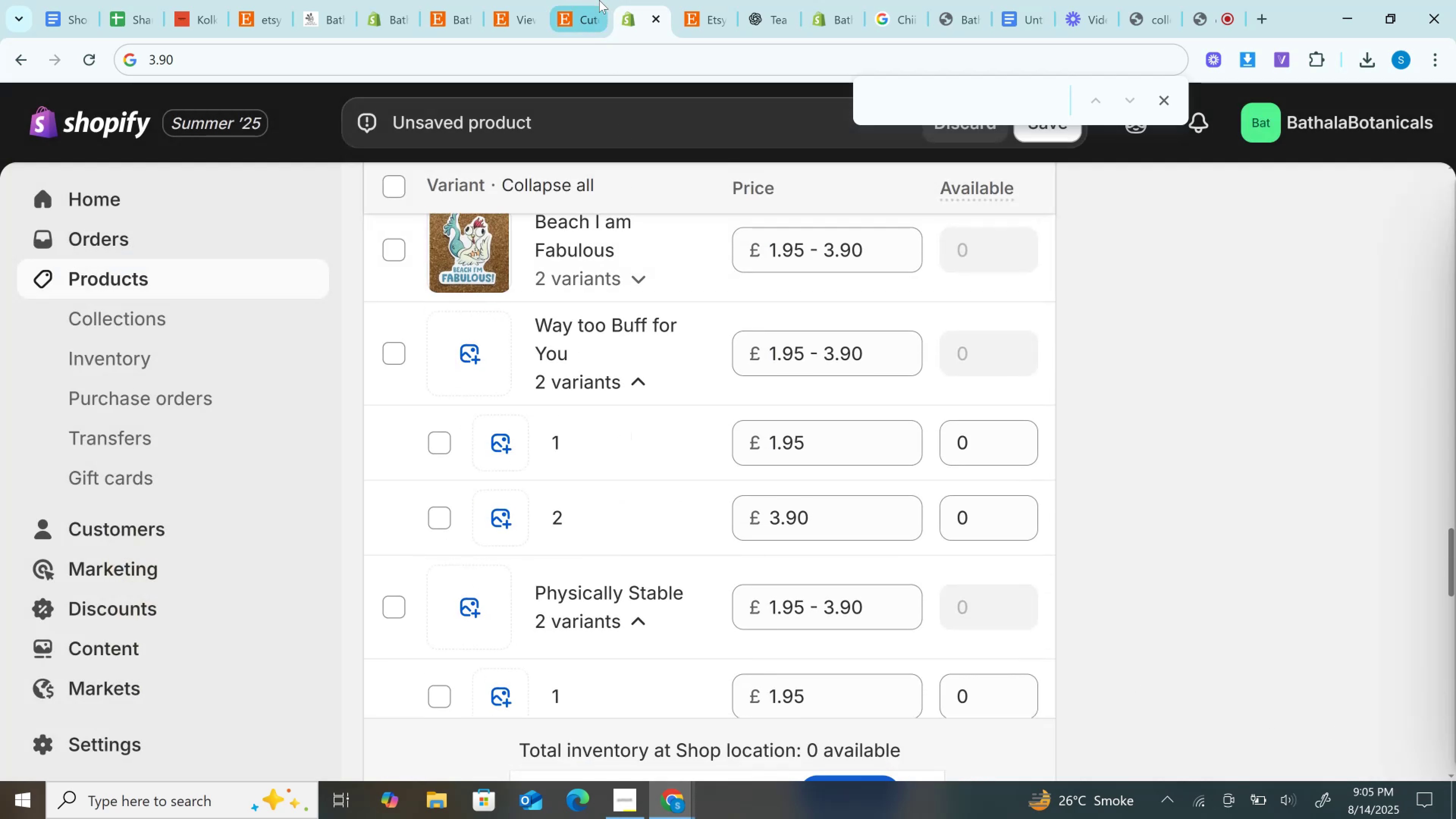 
left_click([595, 0])
 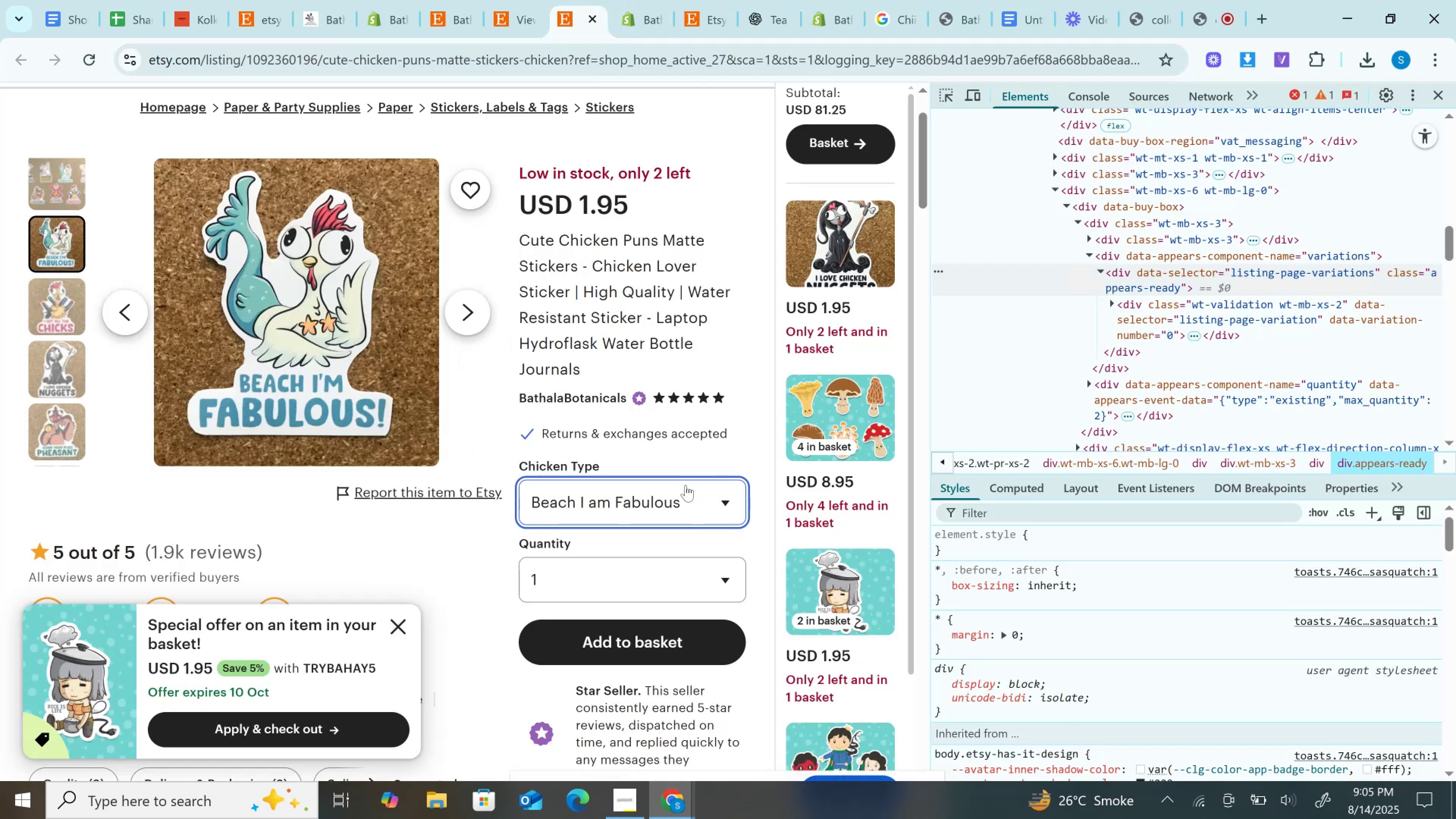 
left_click([677, 499])
 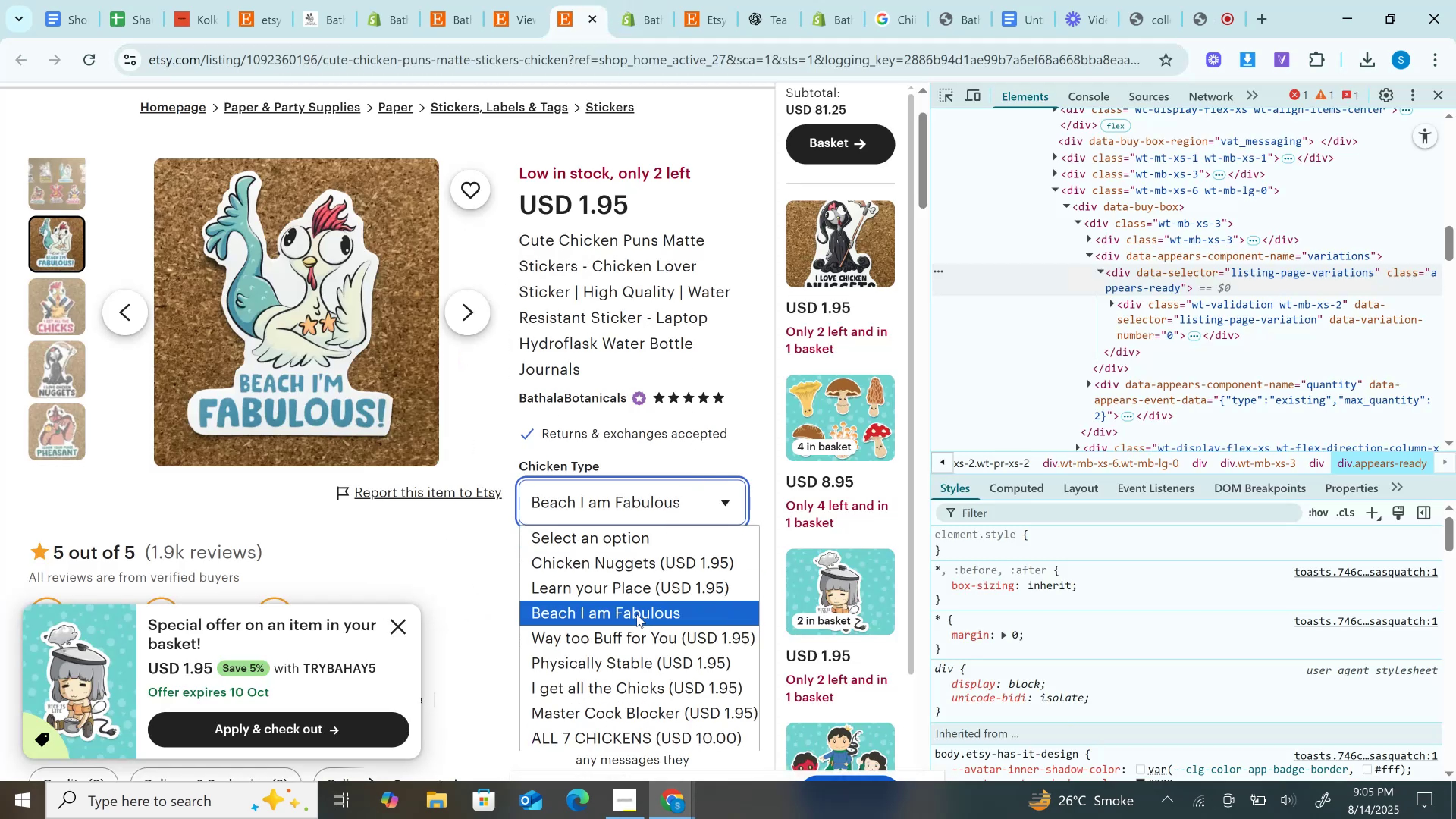 
left_click_drag(start_coordinate=[637, 614], to_coordinate=[635, 632])
 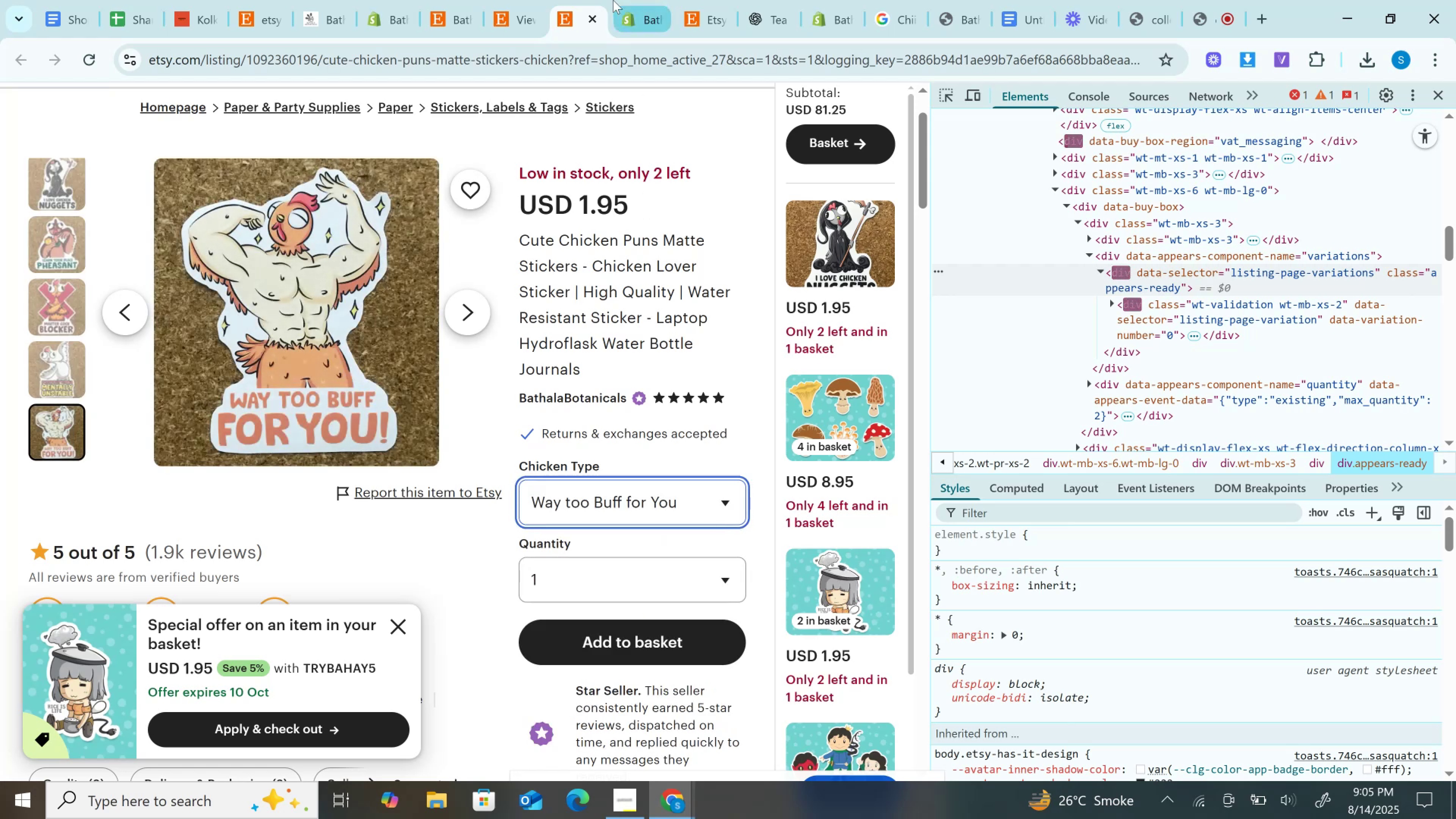 
left_click([640, 0])
 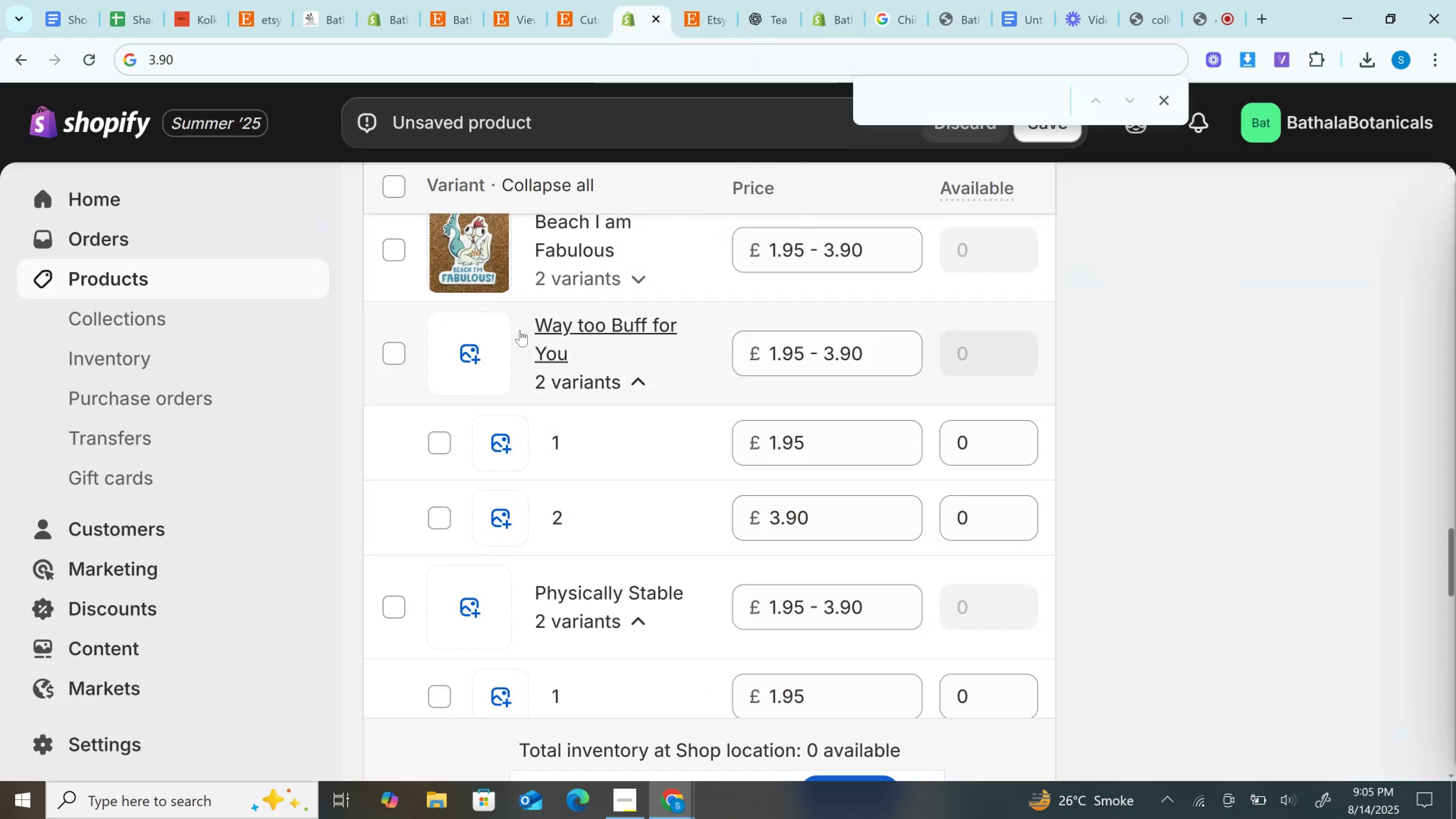 
left_click([462, 331])
 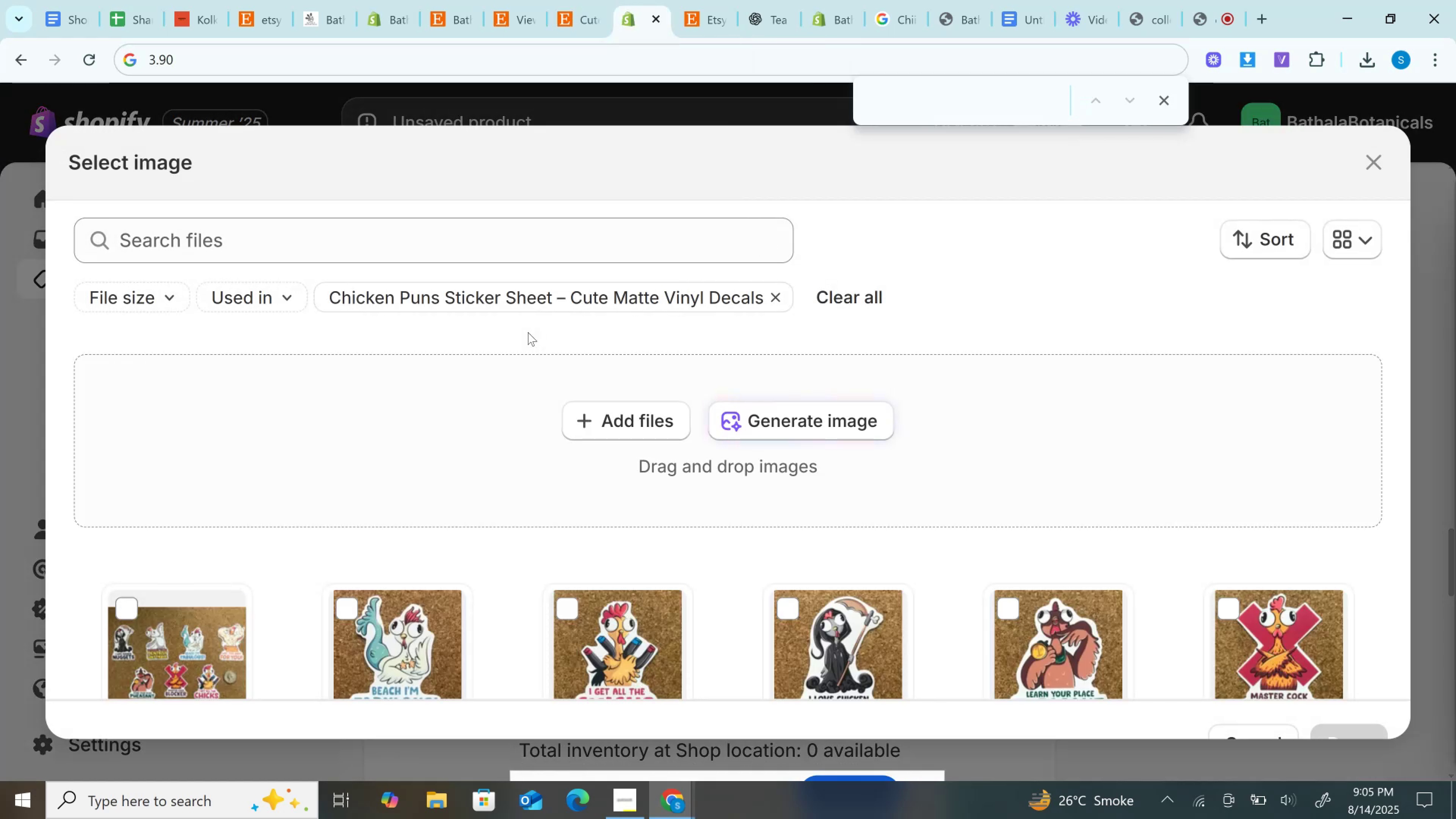 
wait(5.26)
 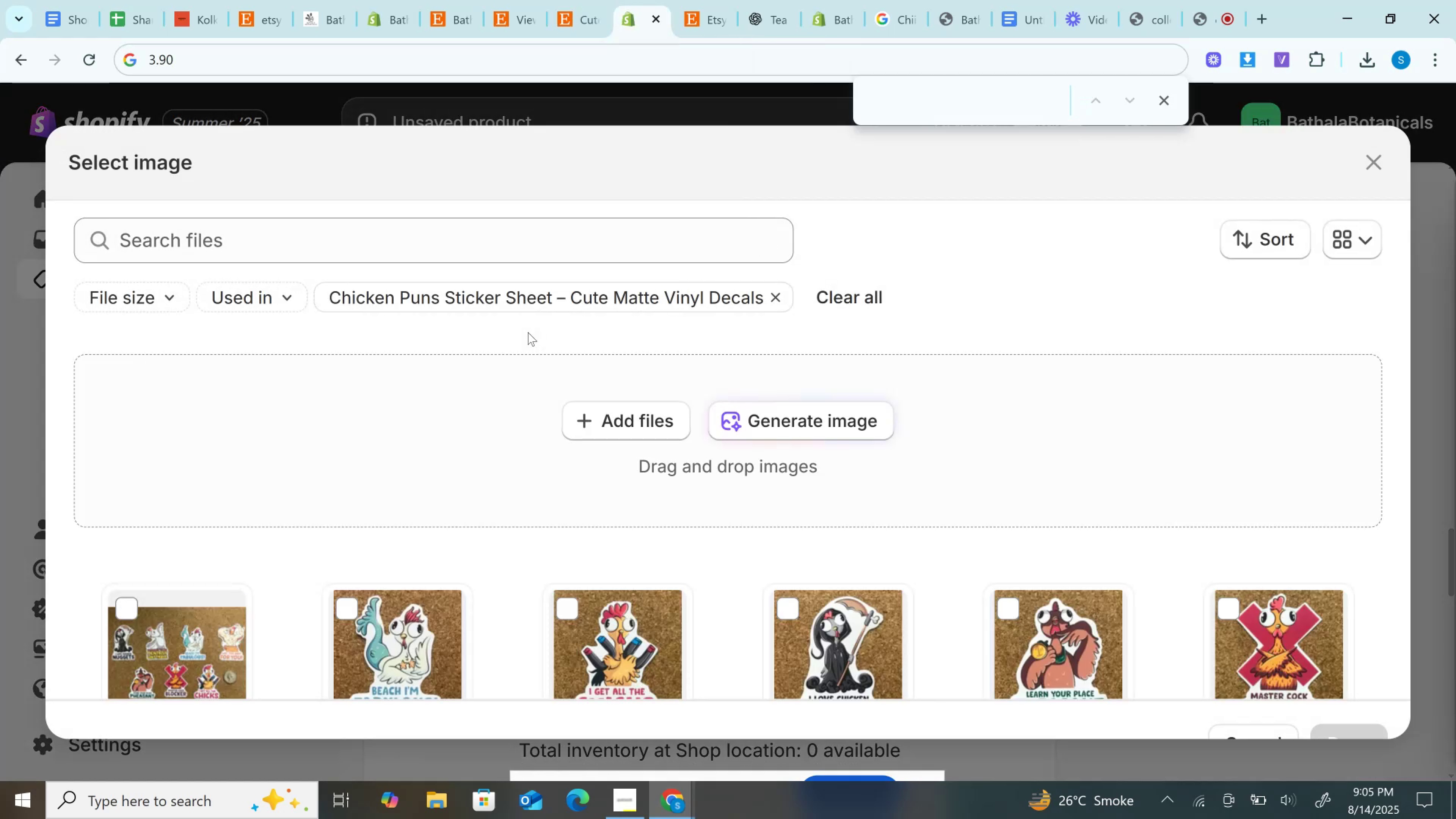 
scroll: coordinate [645, 512], scroll_direction: down, amount: 3.0
 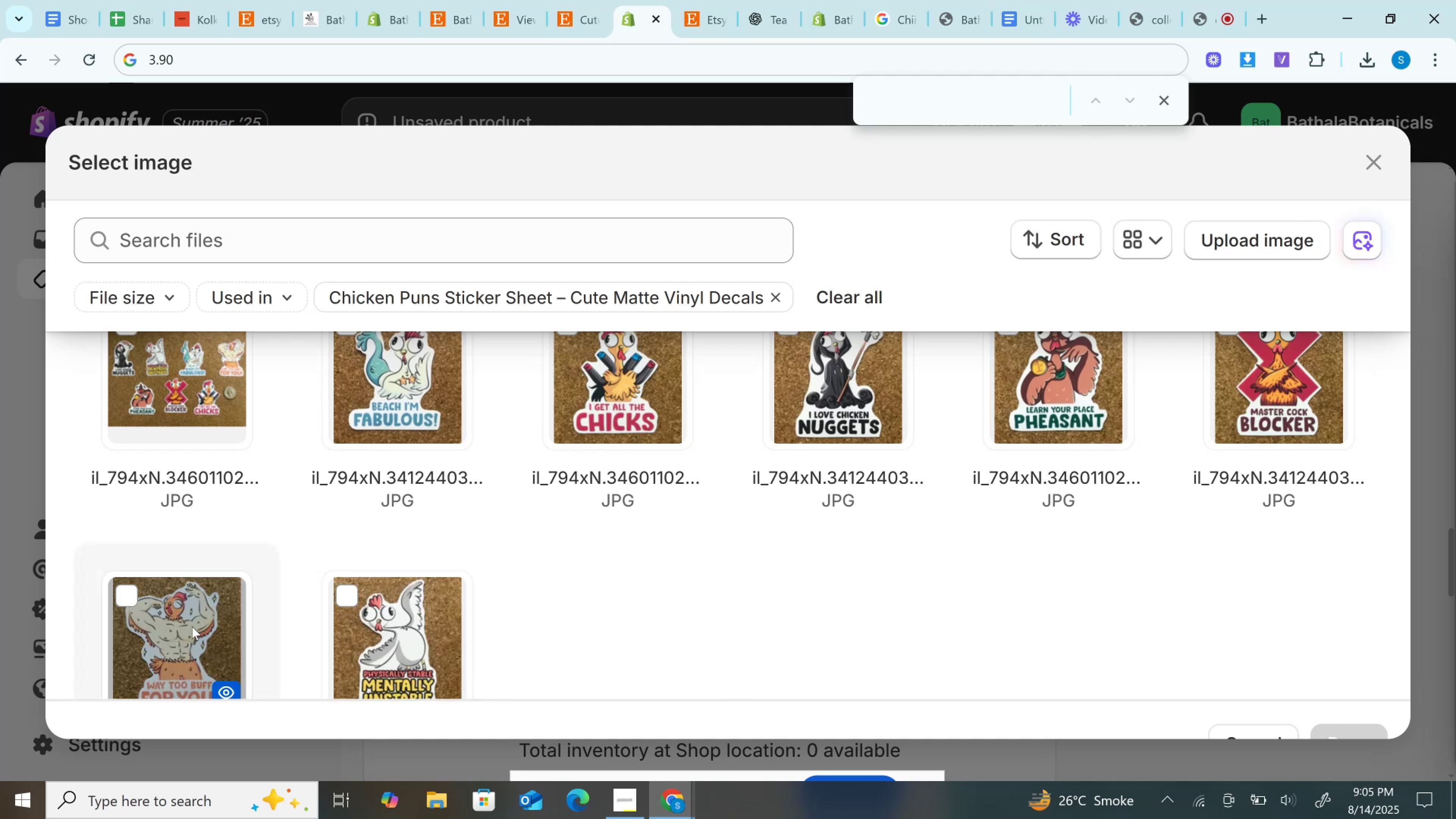 
left_click([191, 621])
 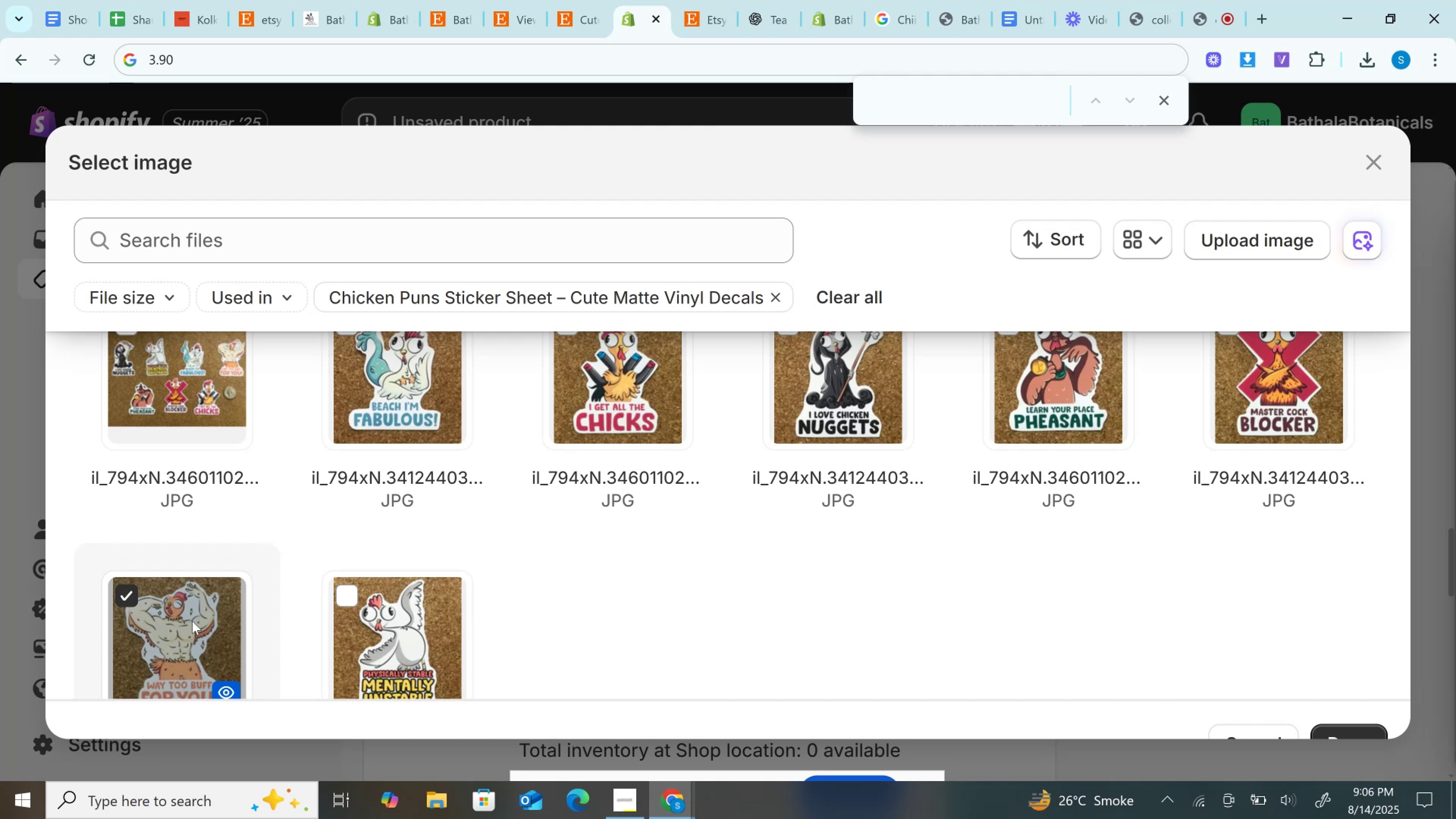 
wait(25.71)
 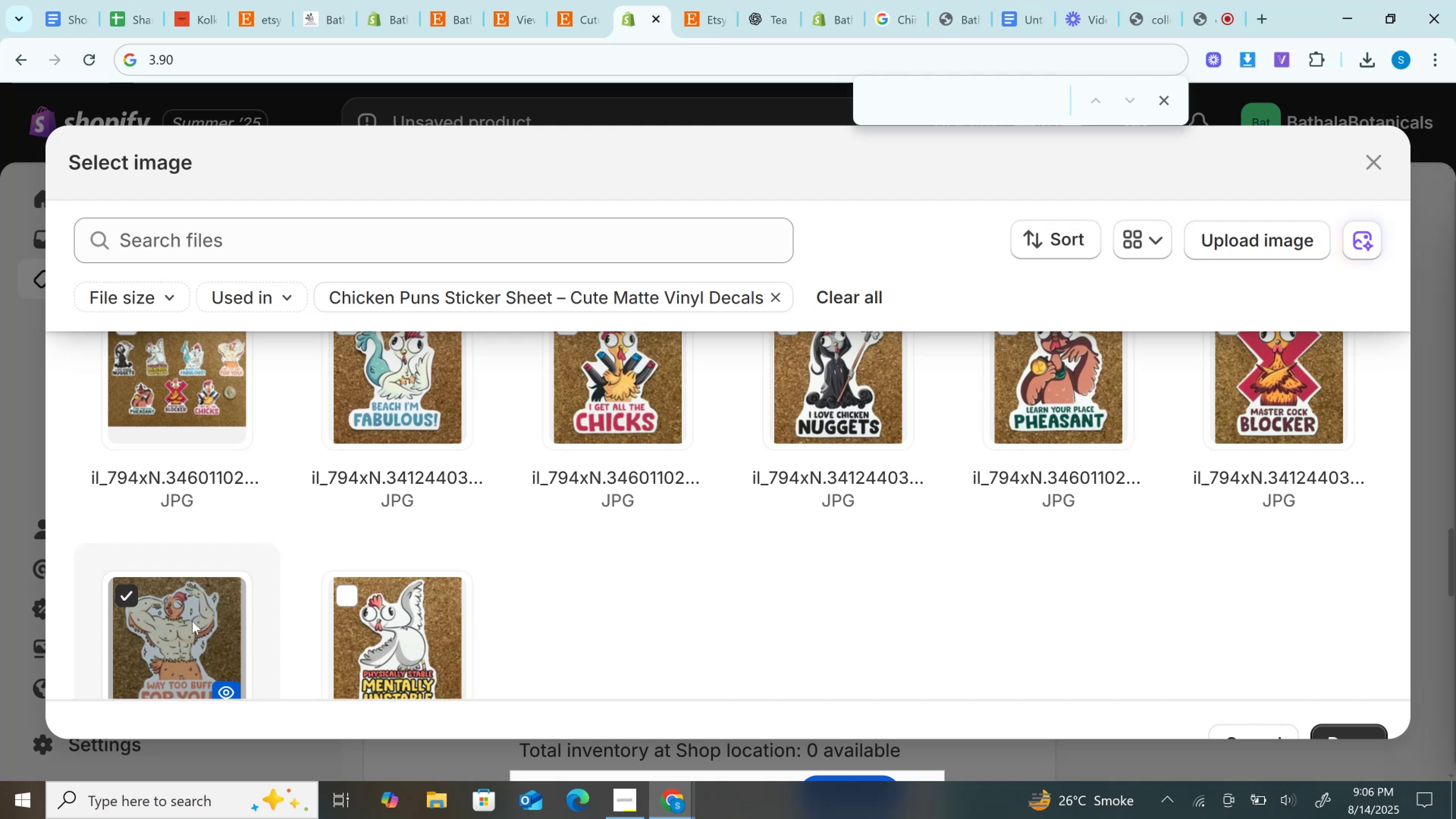 
left_click([1343, 728])
 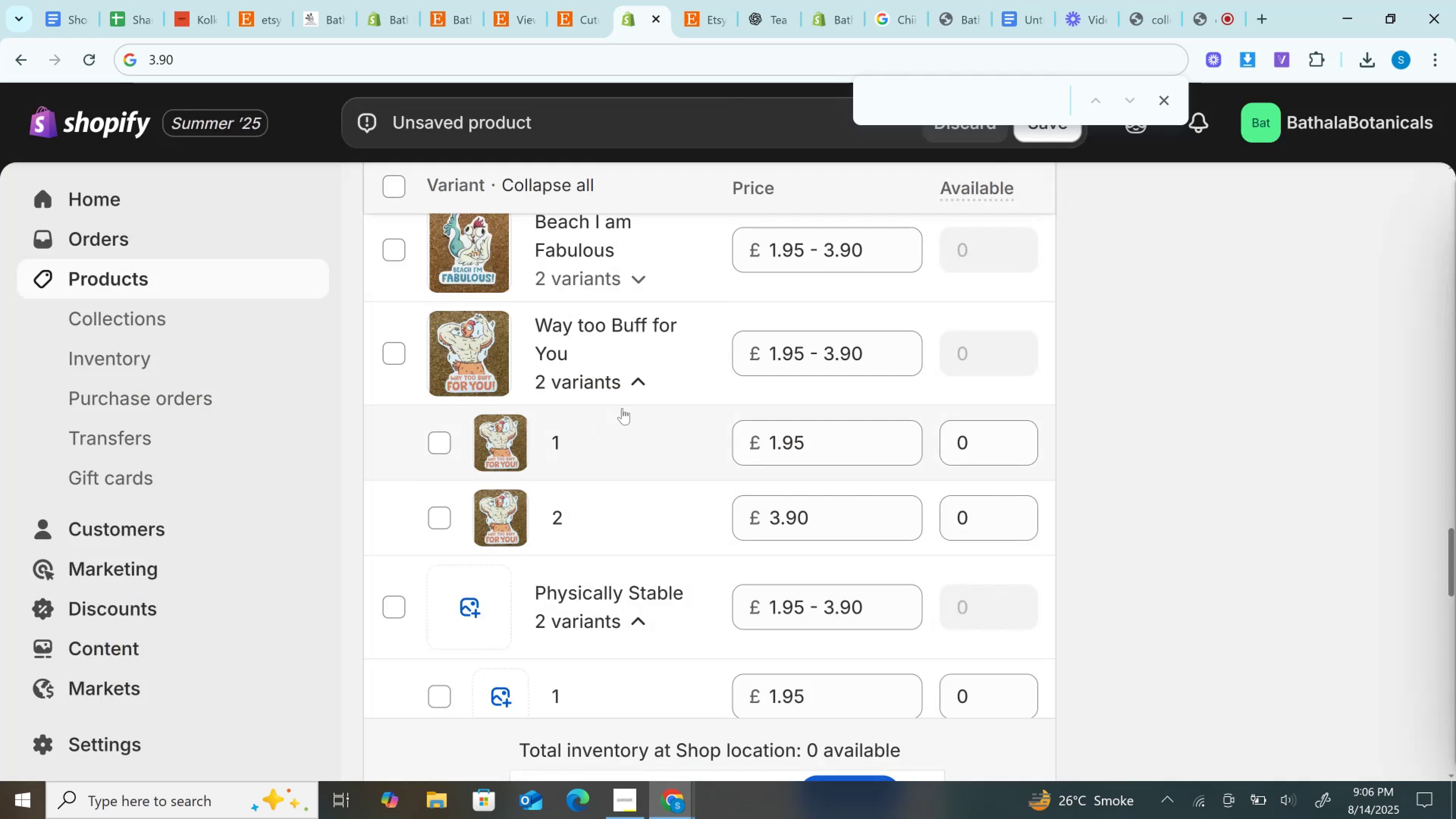 
left_click([621, 380])
 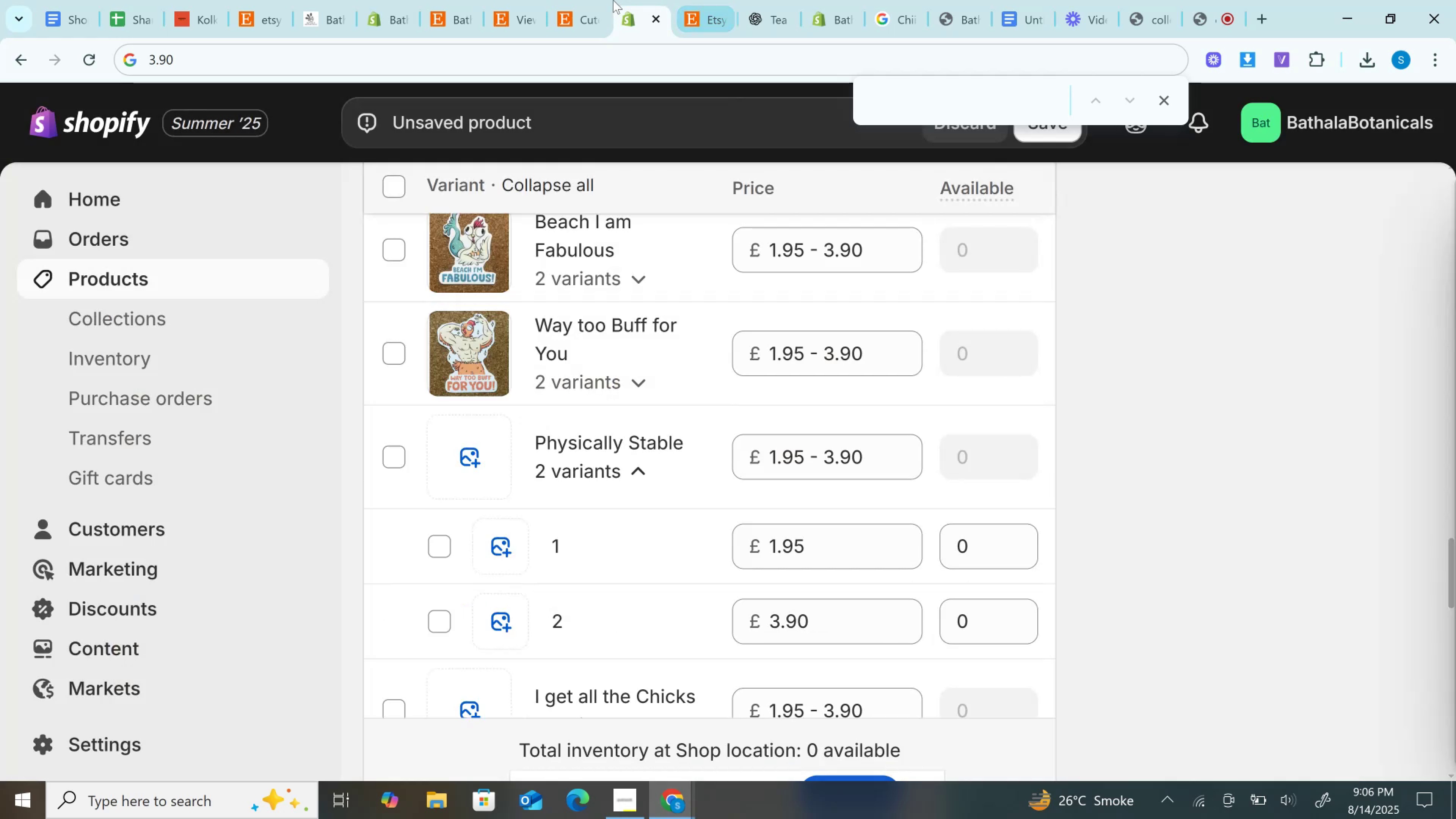 
left_click([604, 0])
 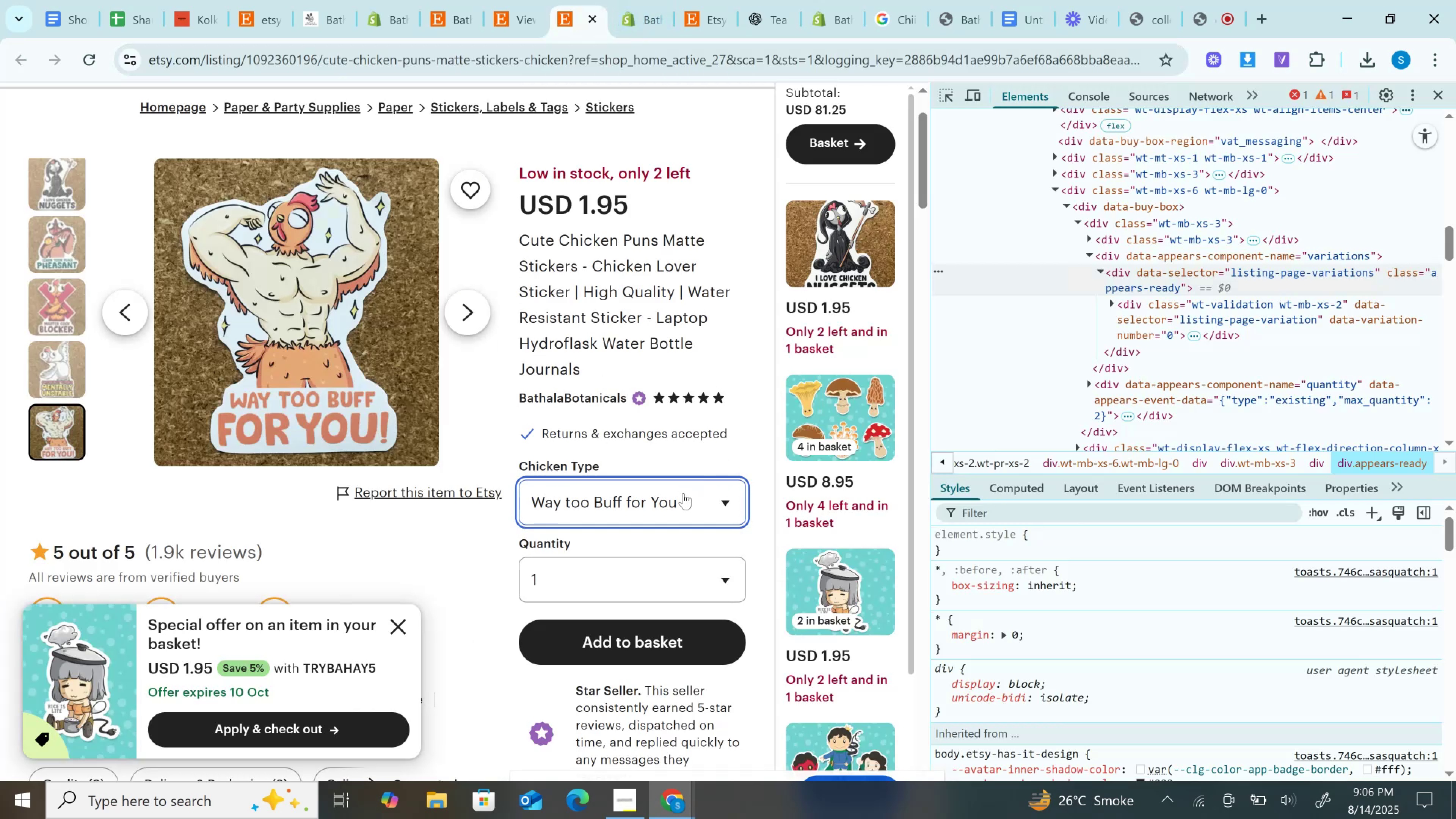 
left_click([679, 503])
 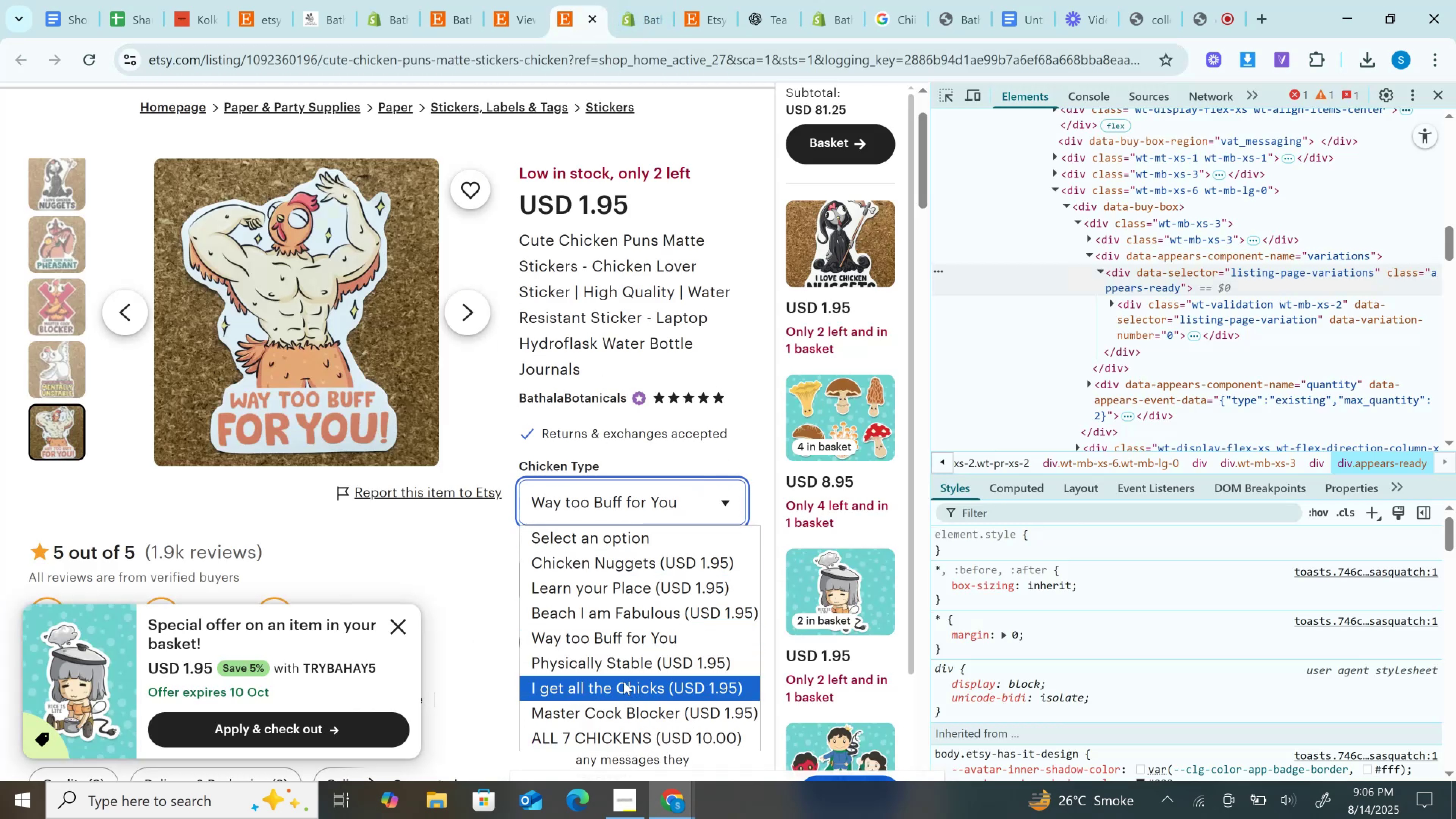 
left_click([619, 667])
 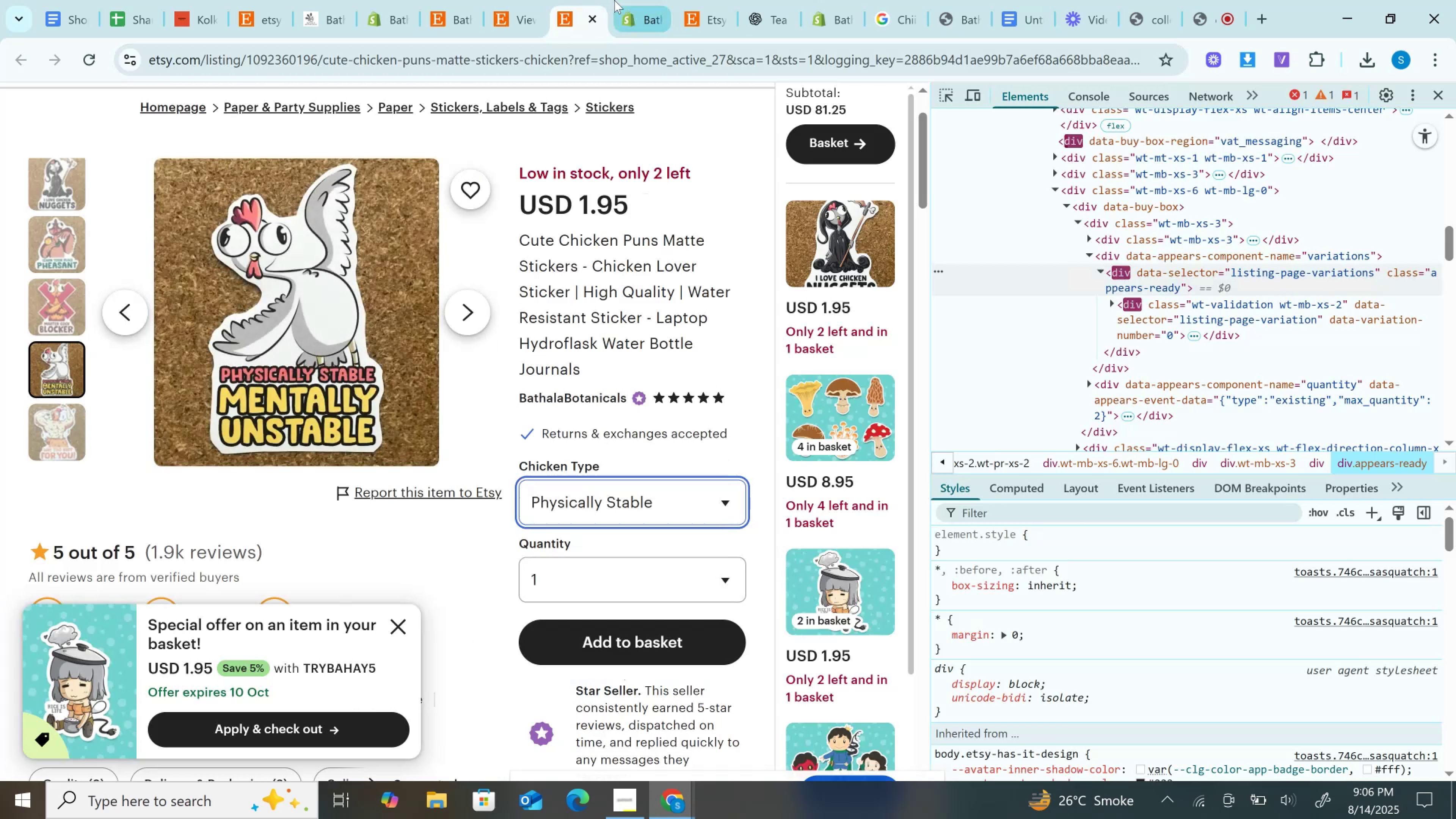 
left_click([654, 0])
 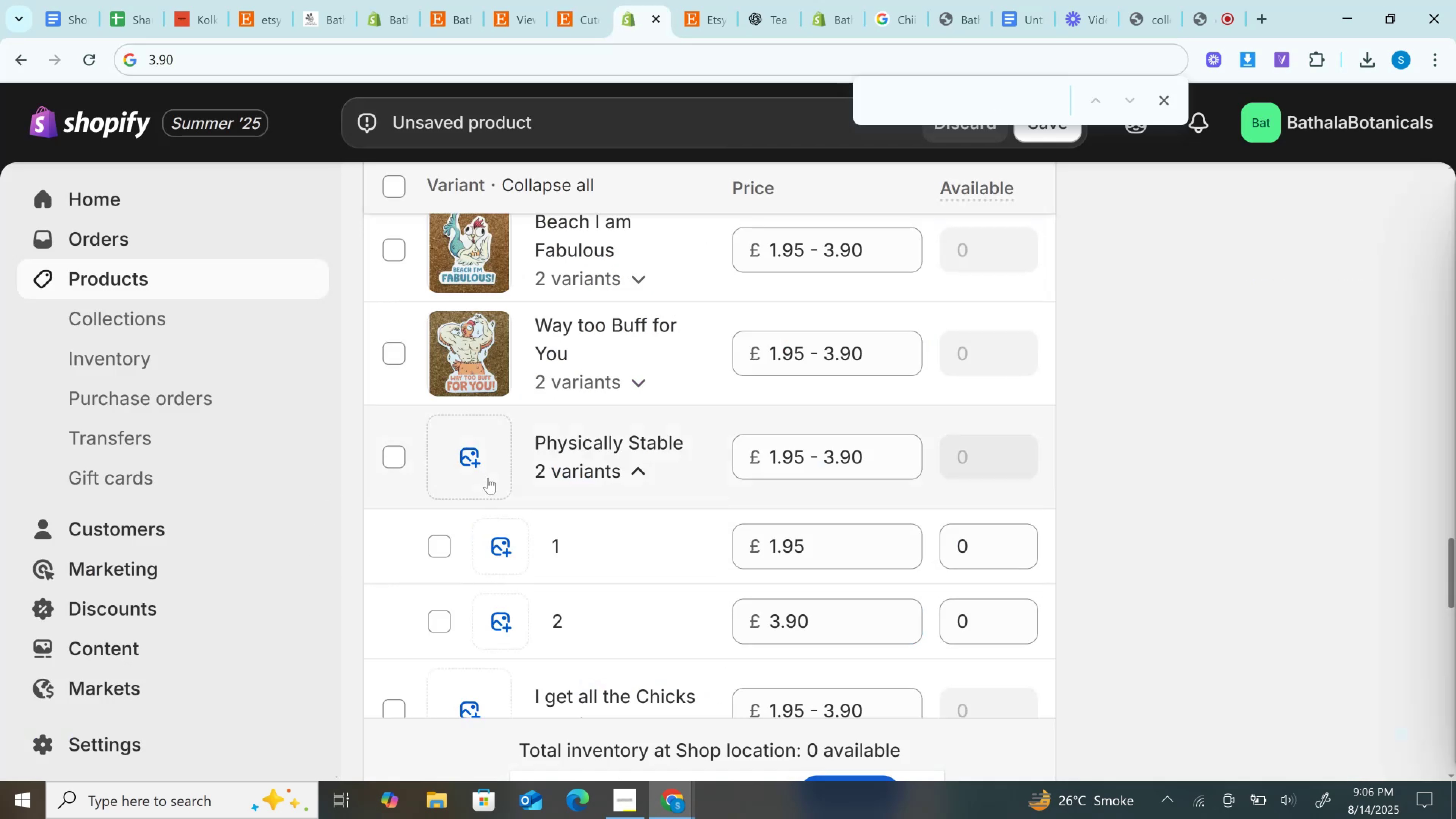 
left_click([458, 457])
 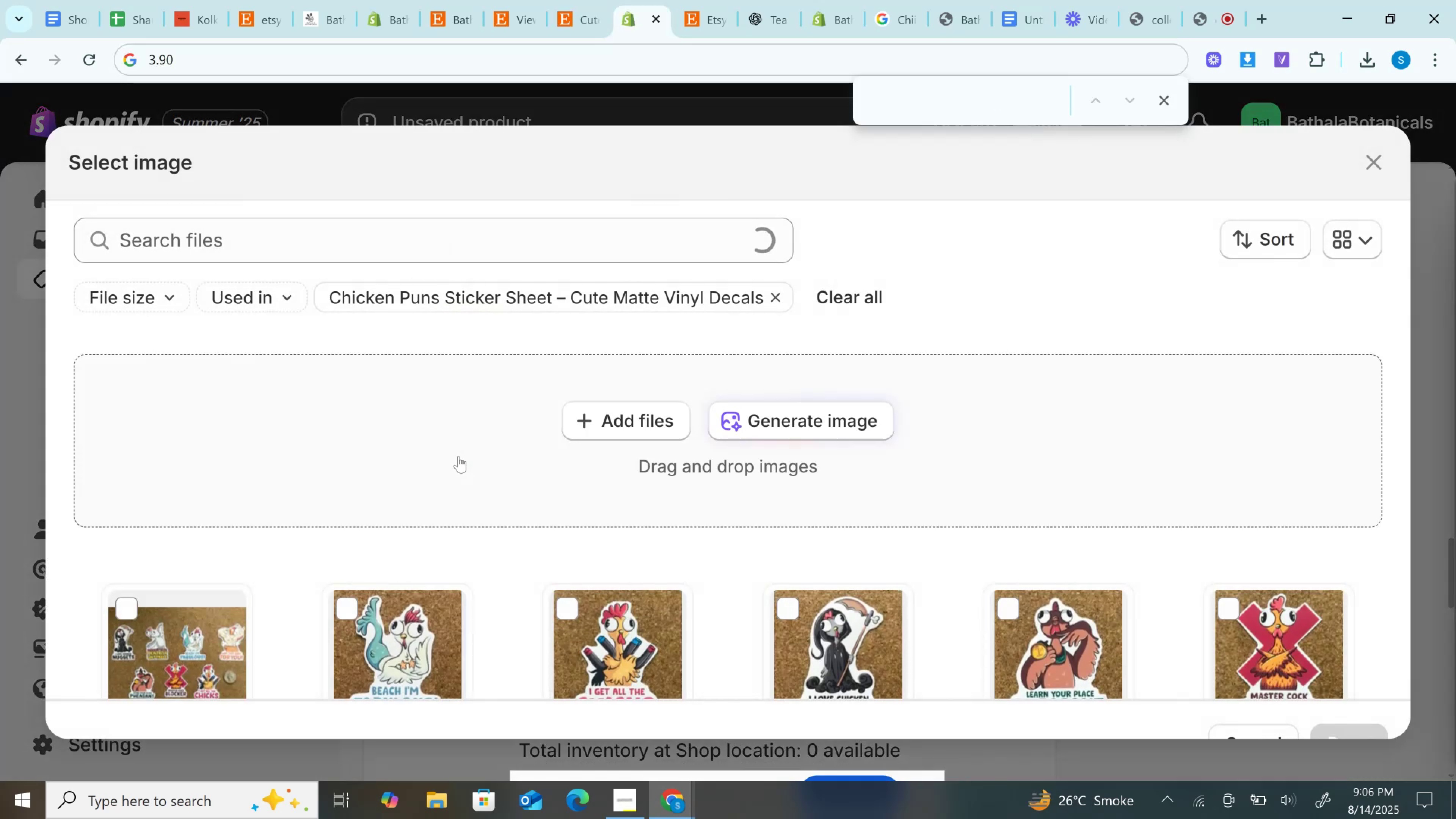 
scroll: coordinate [458, 456], scroll_direction: down, amount: 2.0
 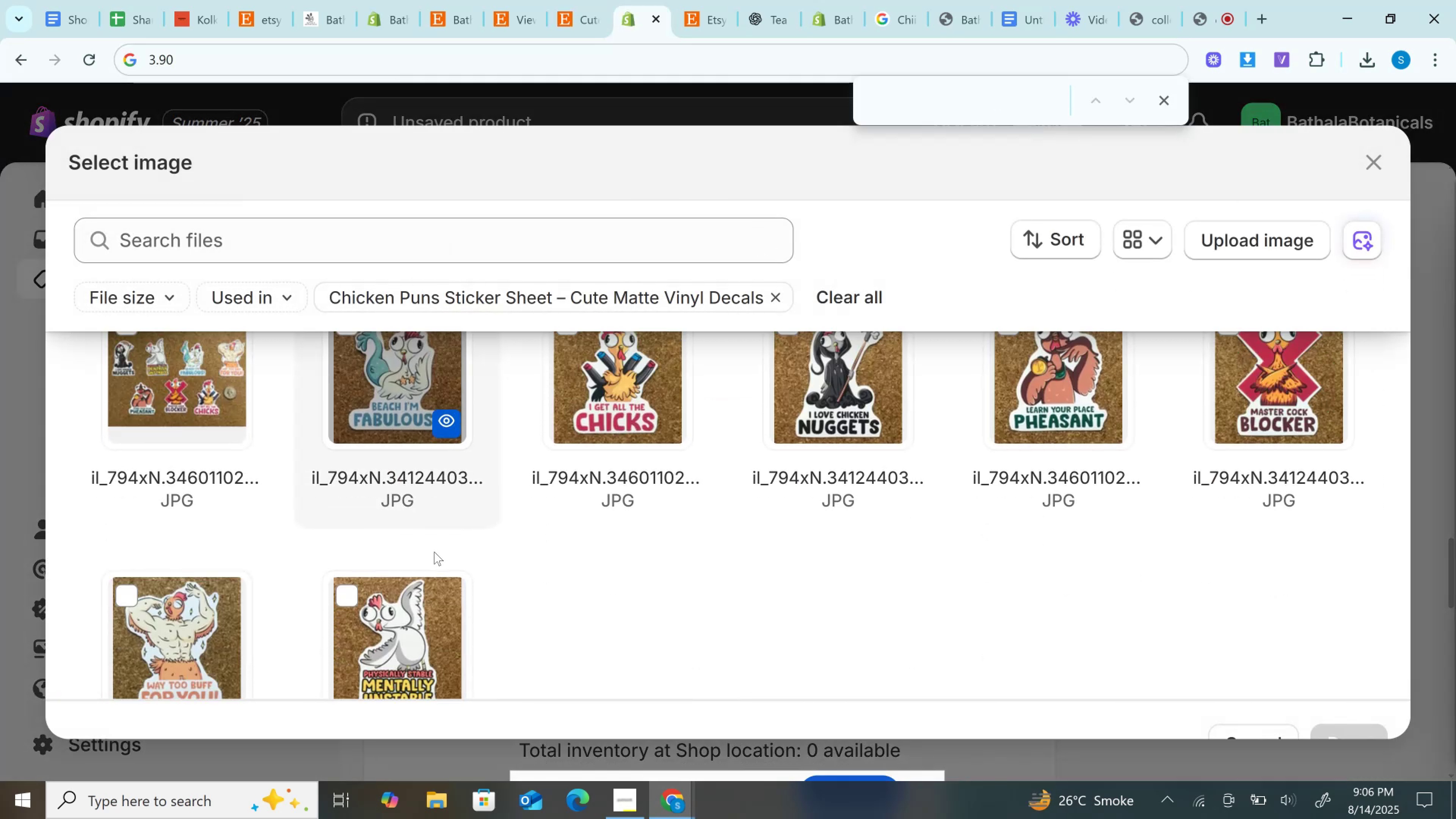 
left_click([414, 600])
 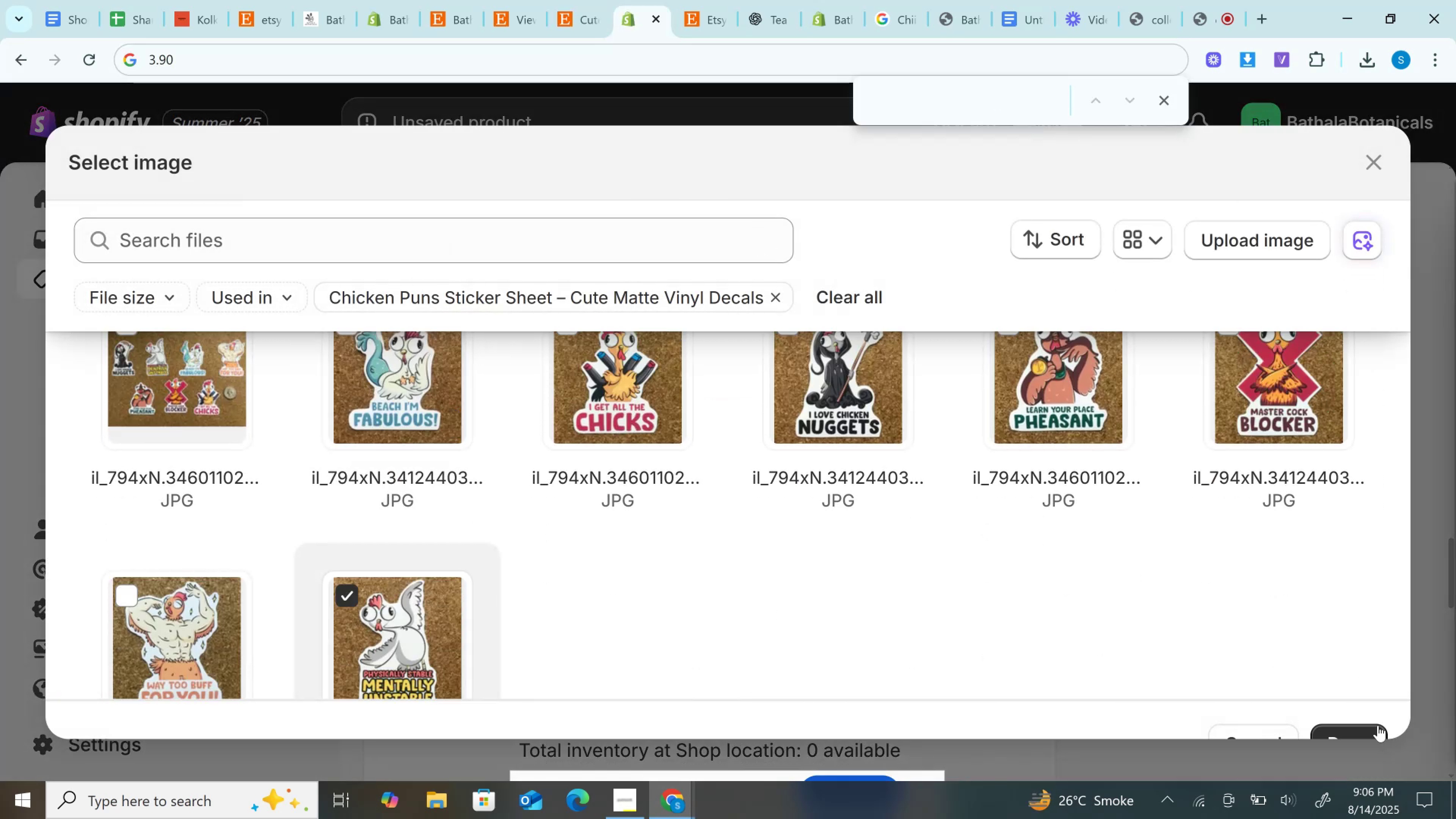 
left_click([1368, 729])
 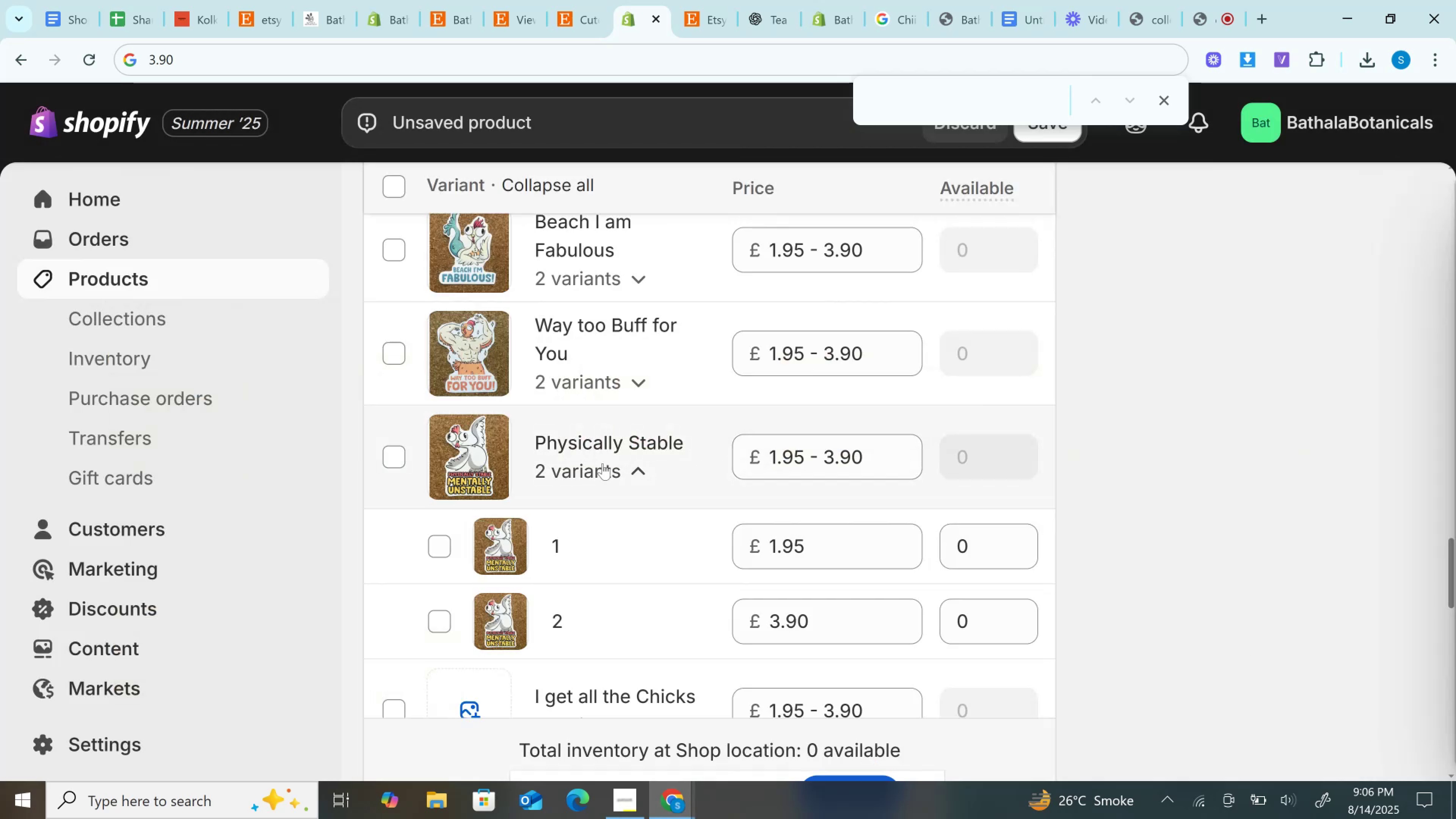 
left_click([656, 479])
 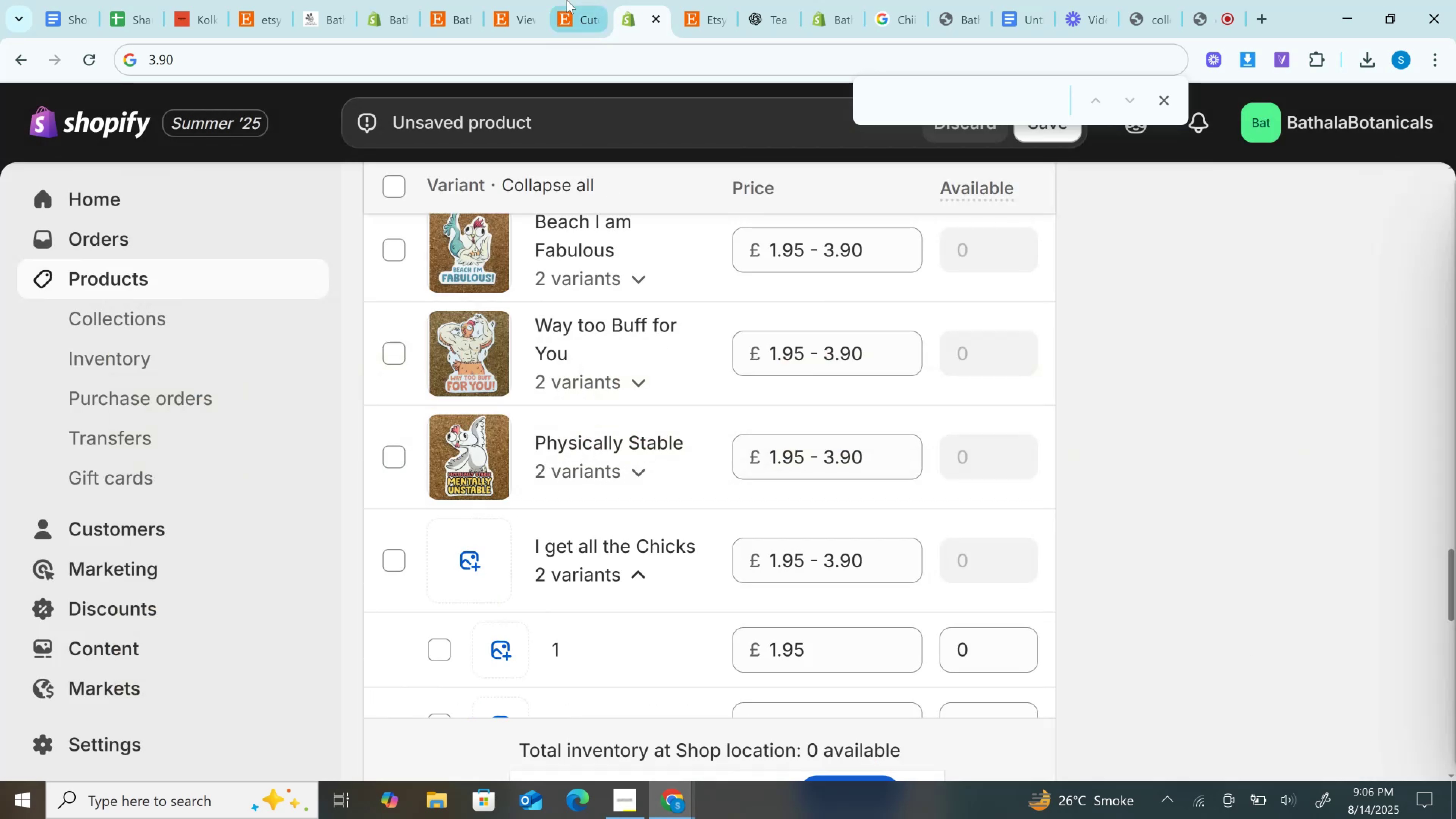 
left_click([588, 0])
 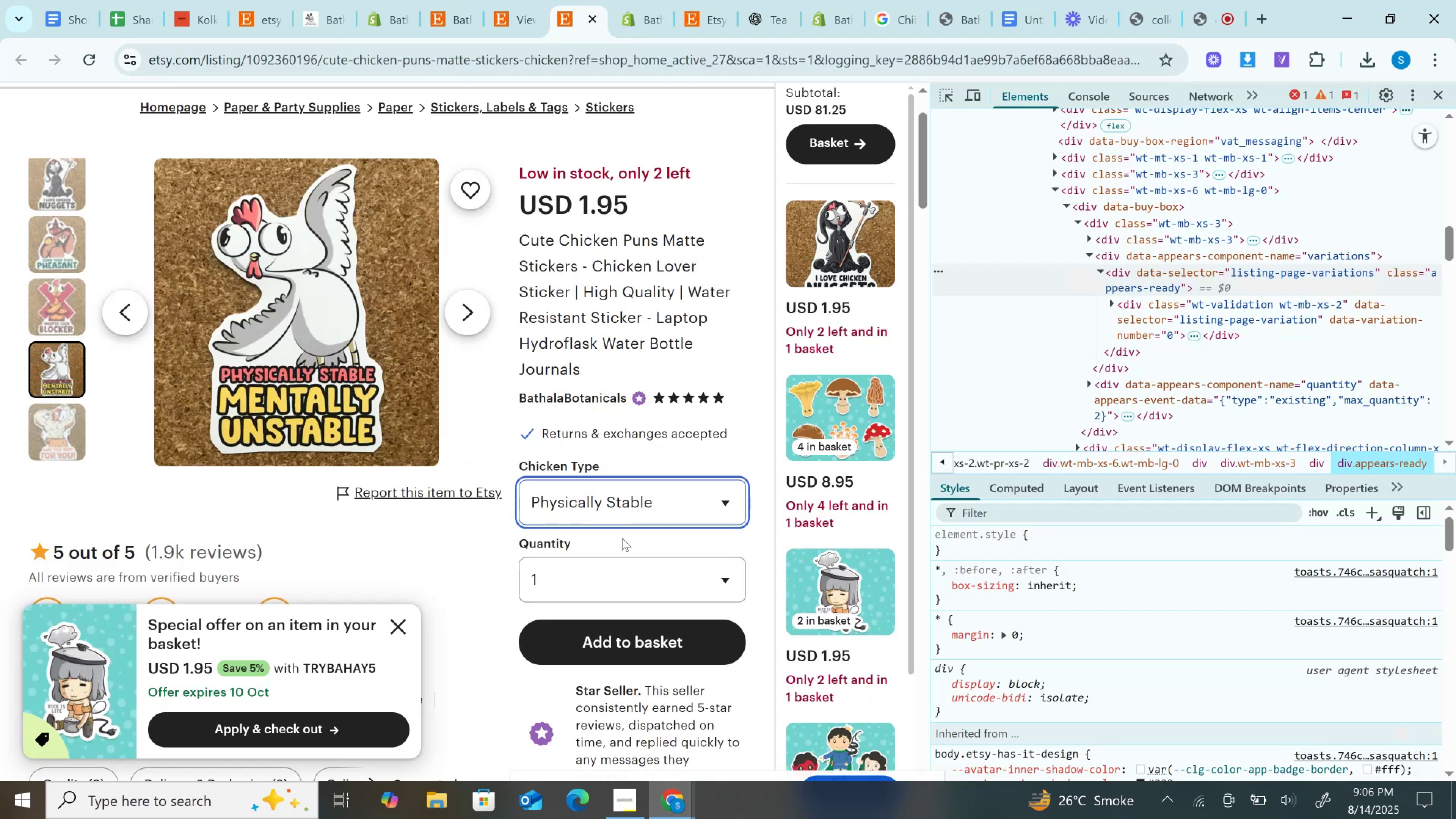 
left_click([622, 494])
 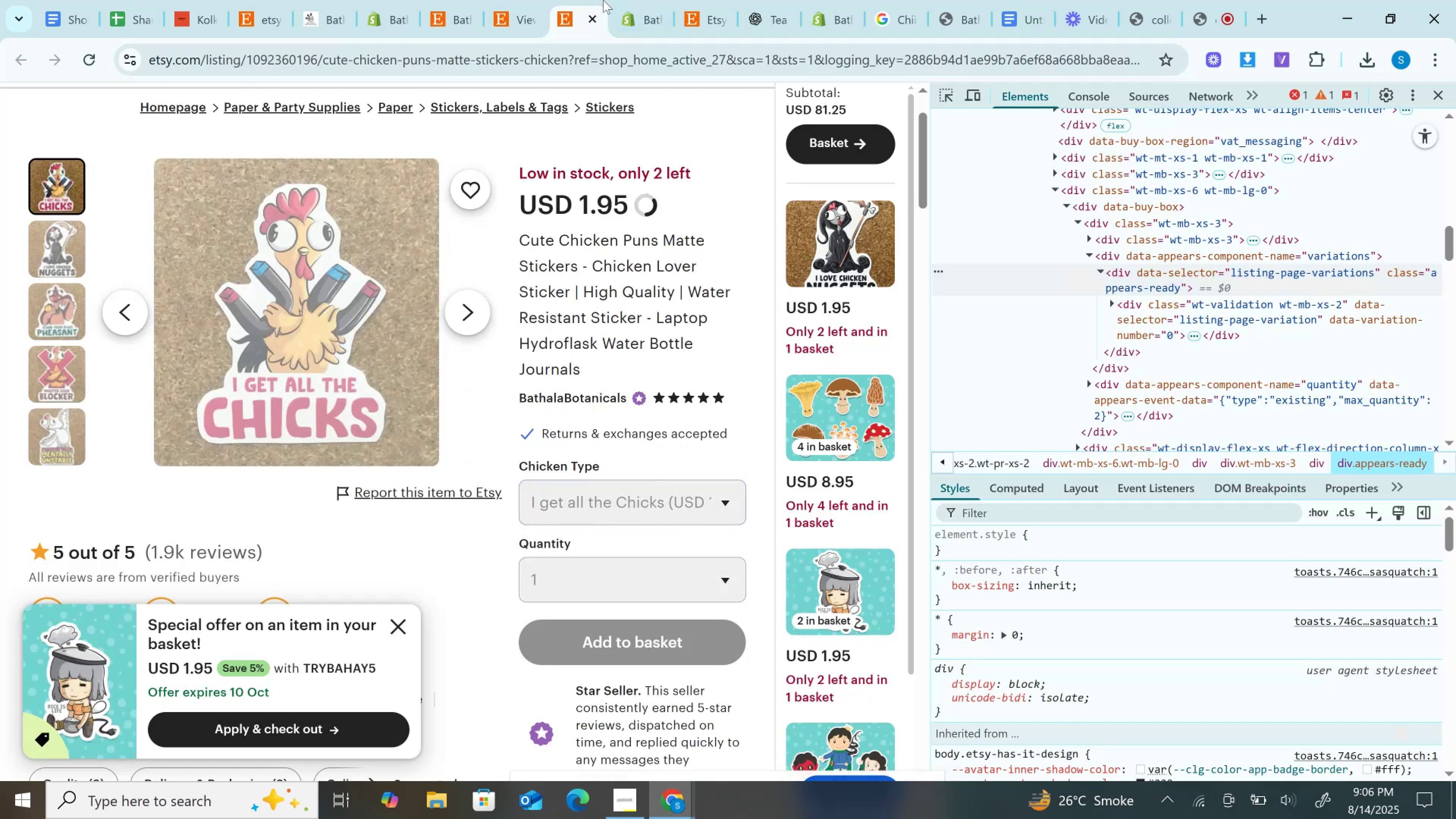 
left_click([643, 0])
 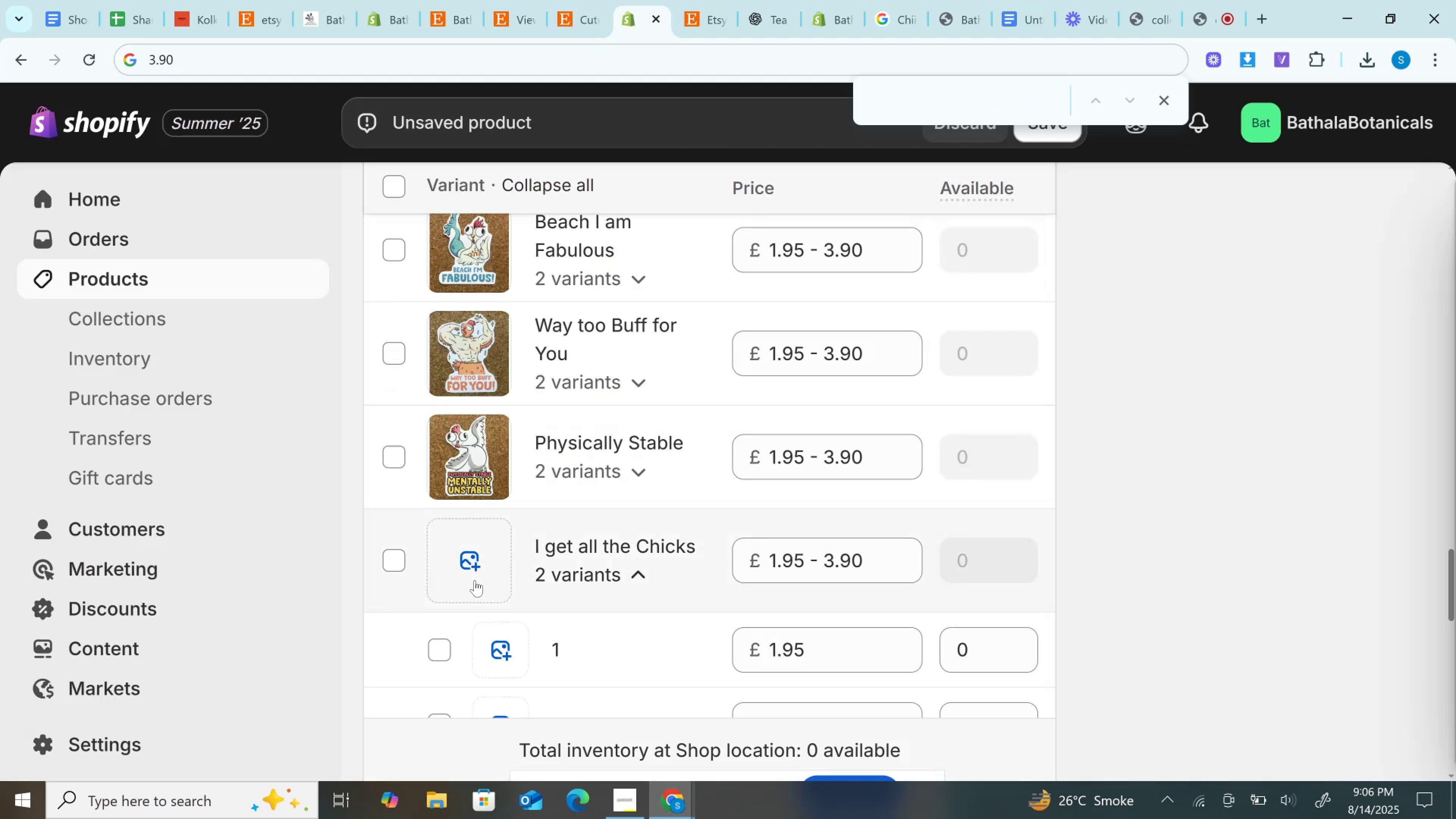 
left_click([456, 551])
 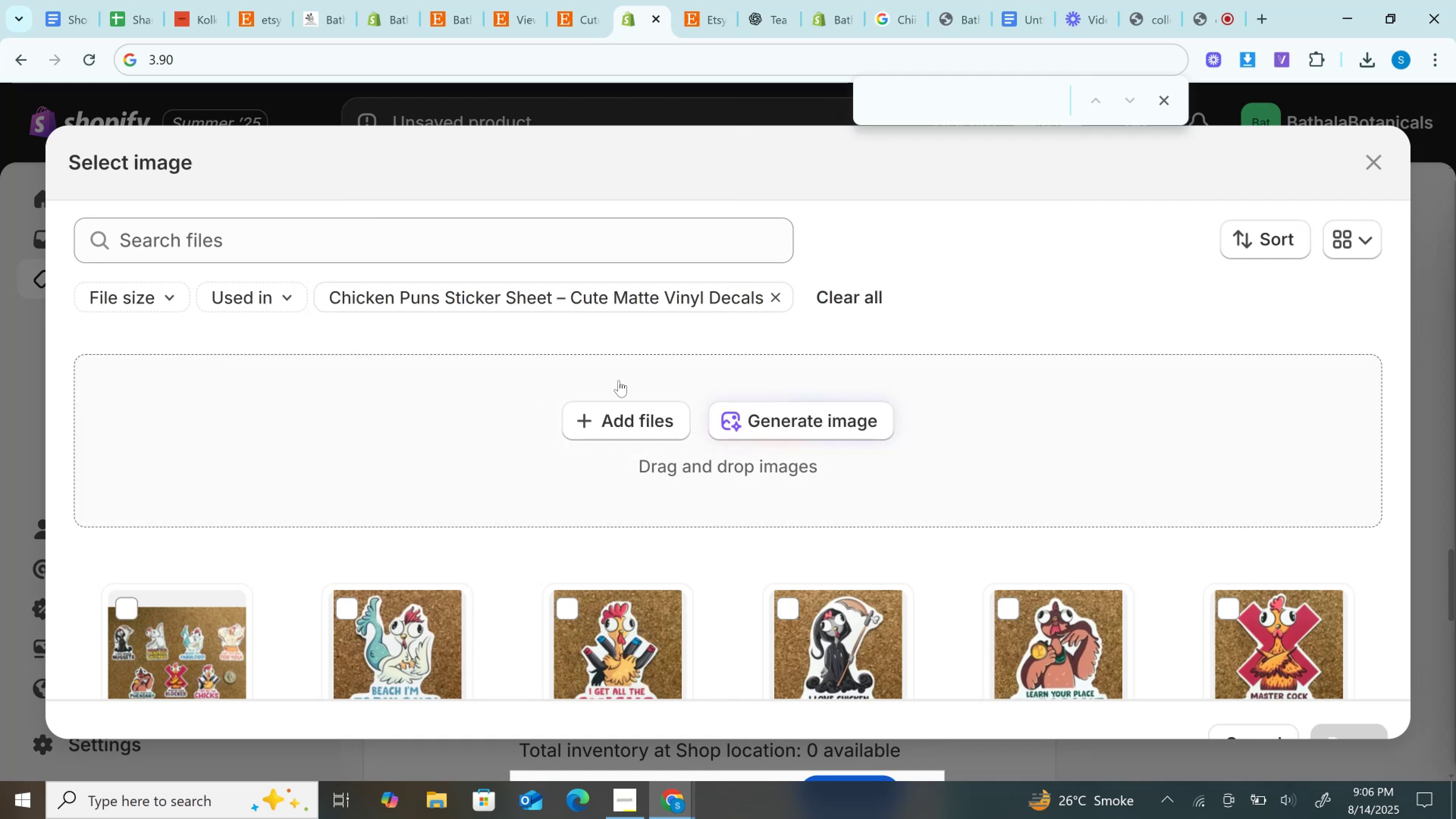 
scroll: coordinate [661, 421], scroll_direction: down, amount: 1.0
 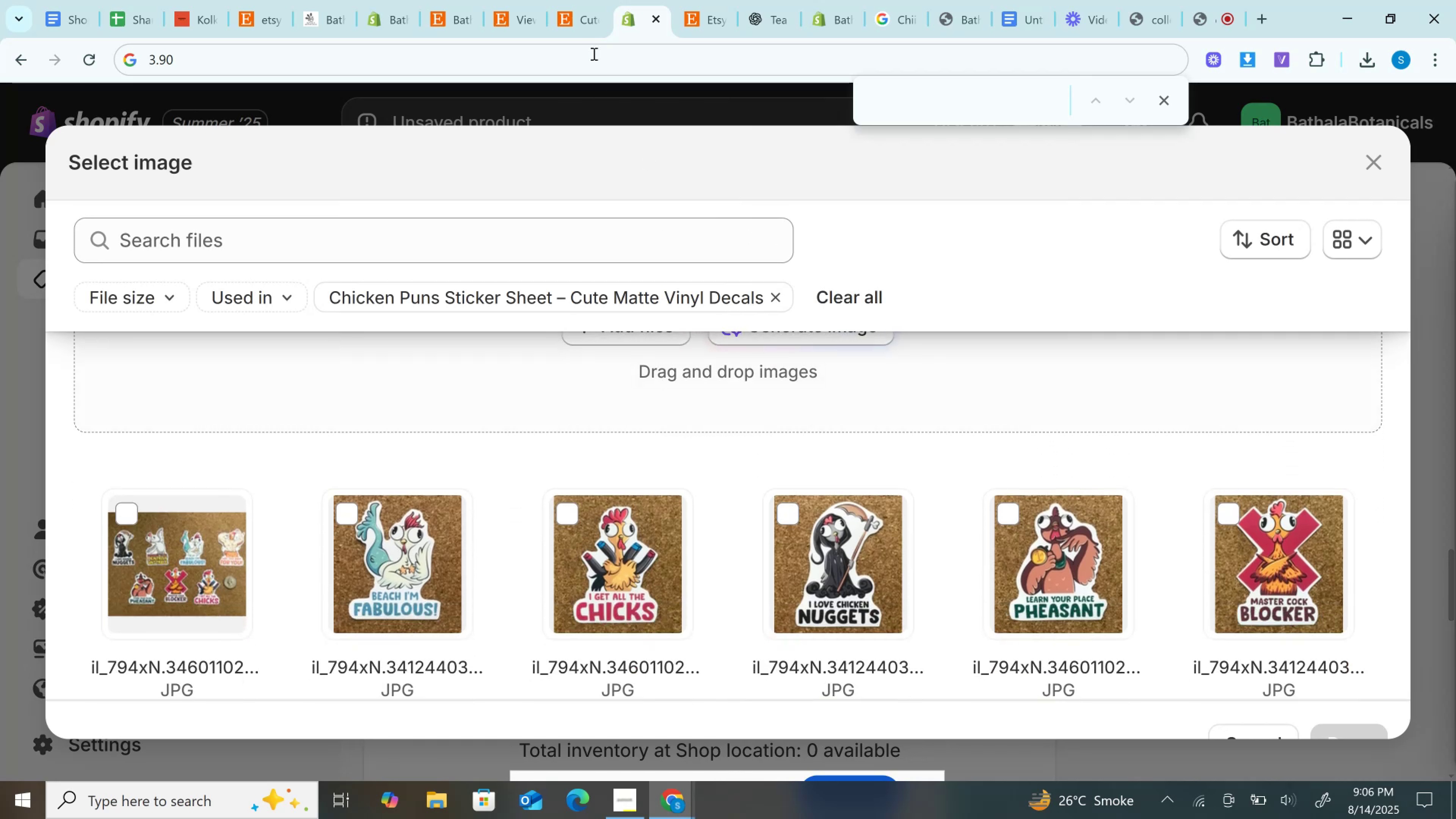 
left_click([590, 0])
 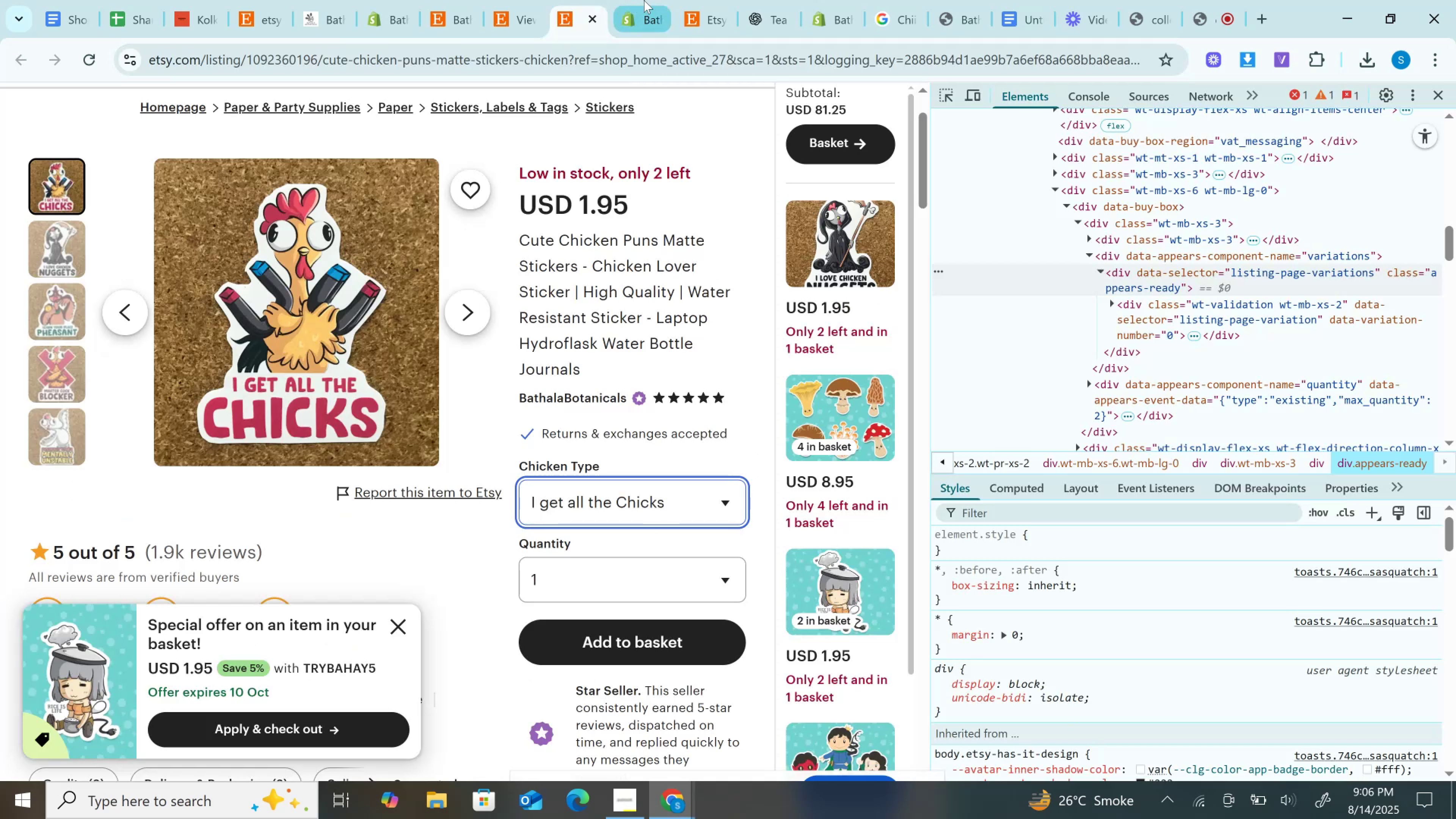 
left_click([646, 0])
 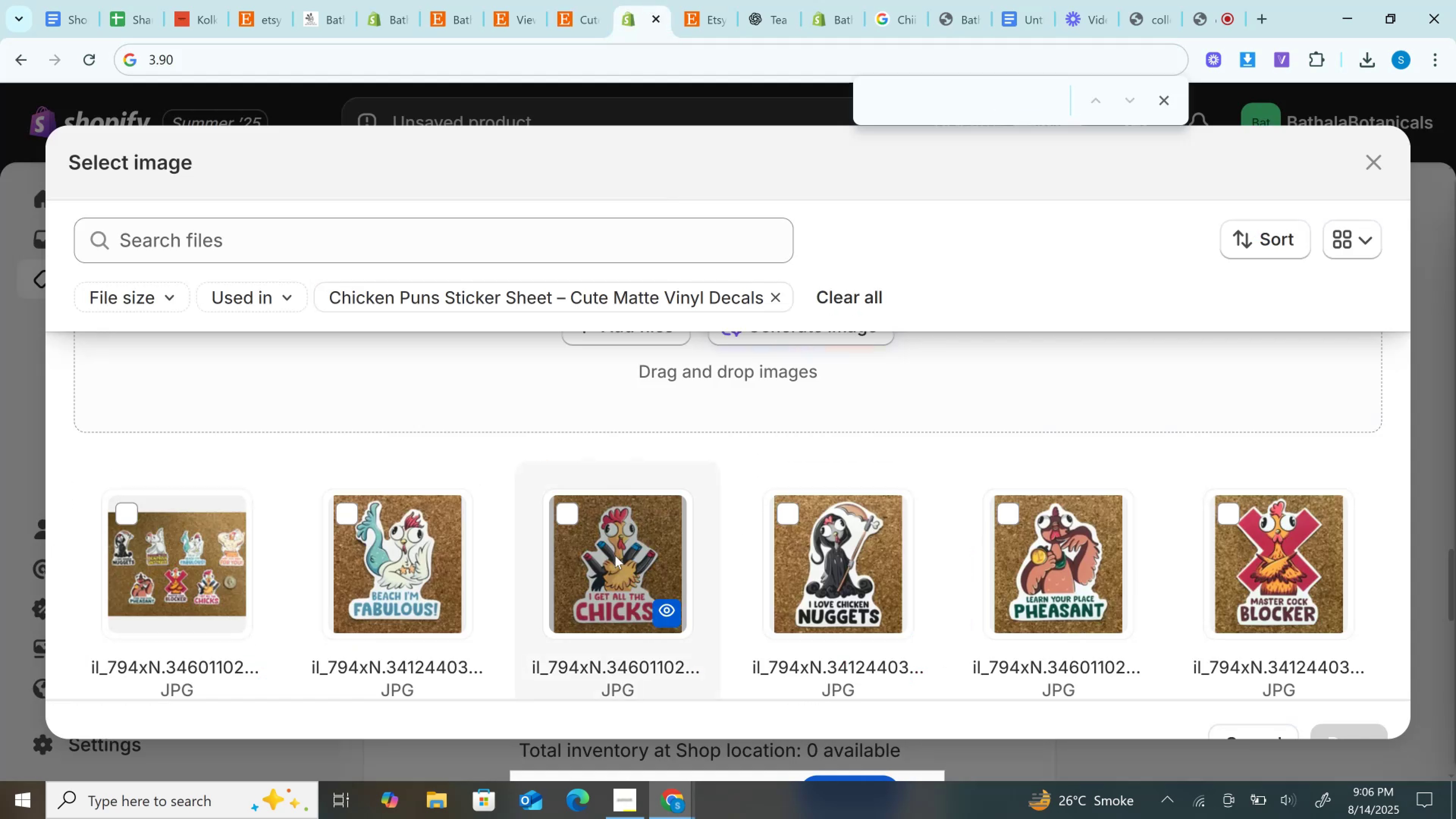 
left_click([614, 557])
 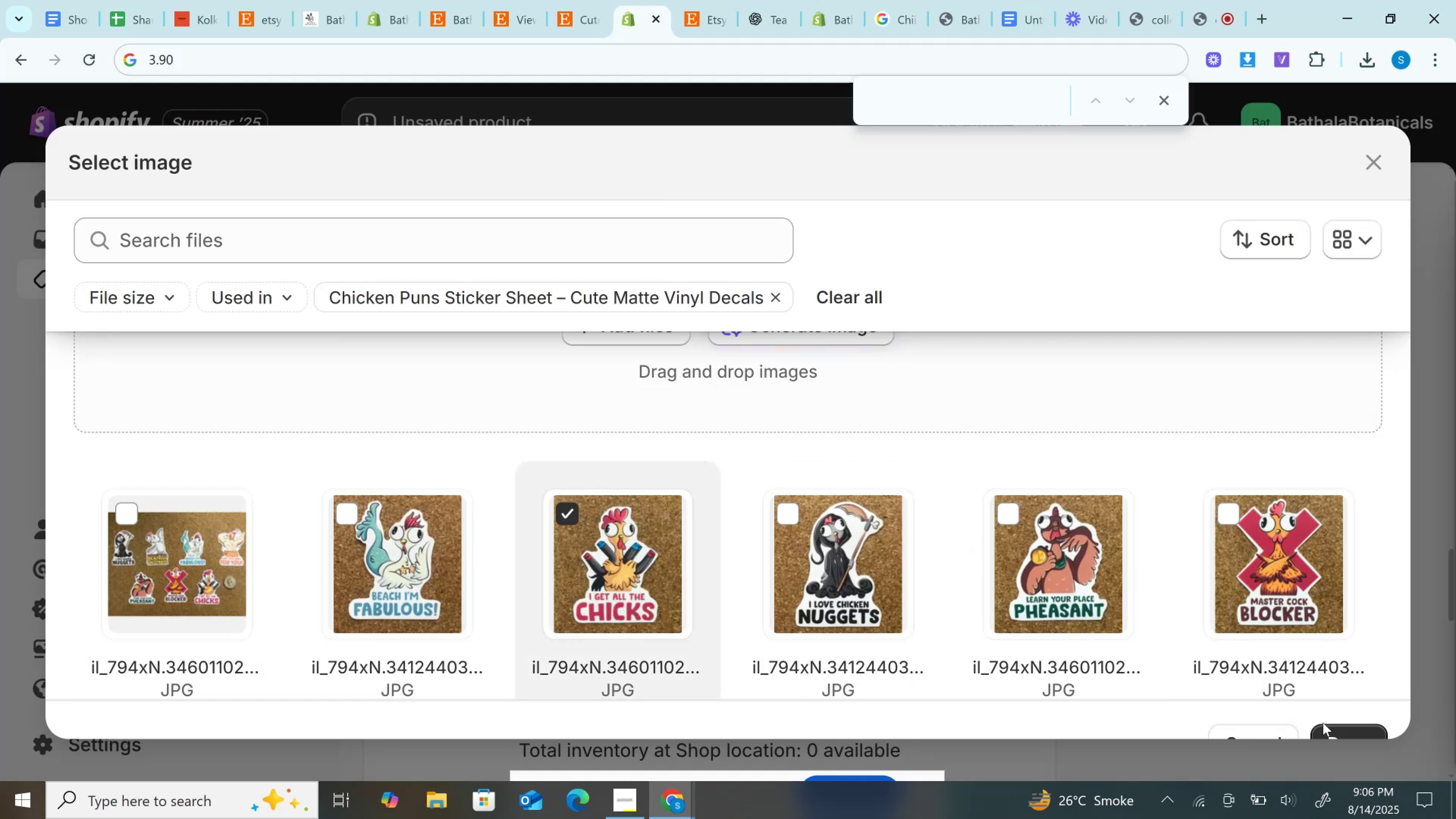 
left_click([1323, 723])
 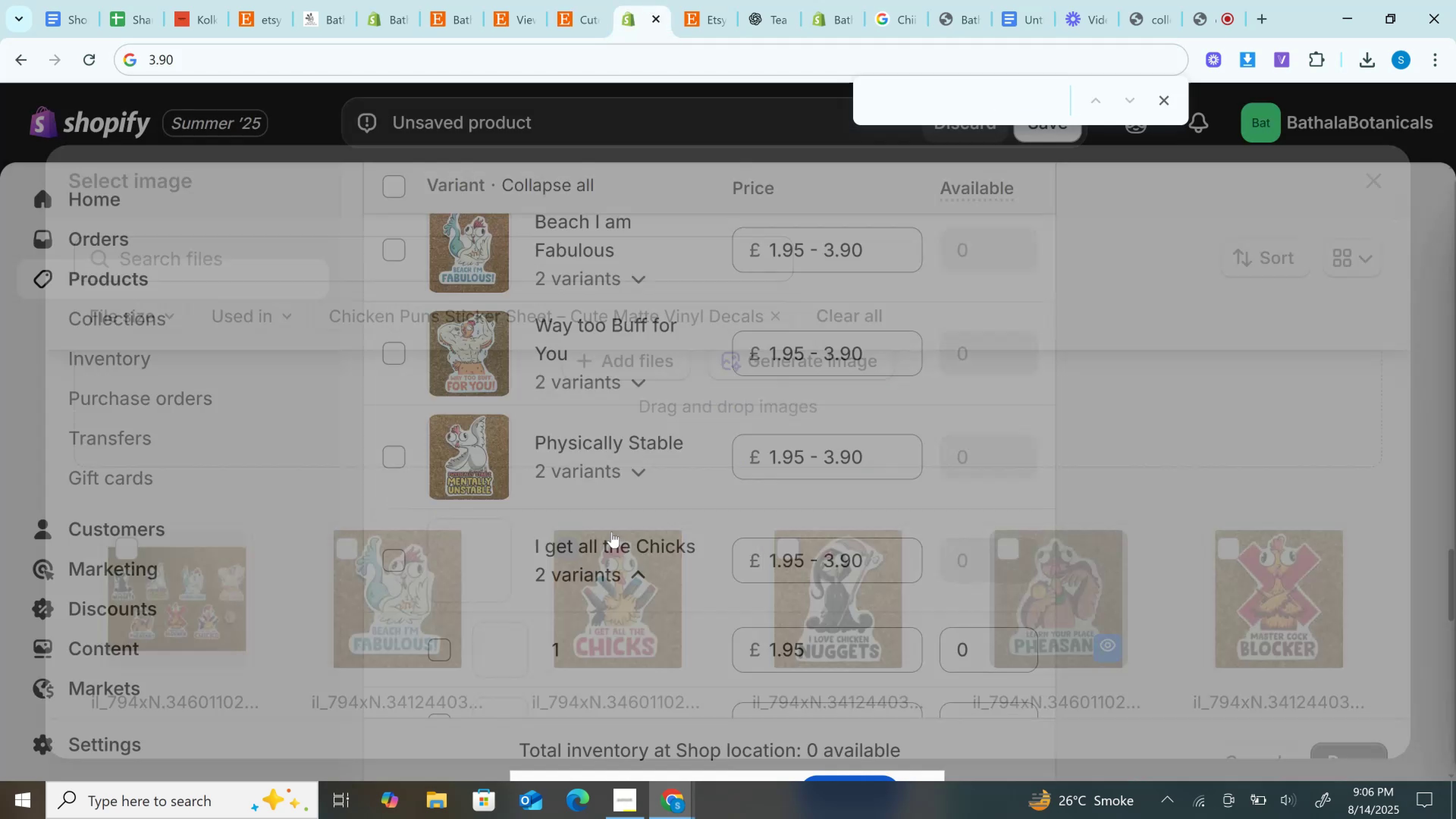 
scroll: coordinate [556, 444], scroll_direction: down, amount: 3.0
 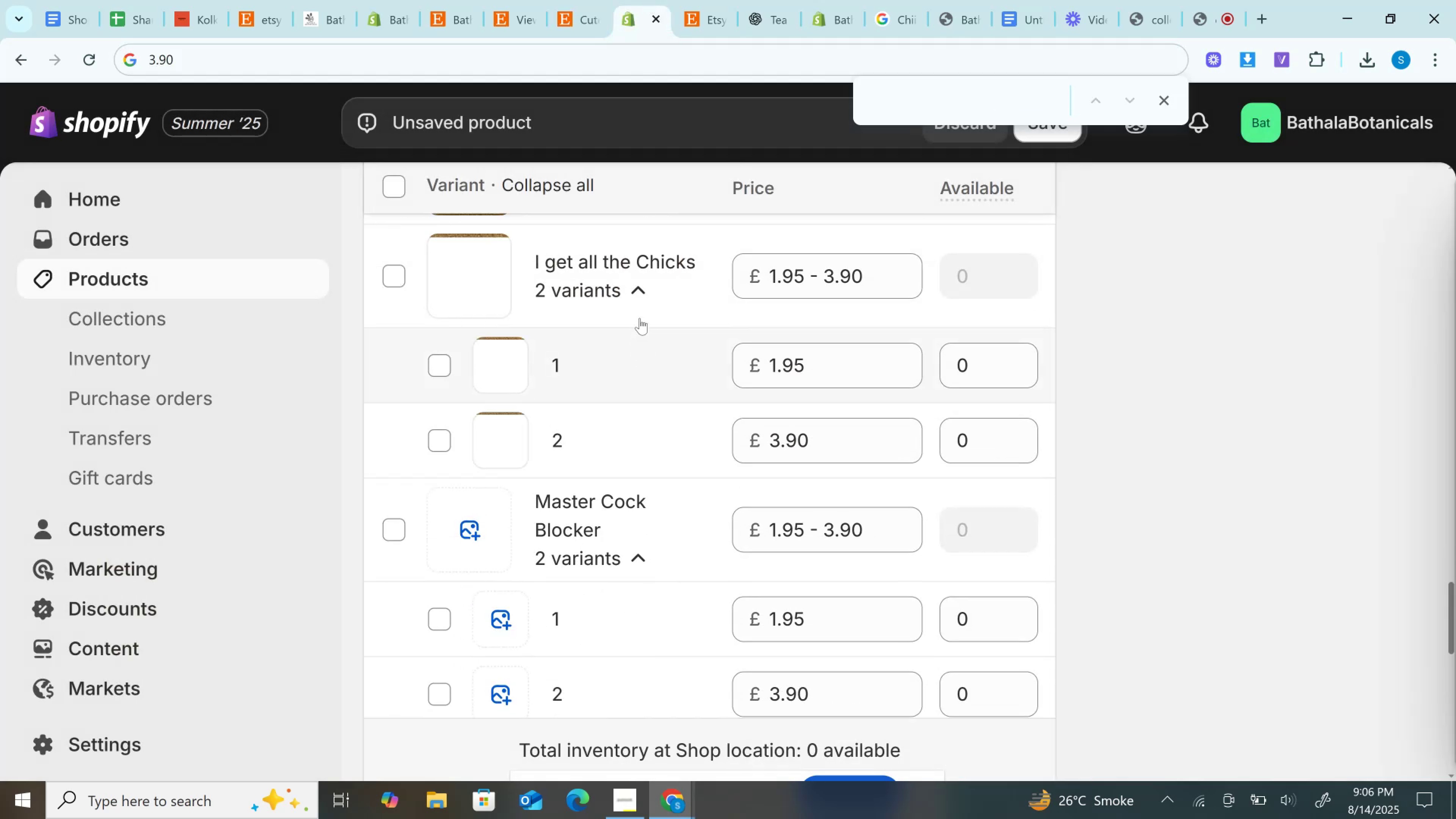 
left_click([641, 301])
 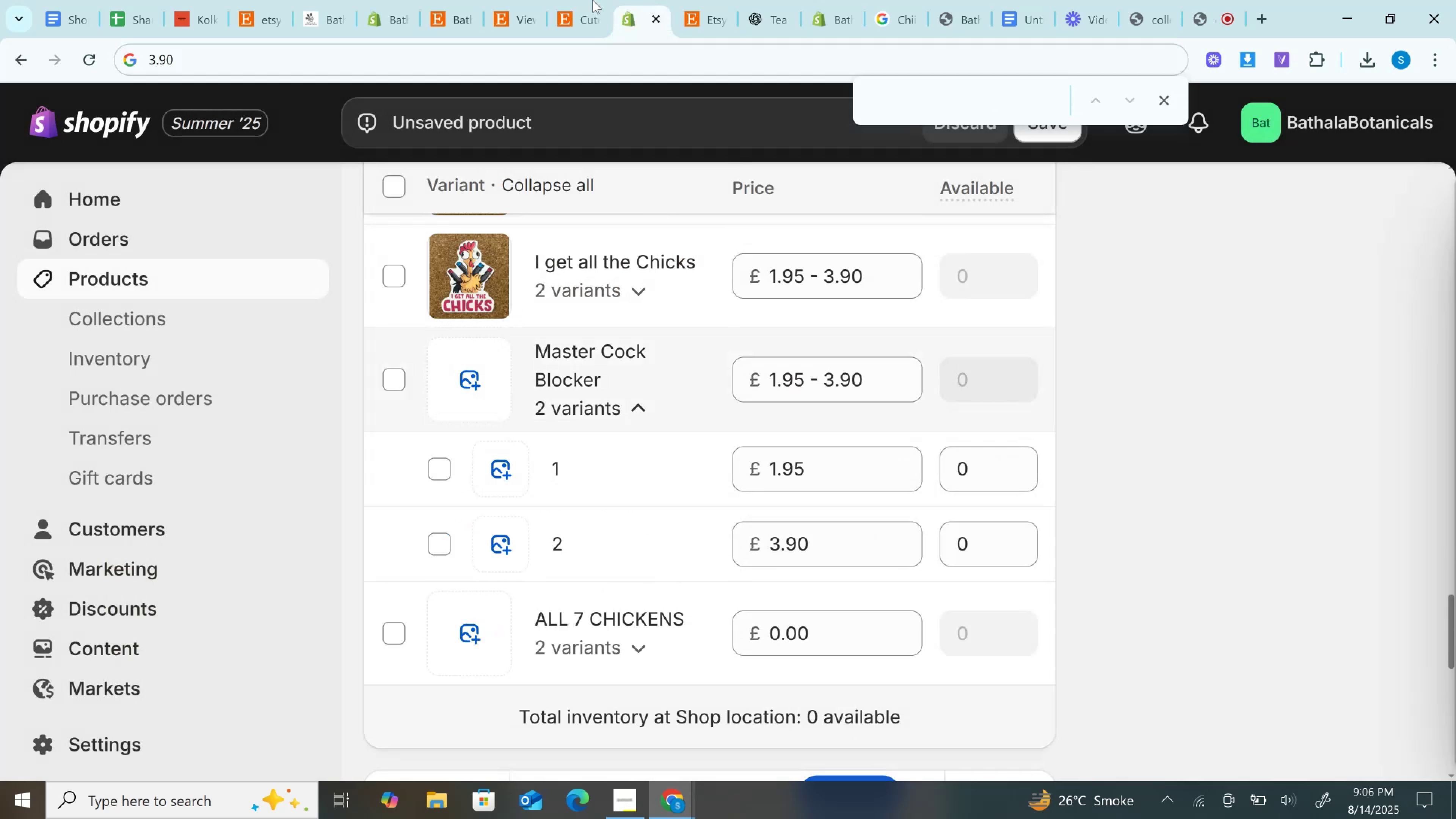 
left_click([603, 0])
 